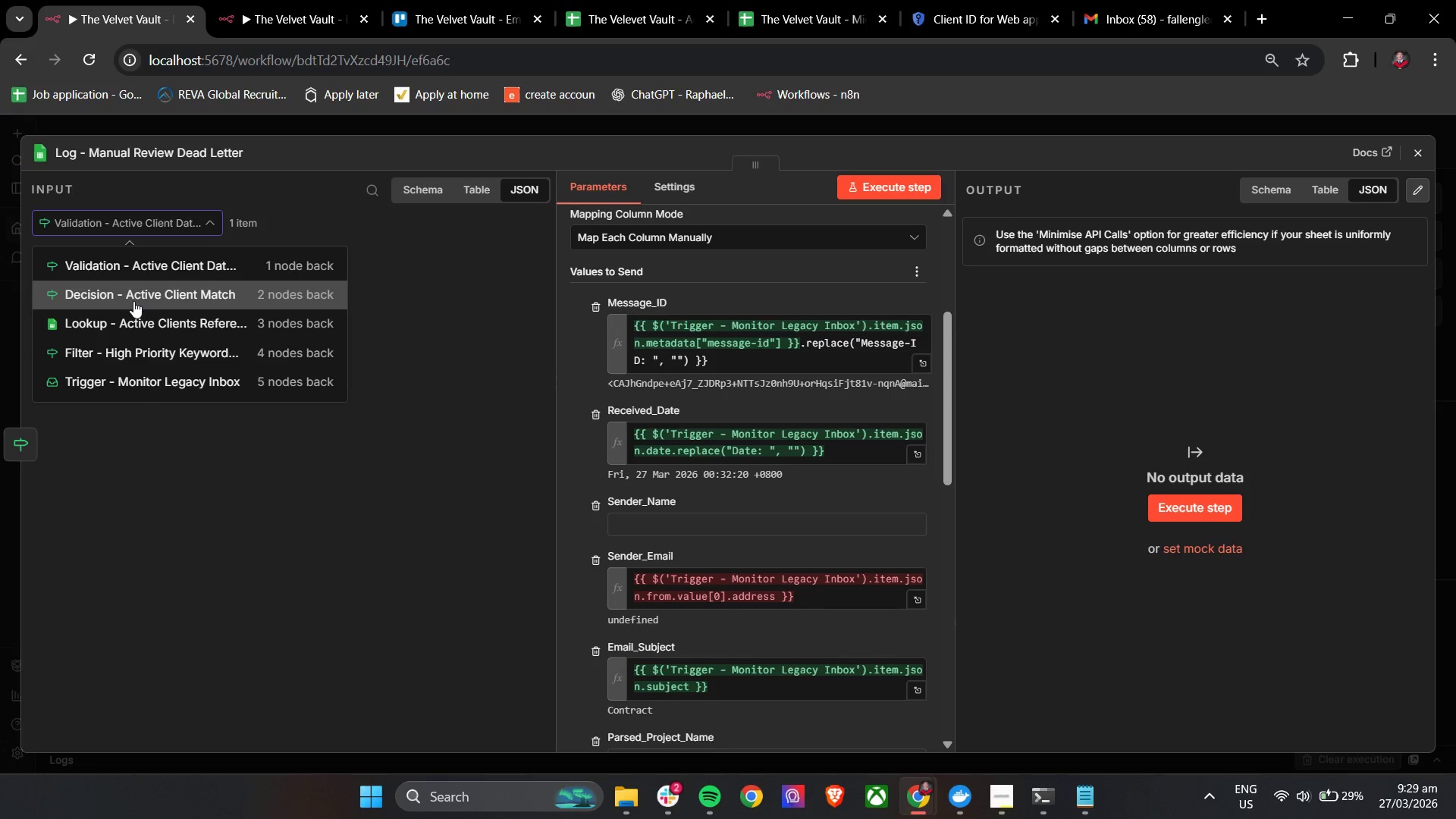 
left_click([134, 297])
 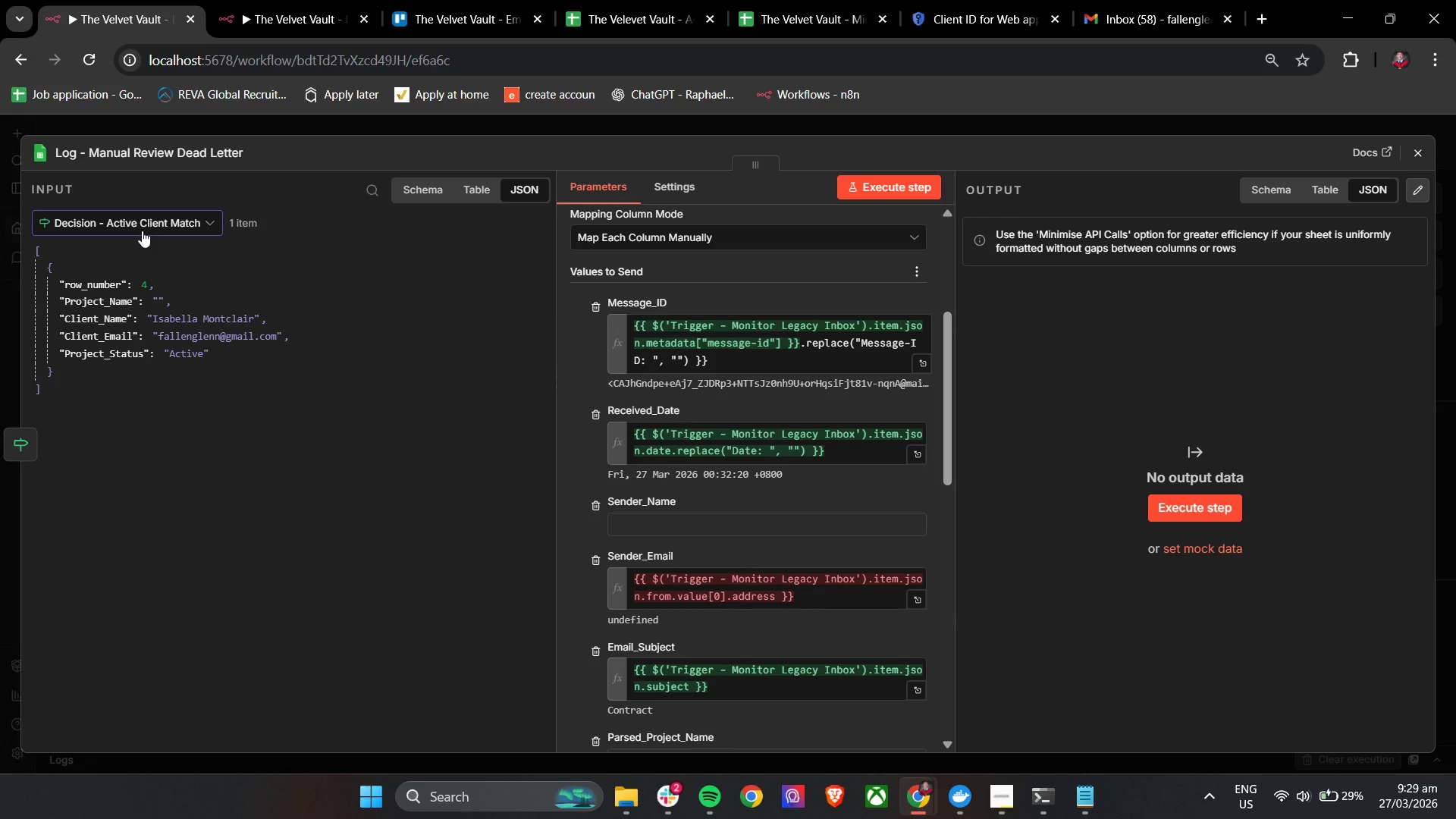 
left_click([142, 231])
 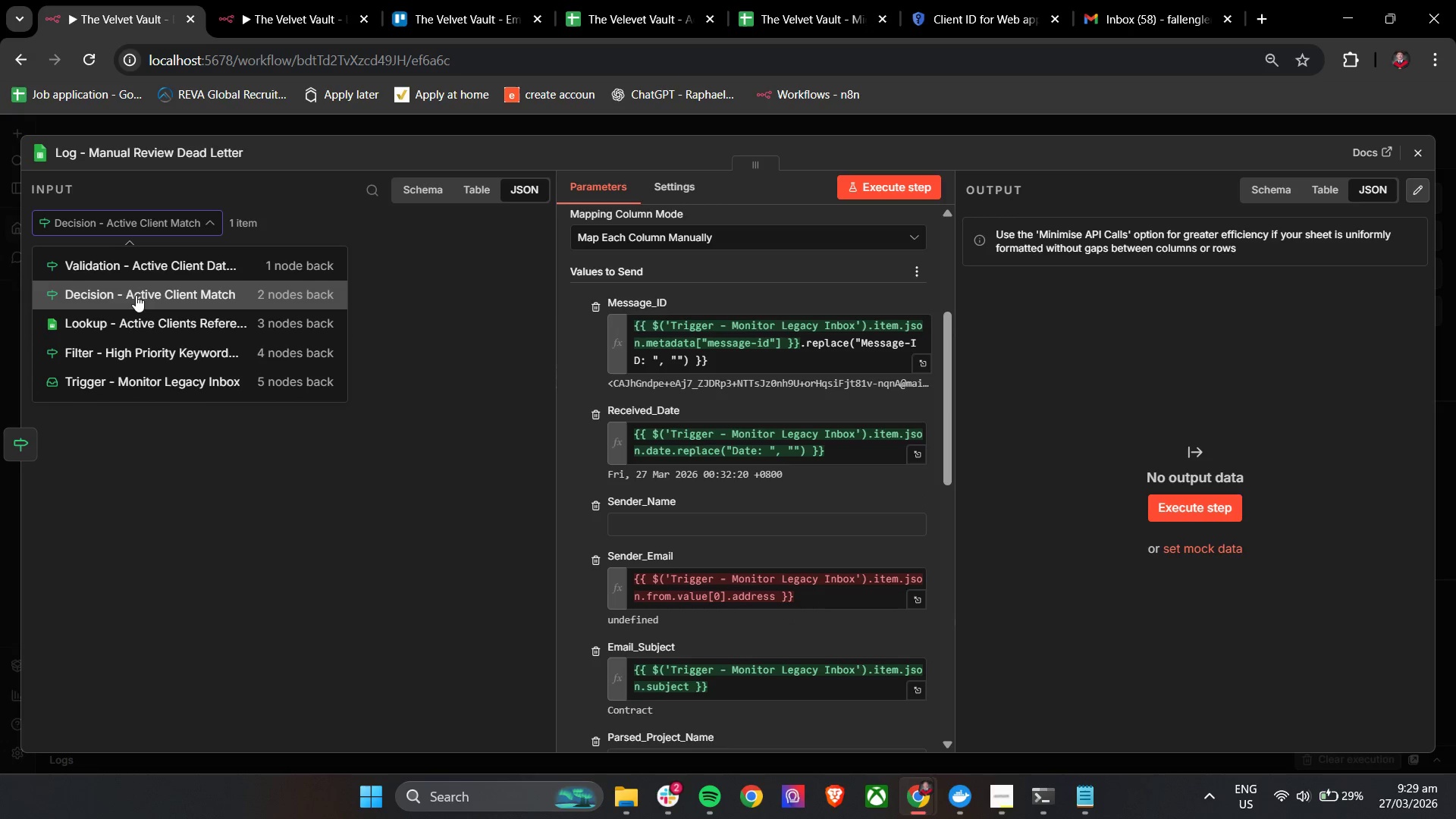 
left_click([136, 298])
 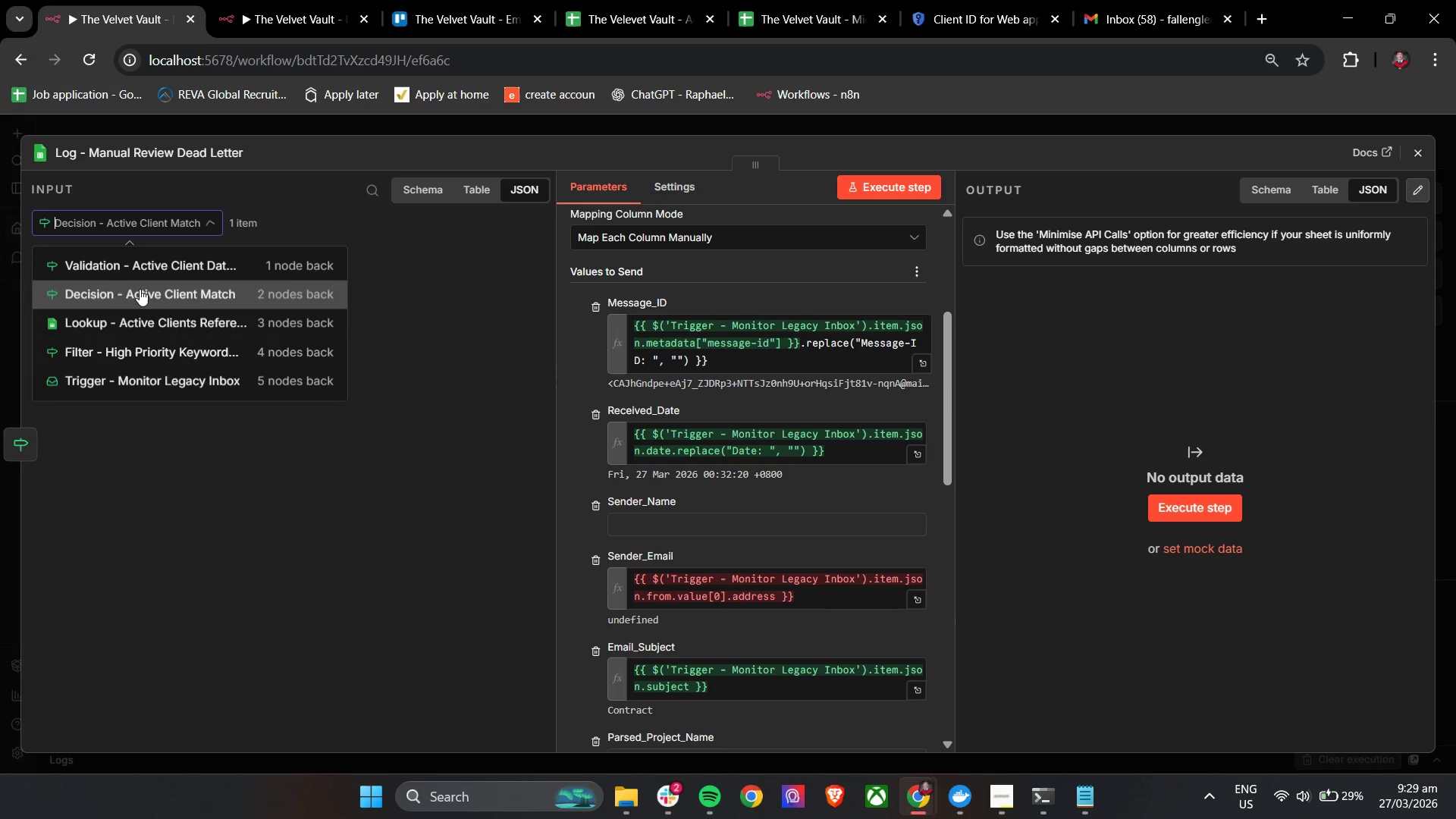 
left_click([140, 319])
 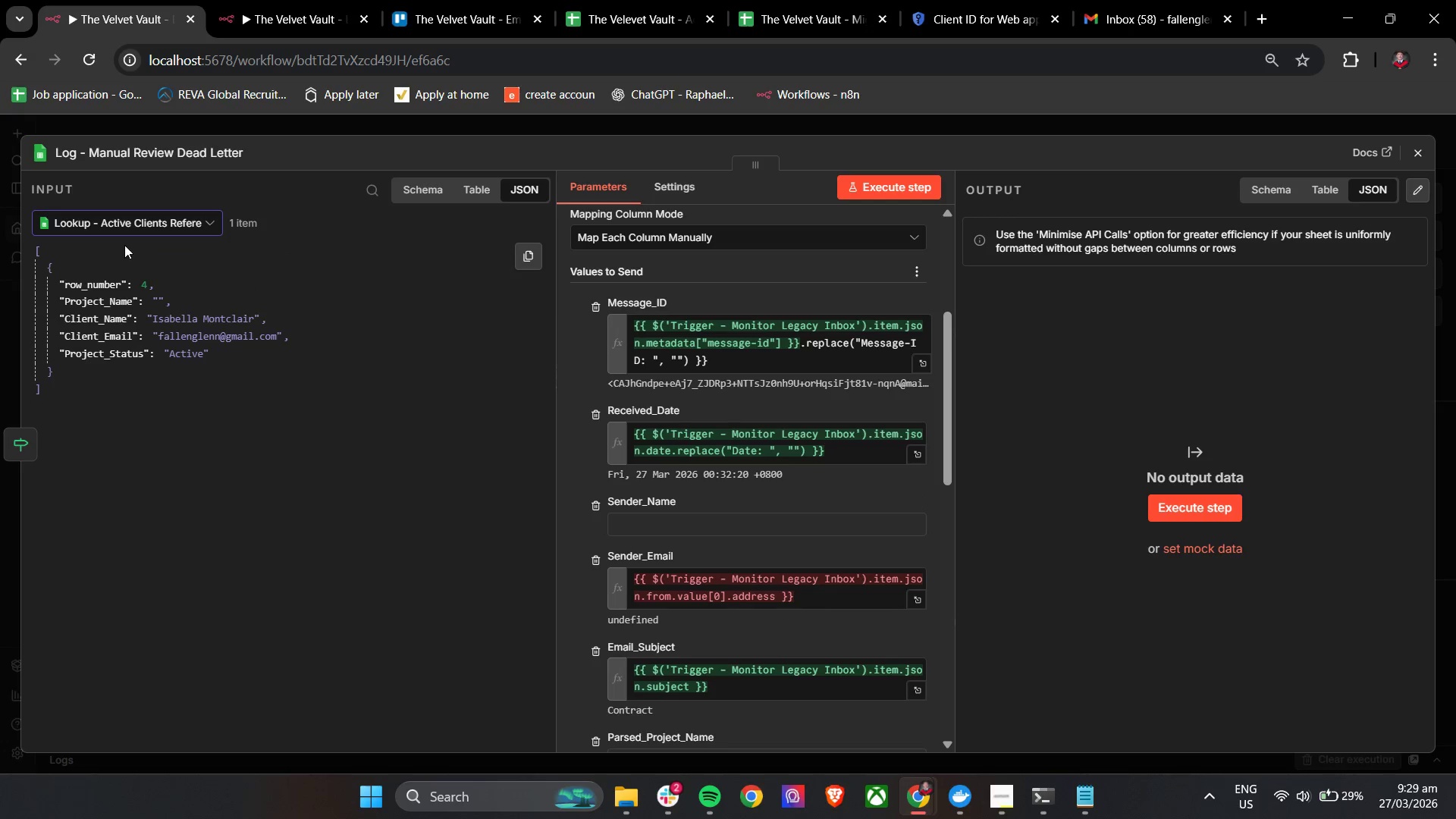 
left_click([133, 222])
 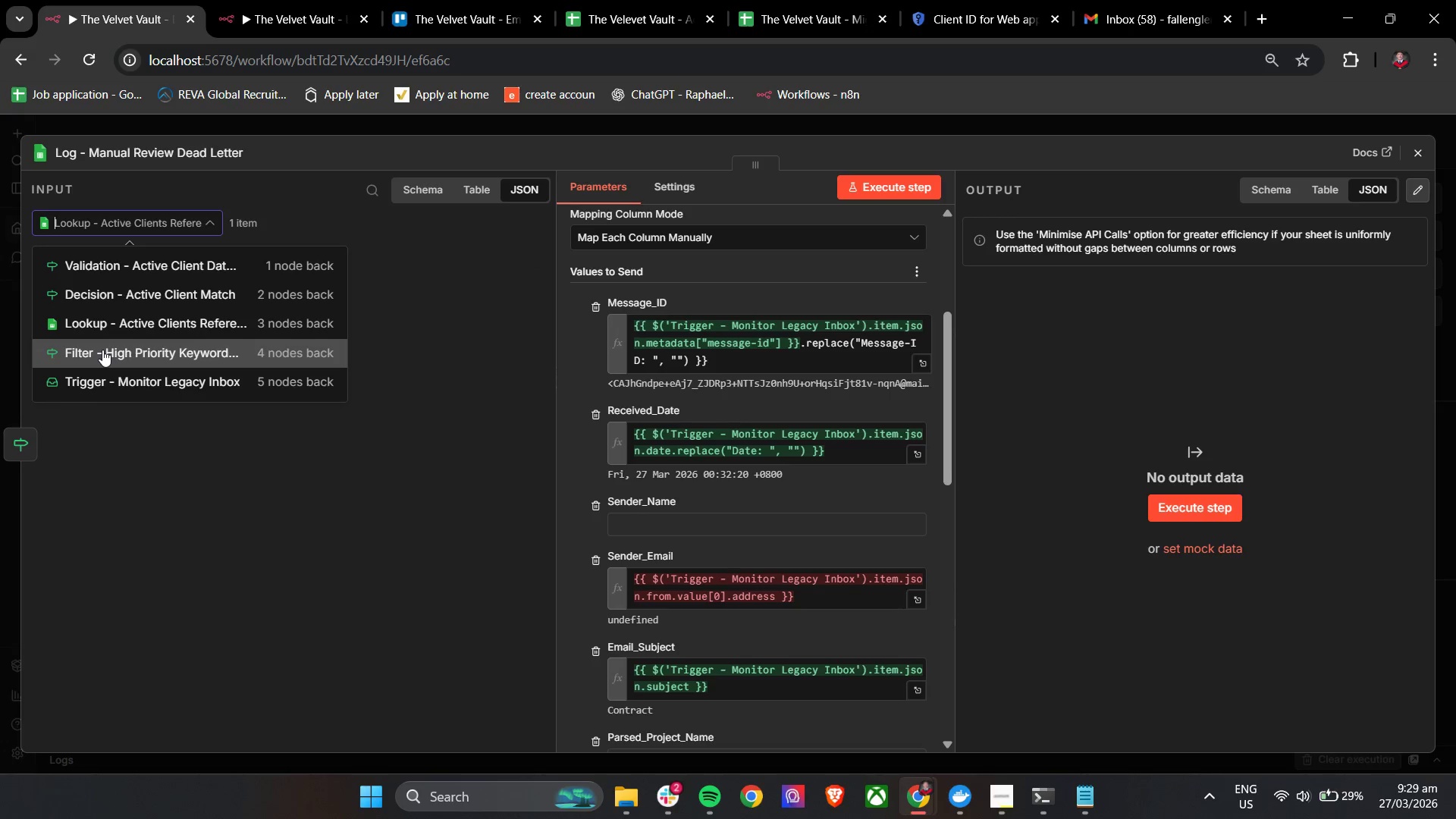 
left_click([102, 350])
 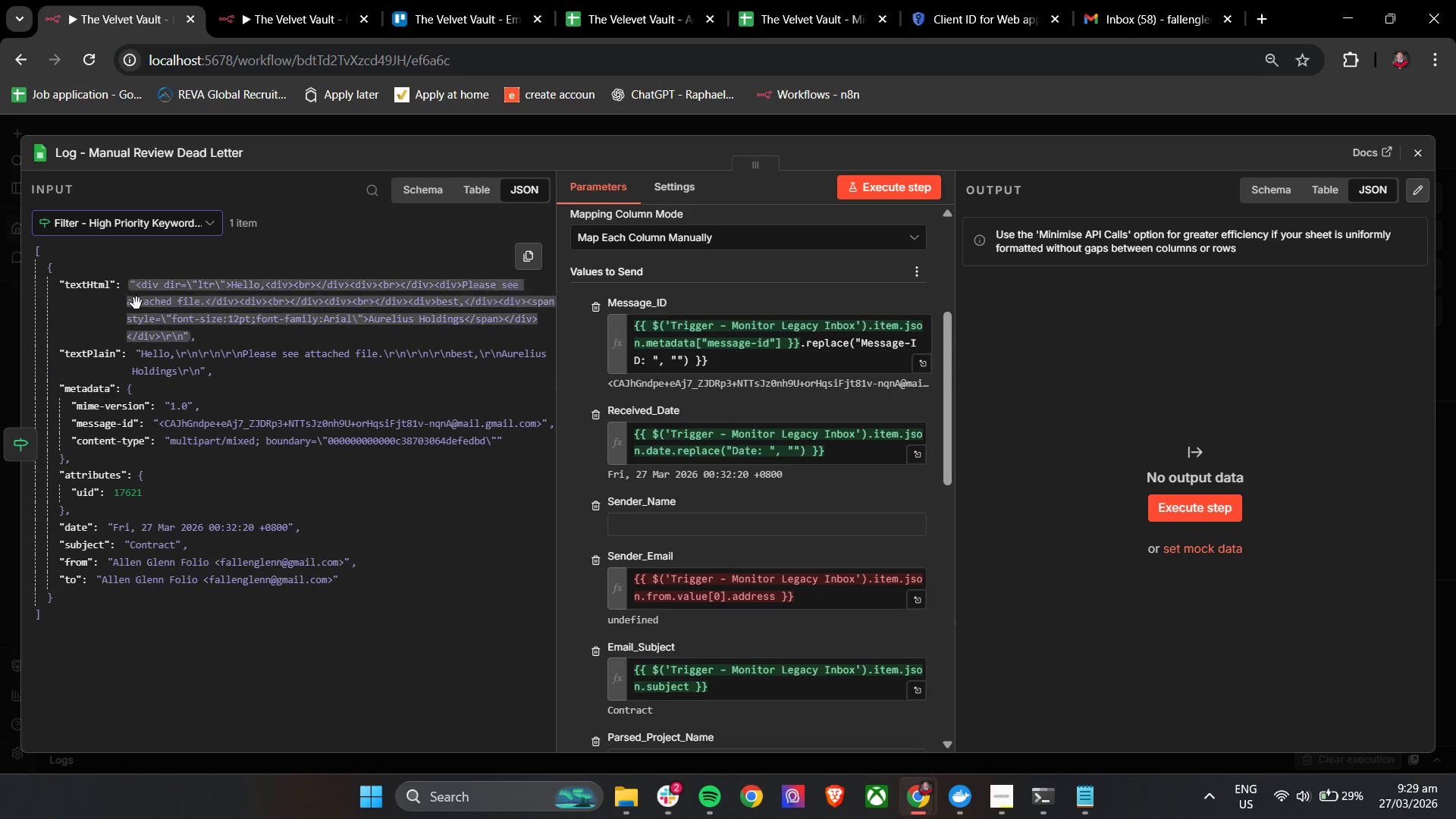 
left_click([134, 221])
 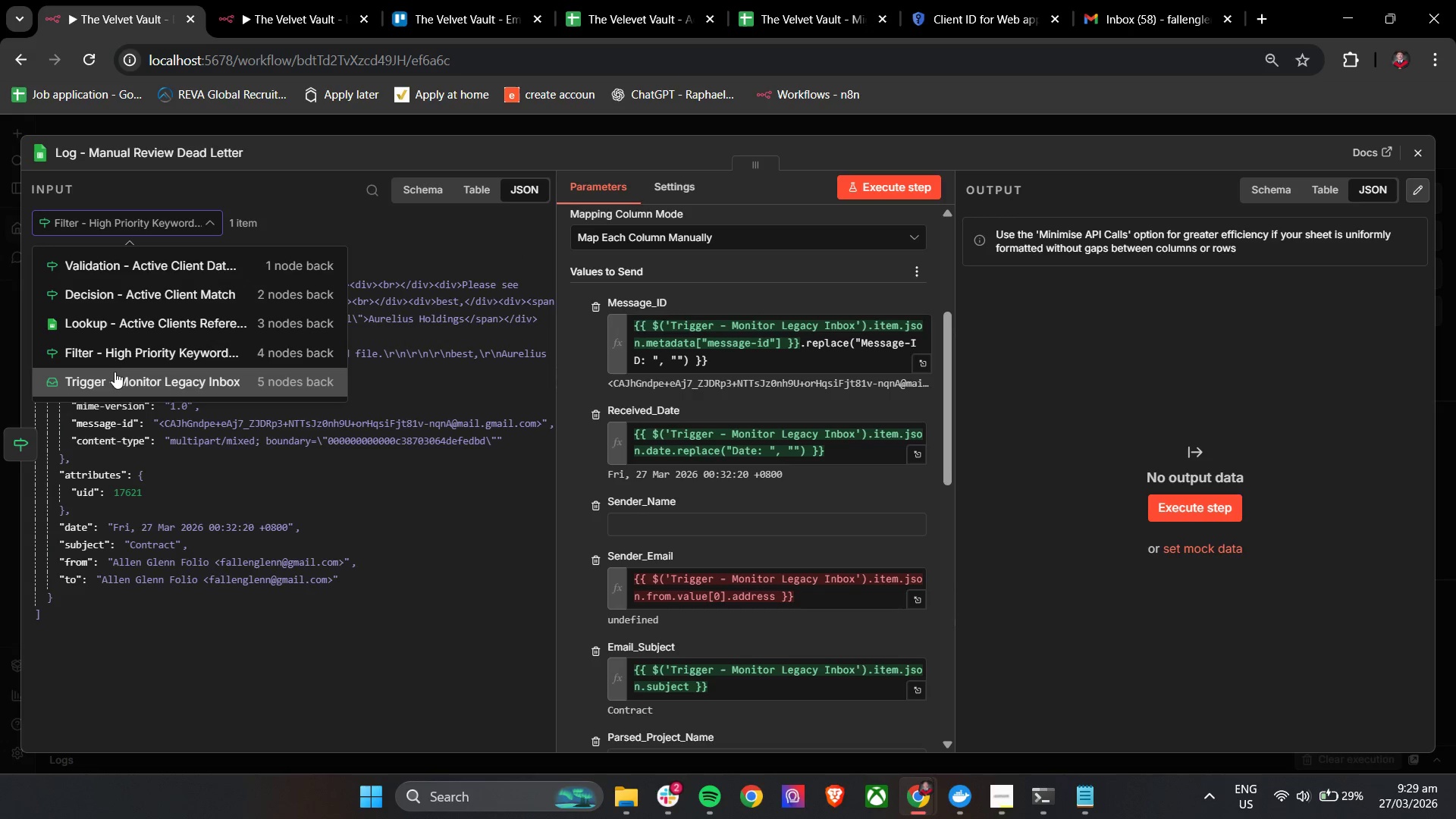 
left_click([115, 373])
 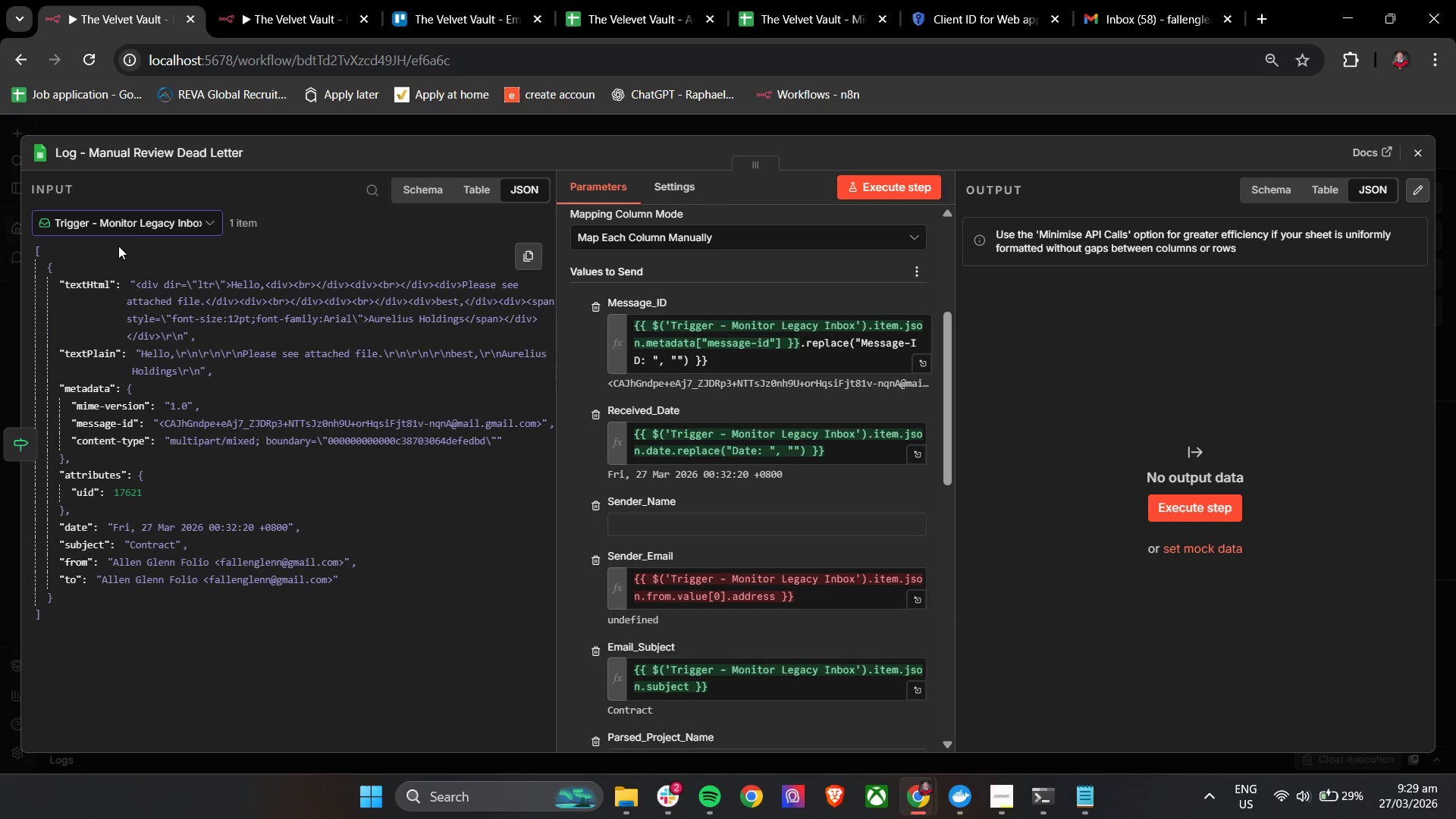 
left_click([124, 224])
 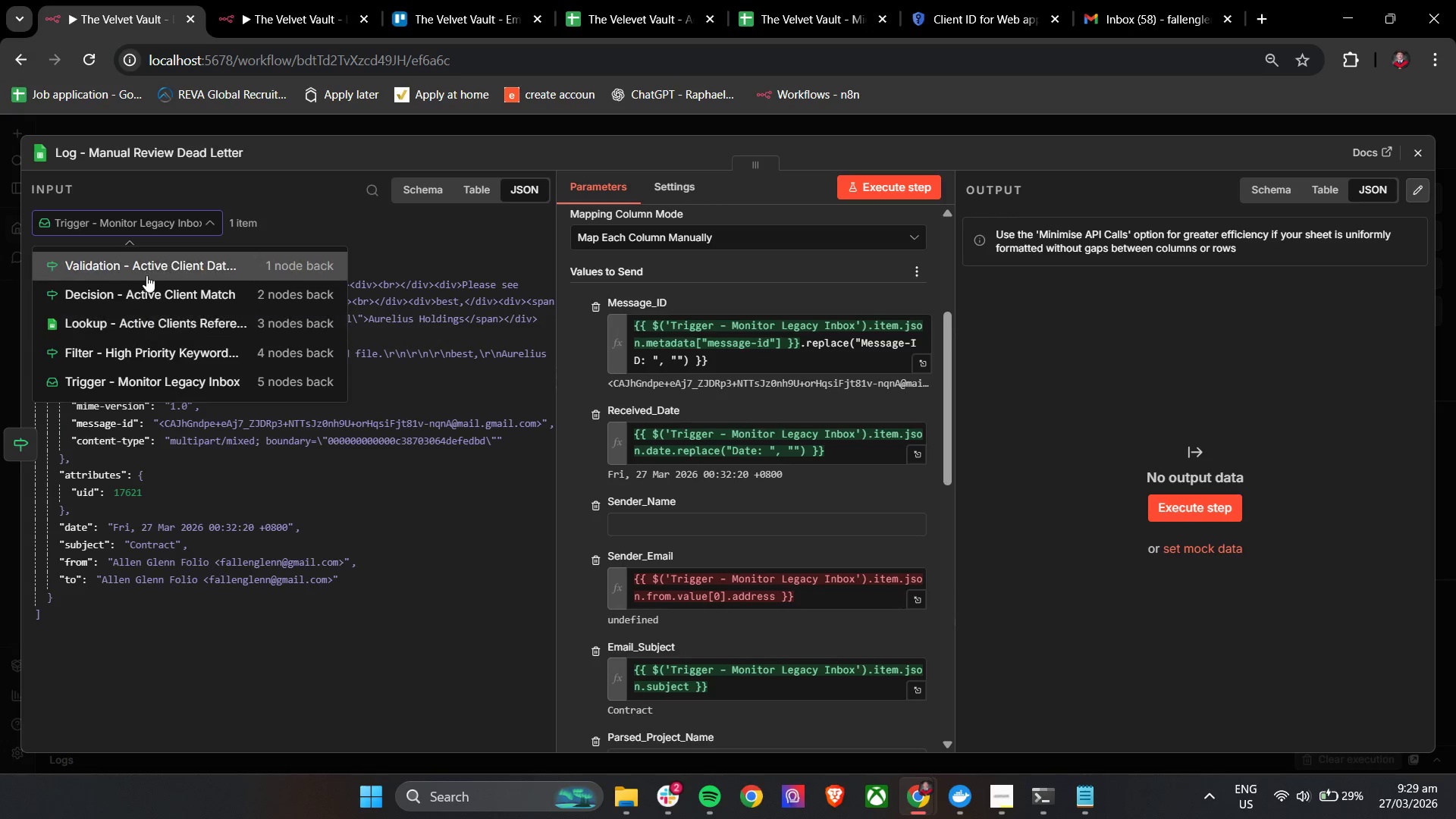 
left_click([147, 271])
 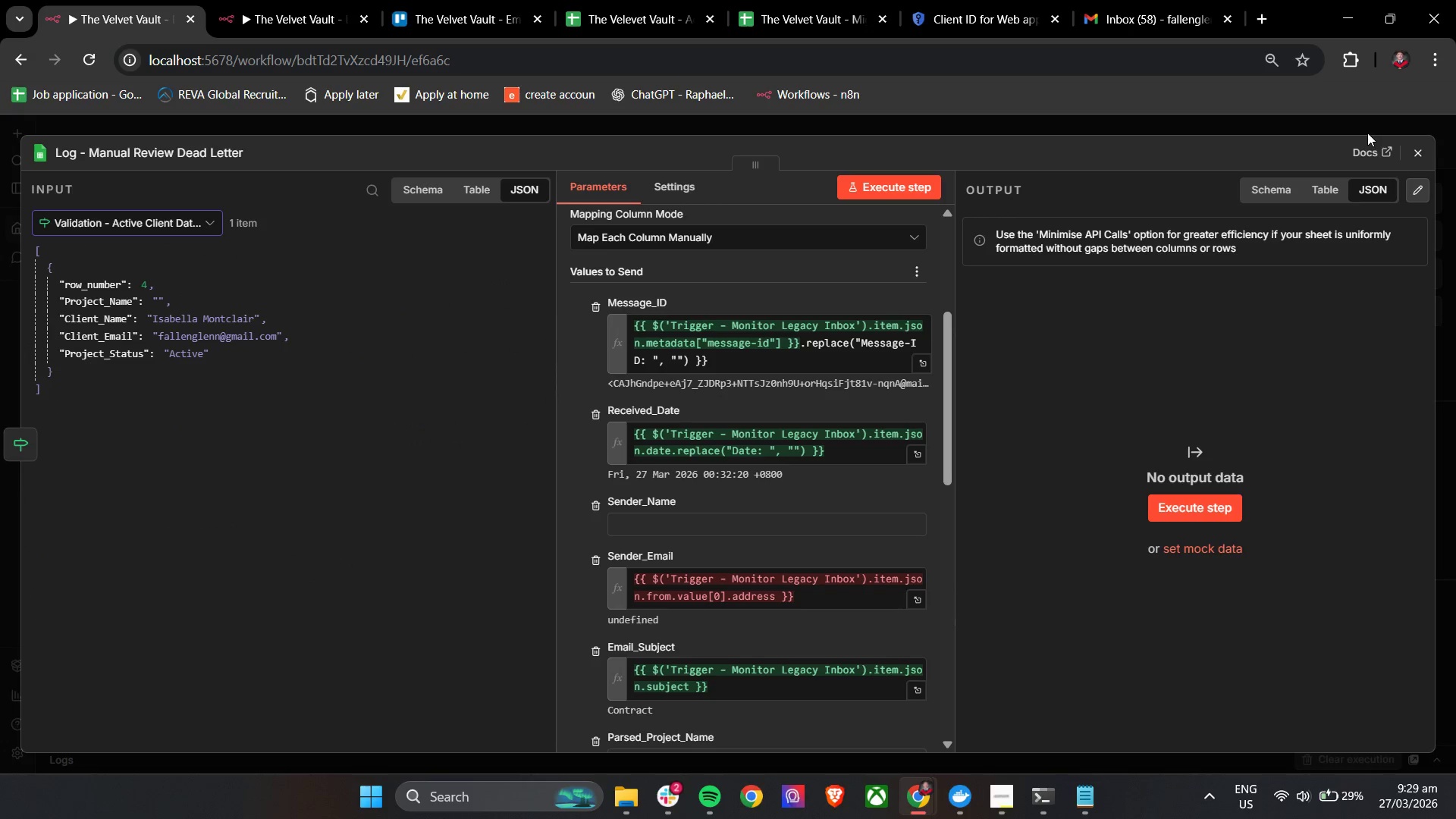 
left_click([1417, 153])
 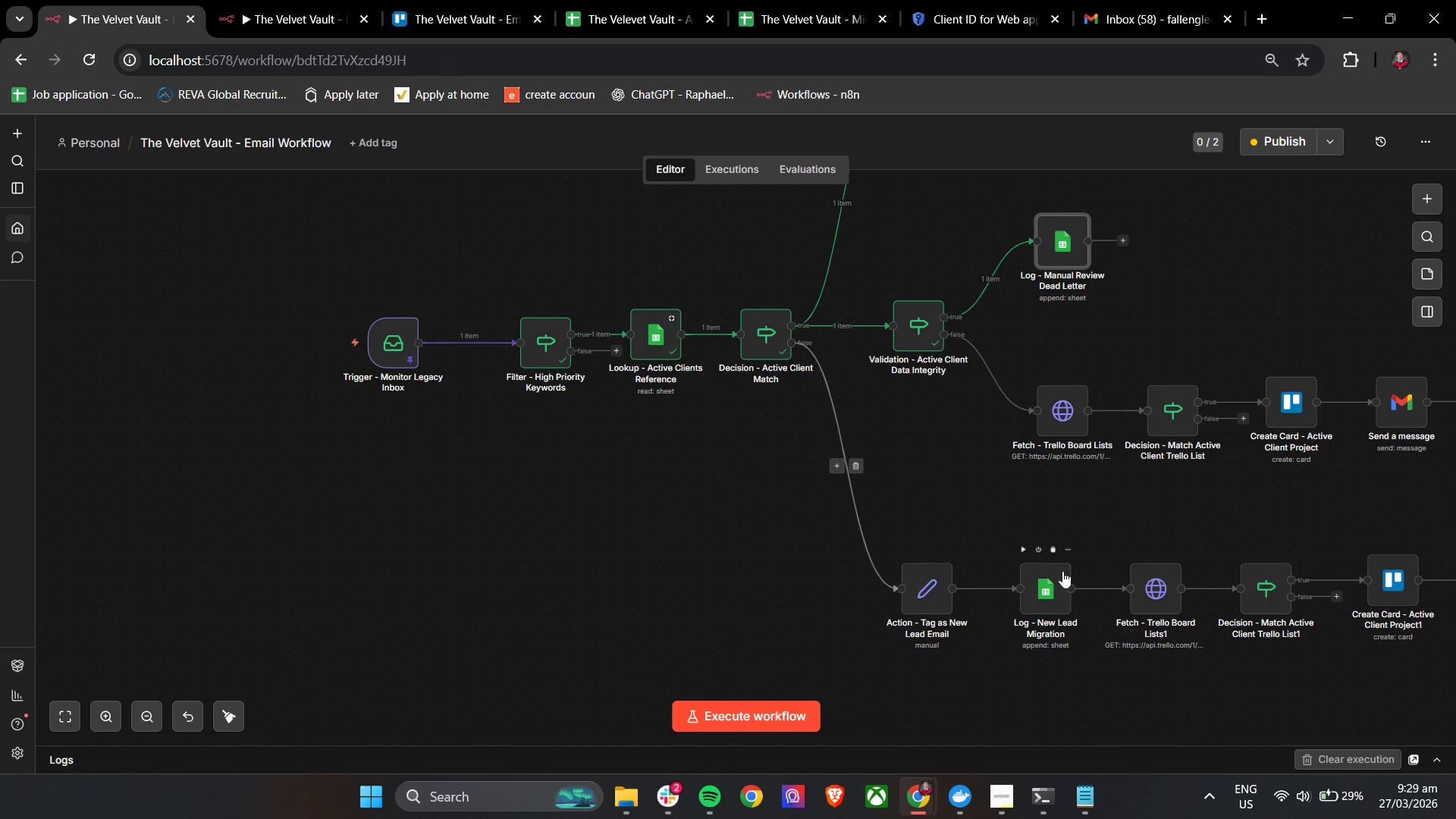 
double_click([1050, 584])
 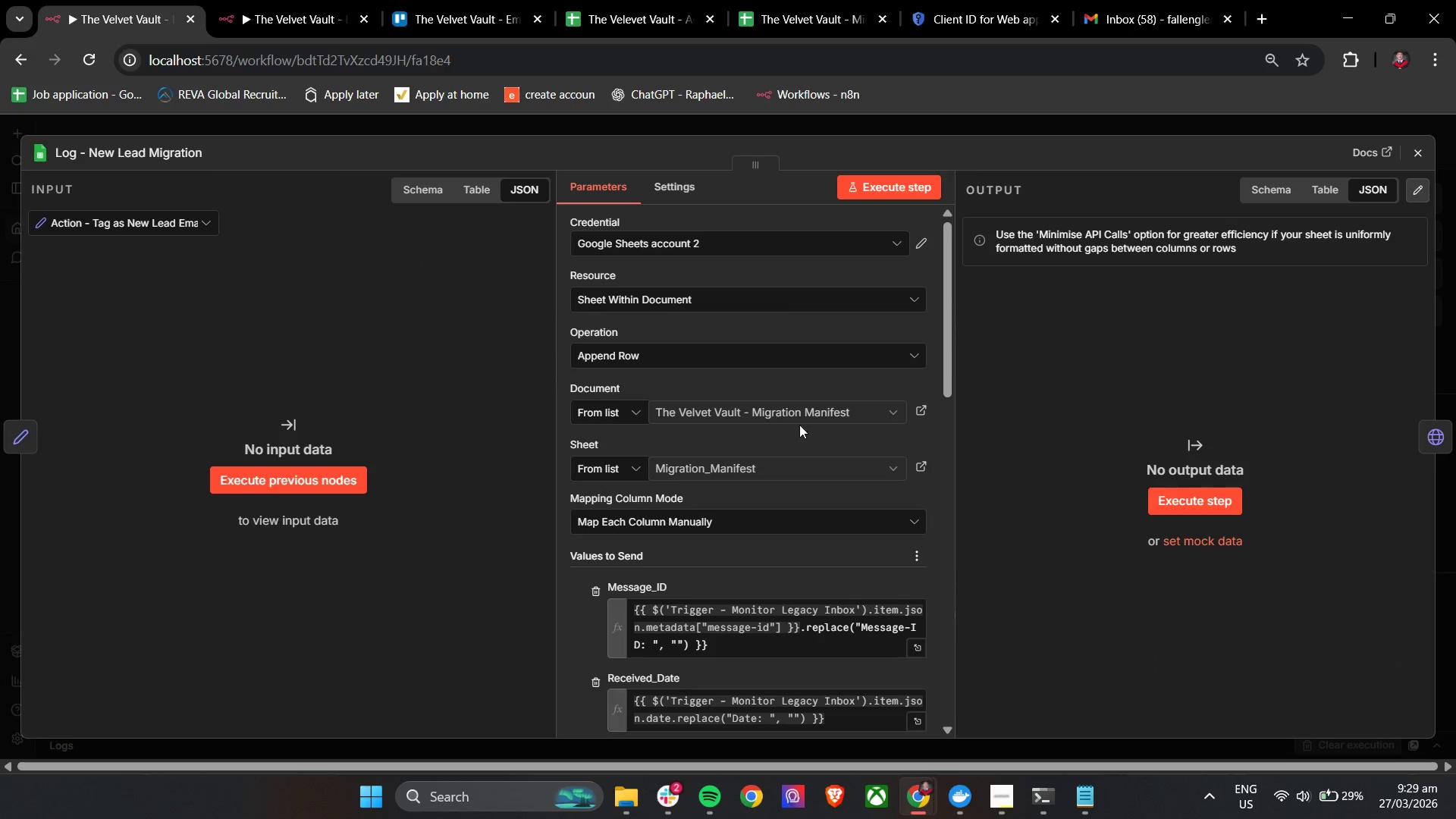 
scroll: coordinate [817, 425], scroll_direction: down, amount: 4.0
 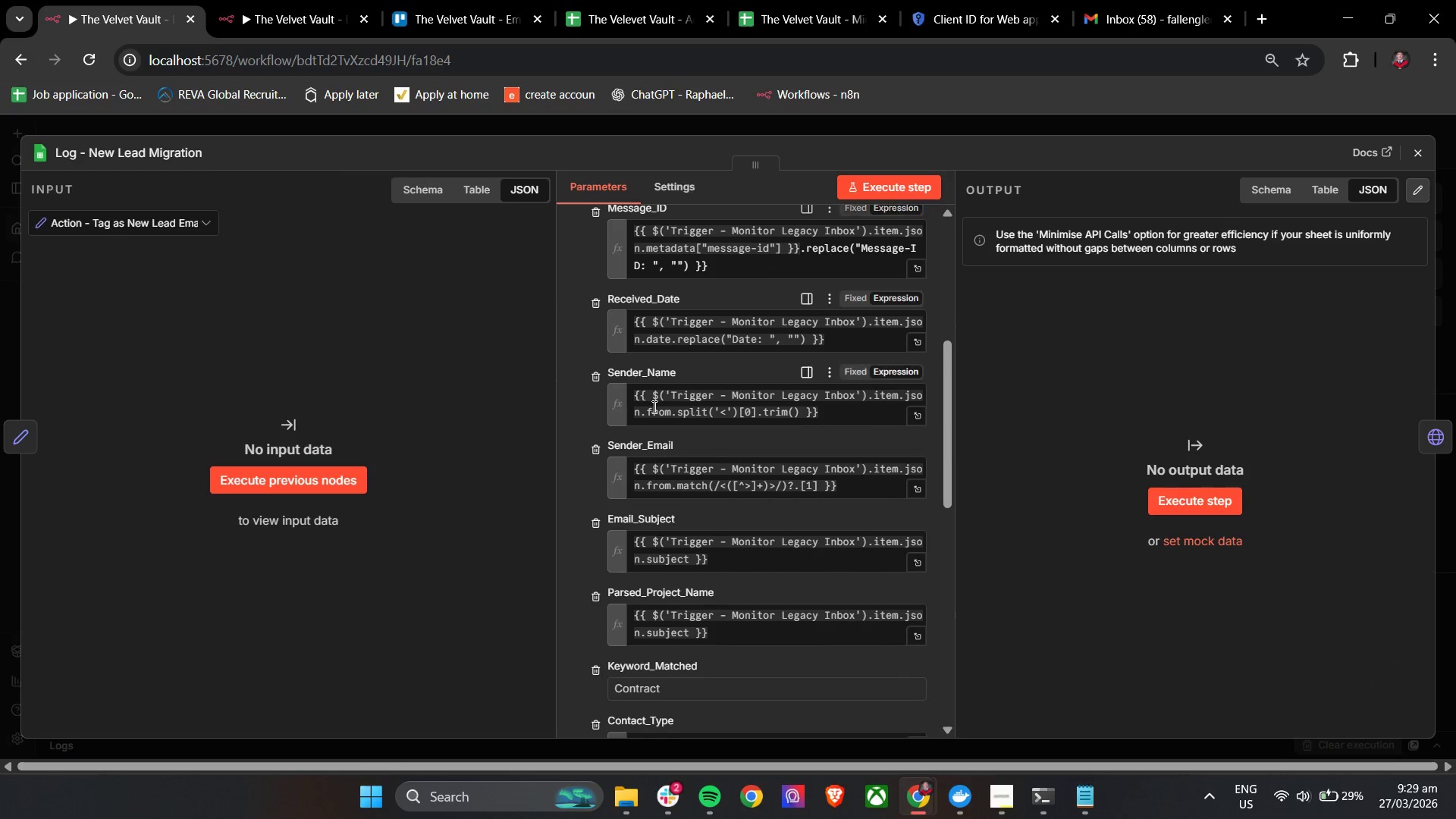 
scroll: coordinate [708, 503], scroll_direction: up, amount: 1.0
 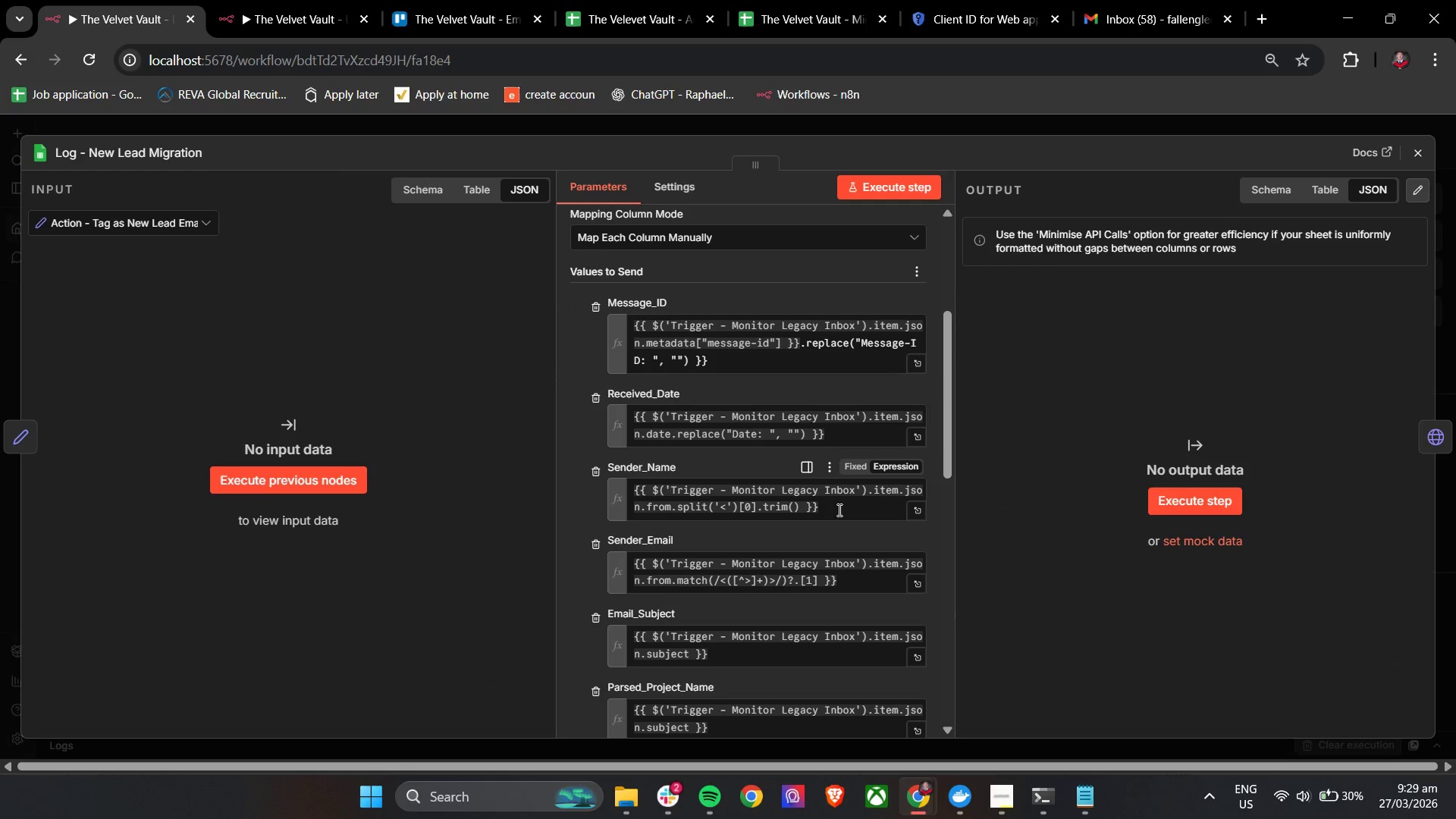 
left_click_drag(start_coordinate=[841, 510], to_coordinate=[626, 483])
 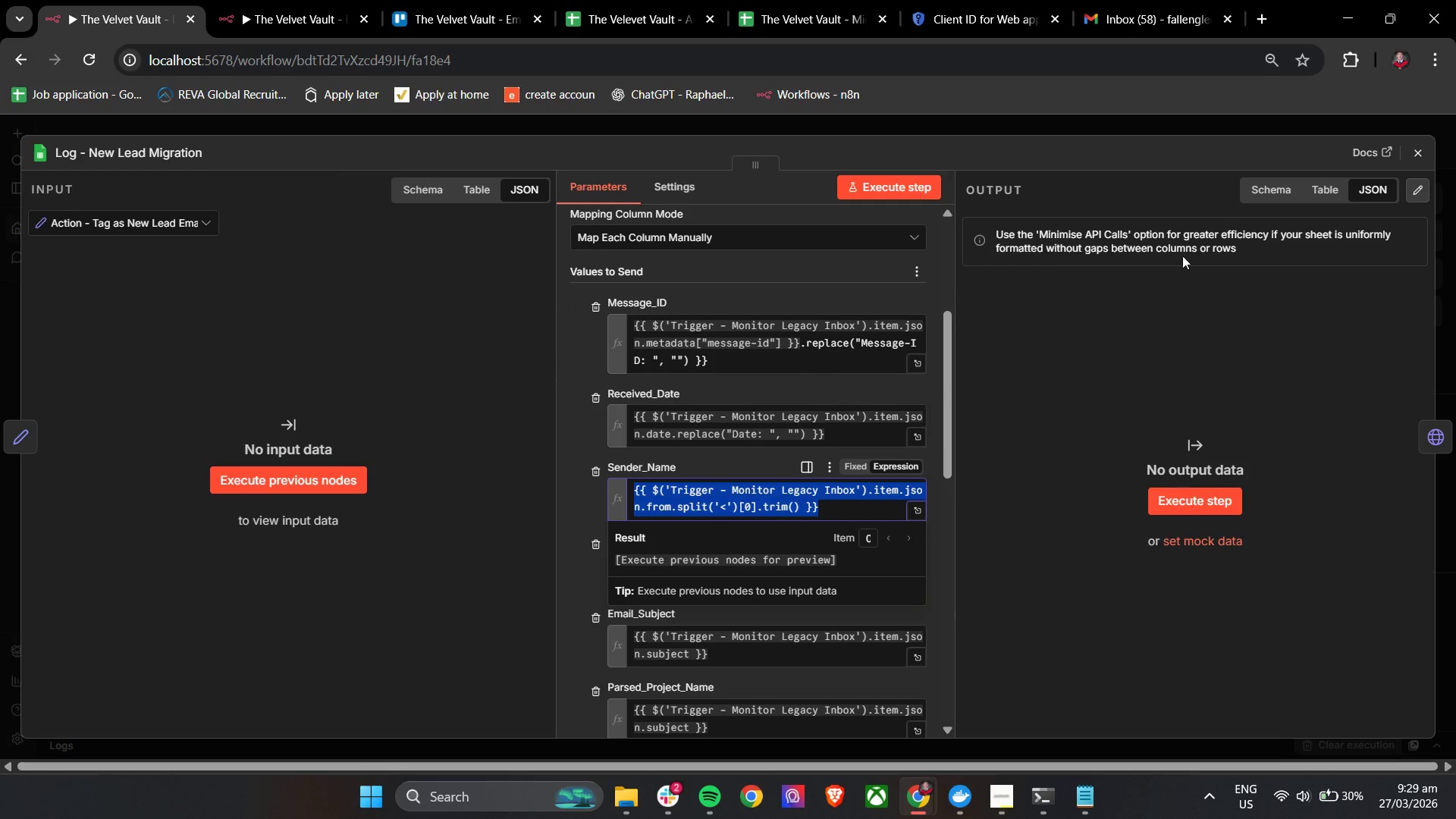 
key(Control+C)
 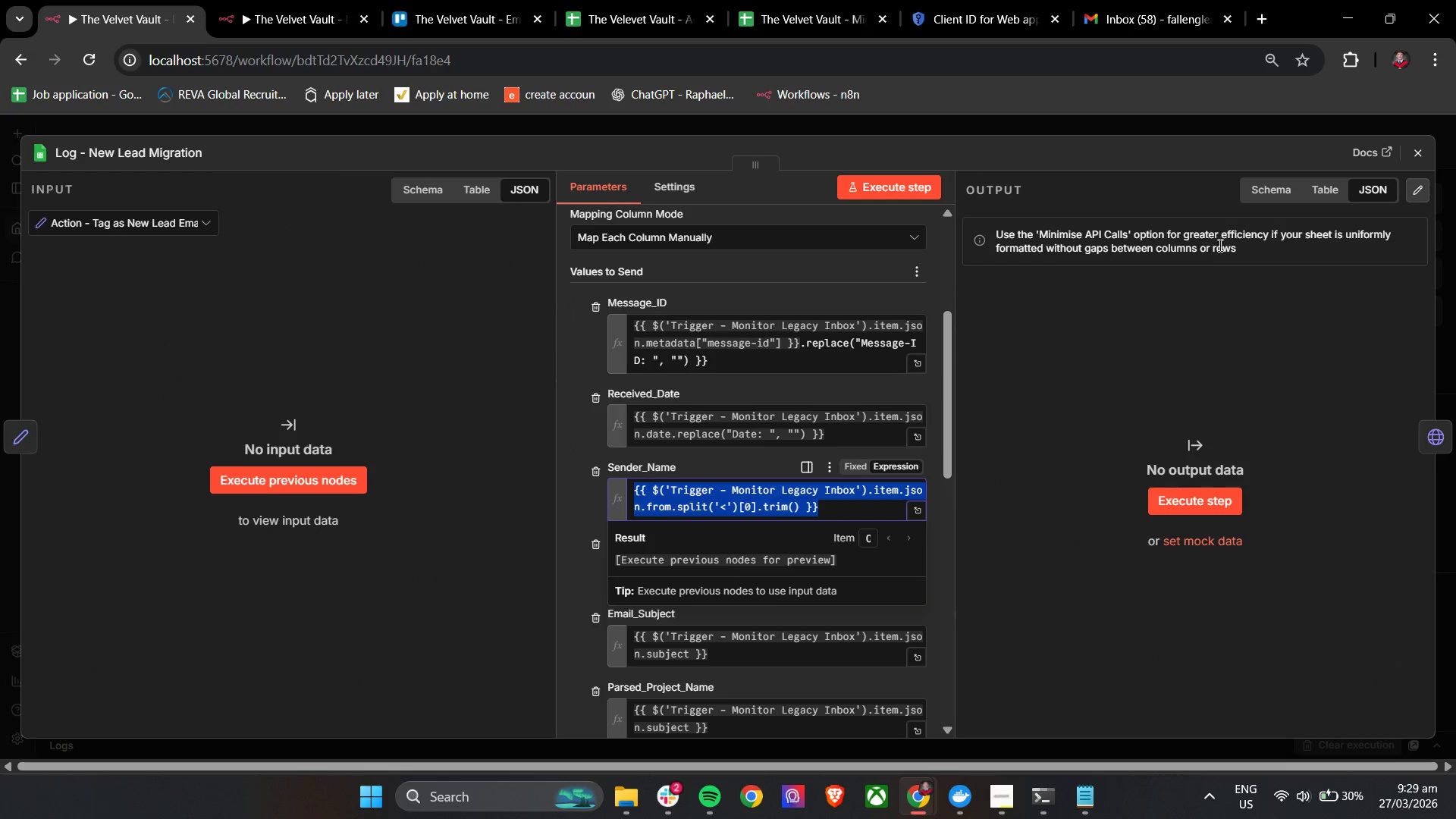 
key(Control+C)
 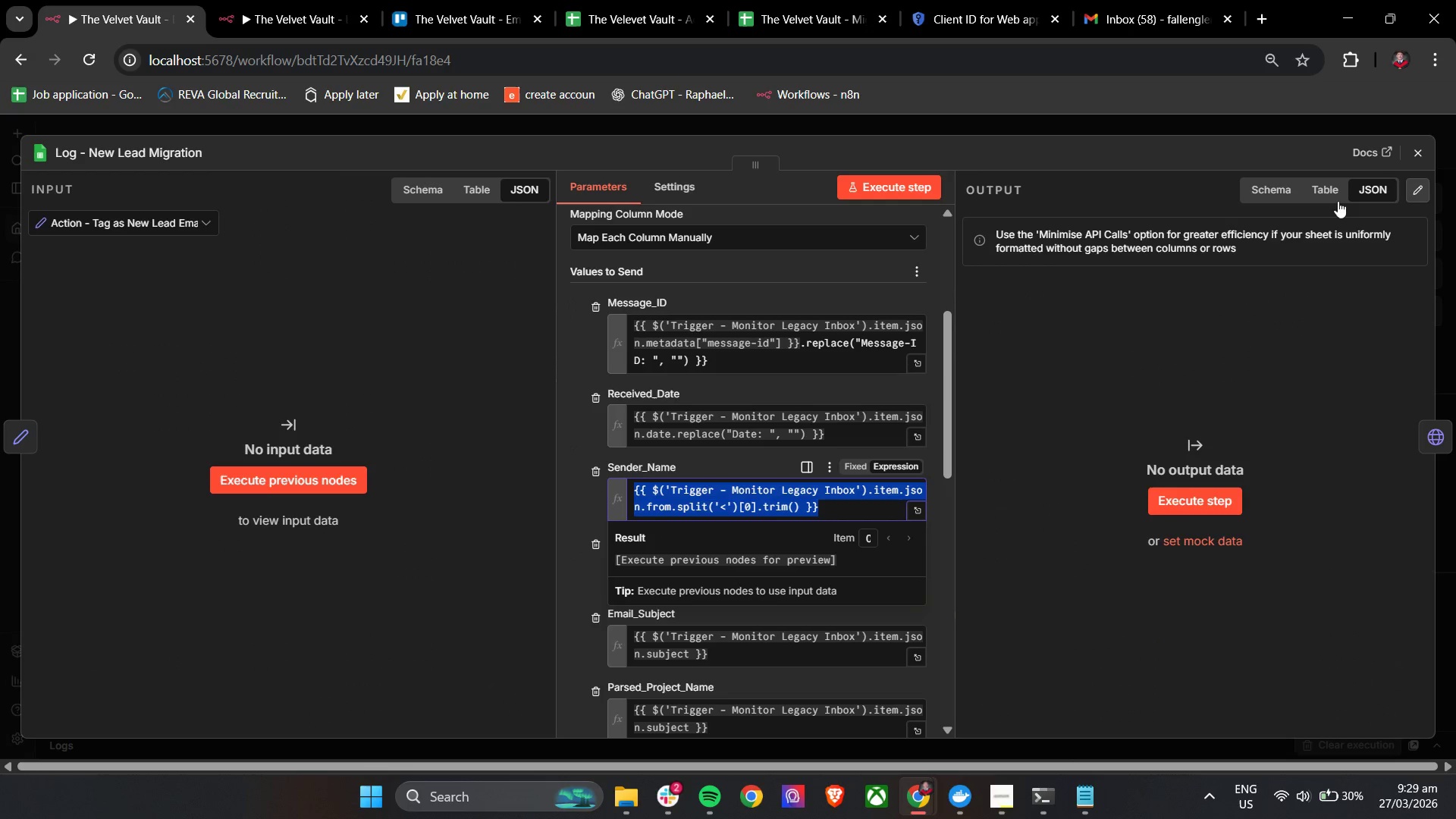 
key(Control+C)
 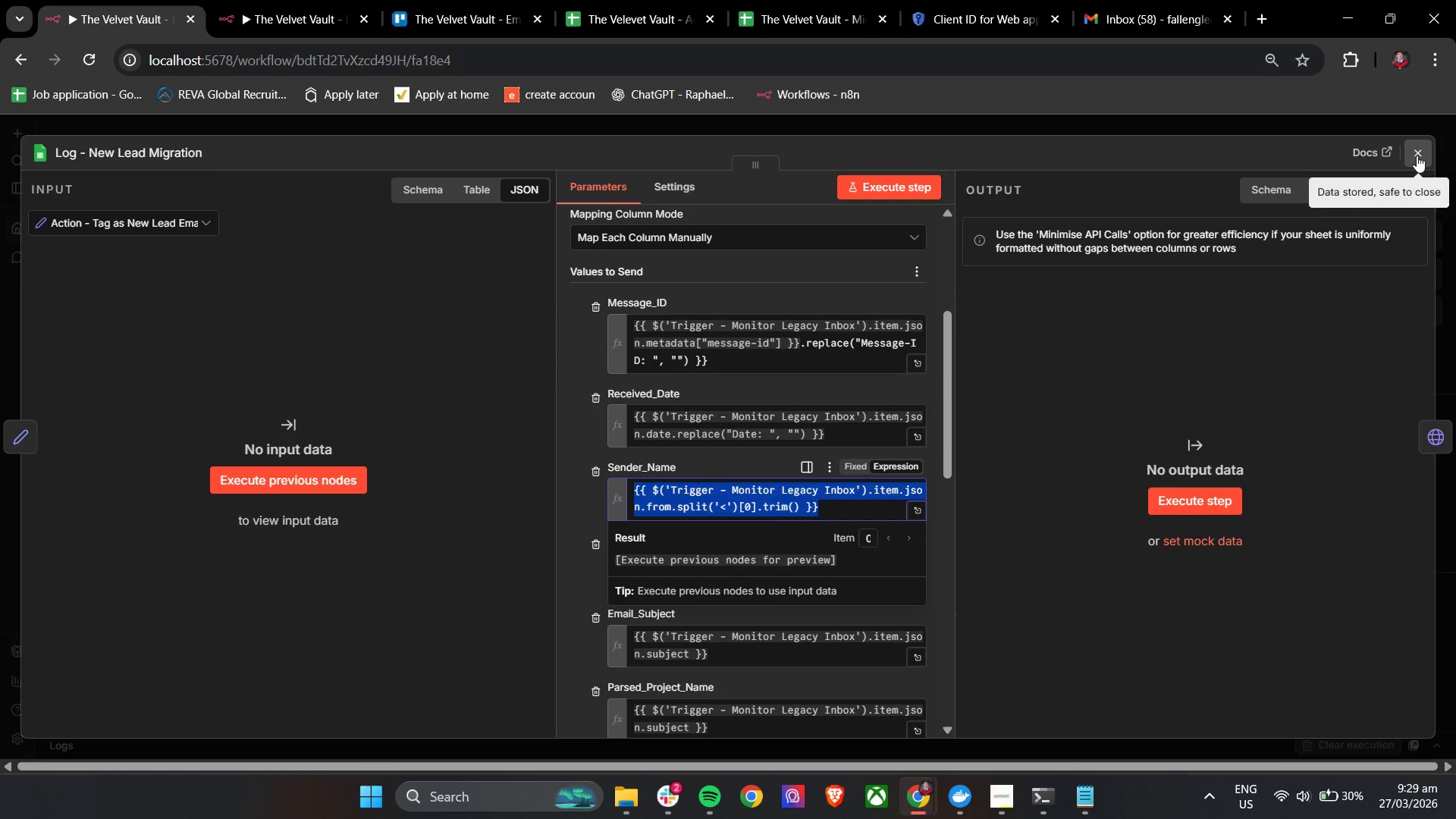 
left_click([1417, 155])
 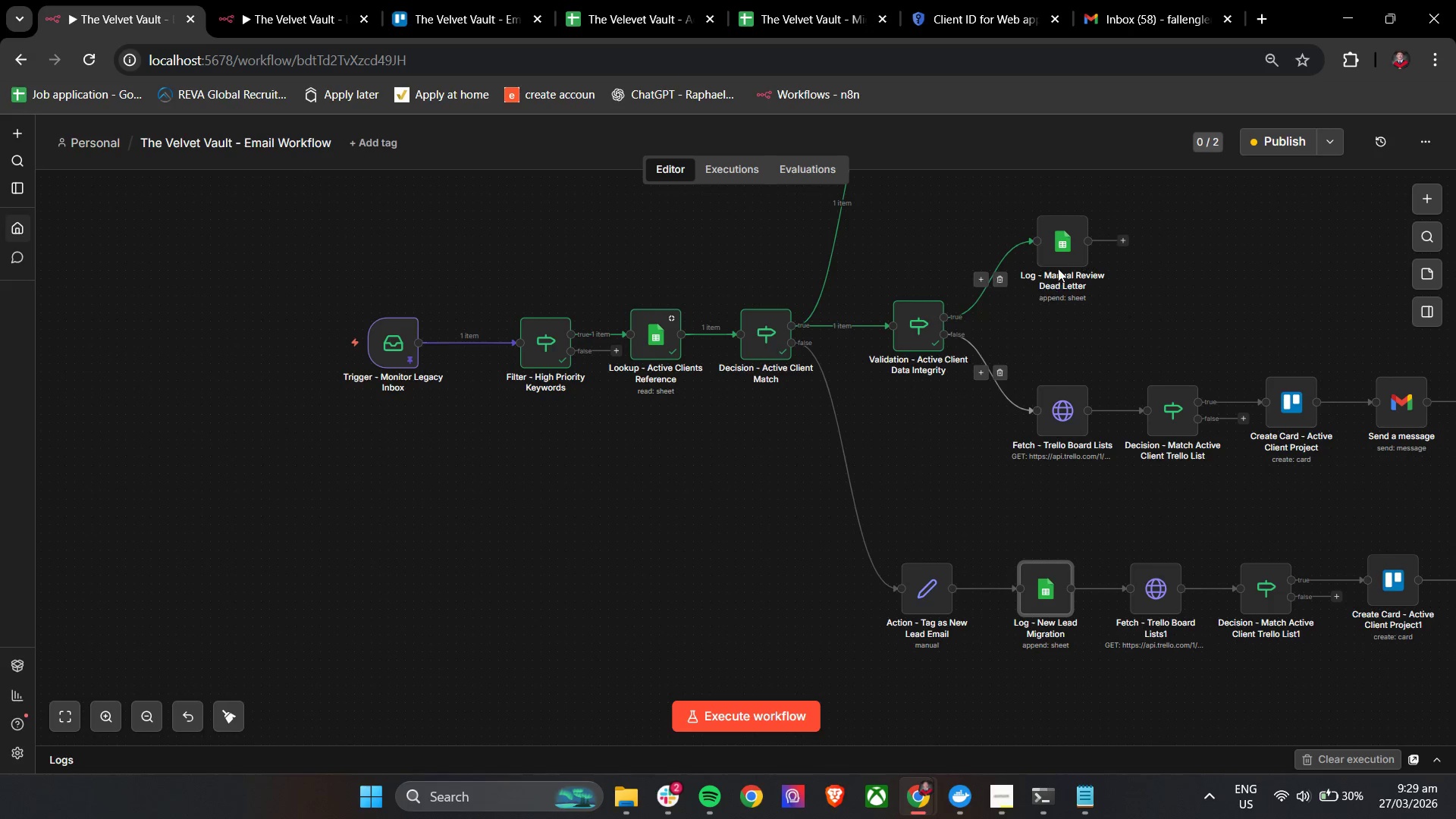 
double_click([1059, 261])
 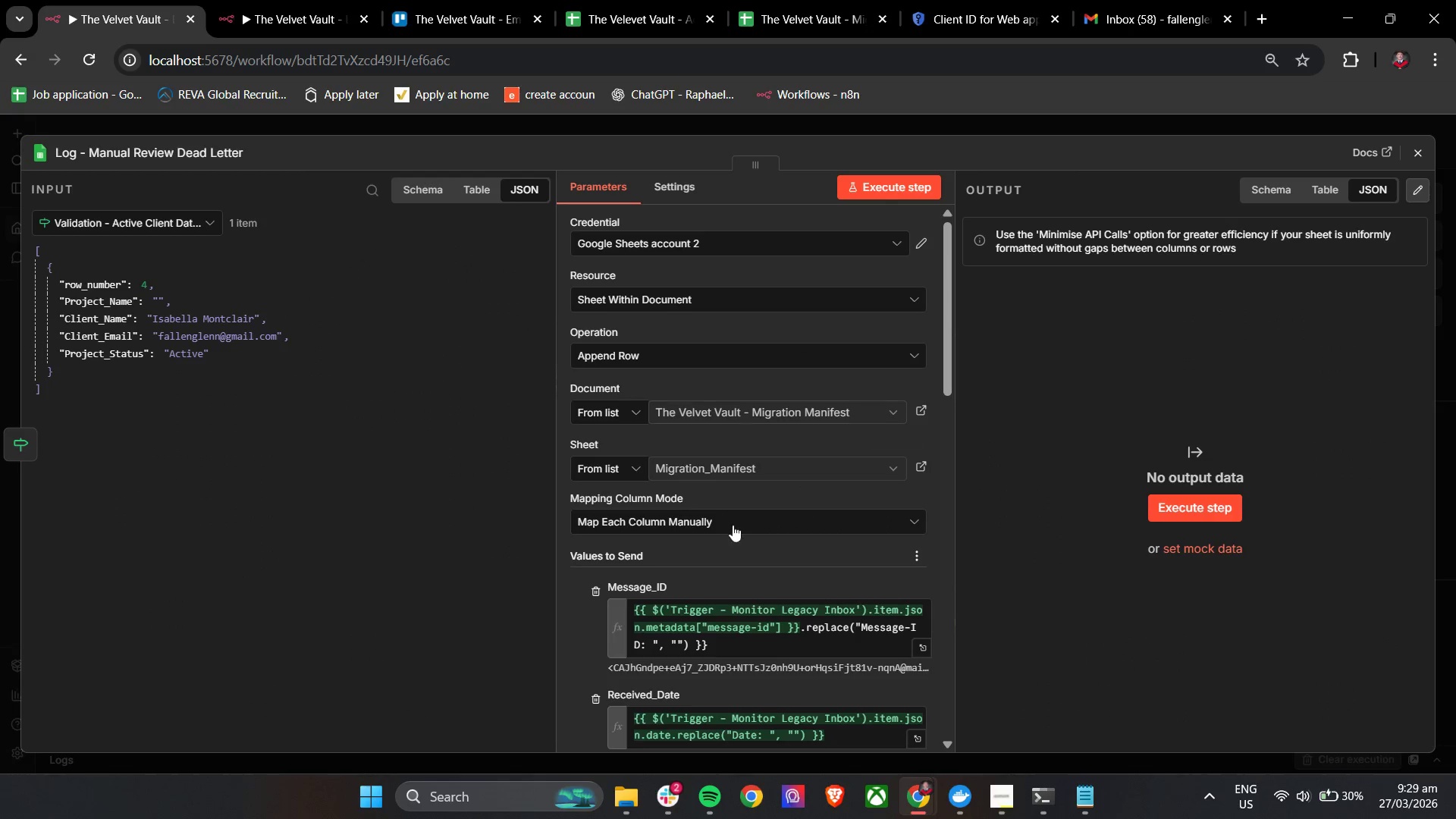 
scroll: coordinate [704, 553], scroll_direction: down, amount: 3.0
 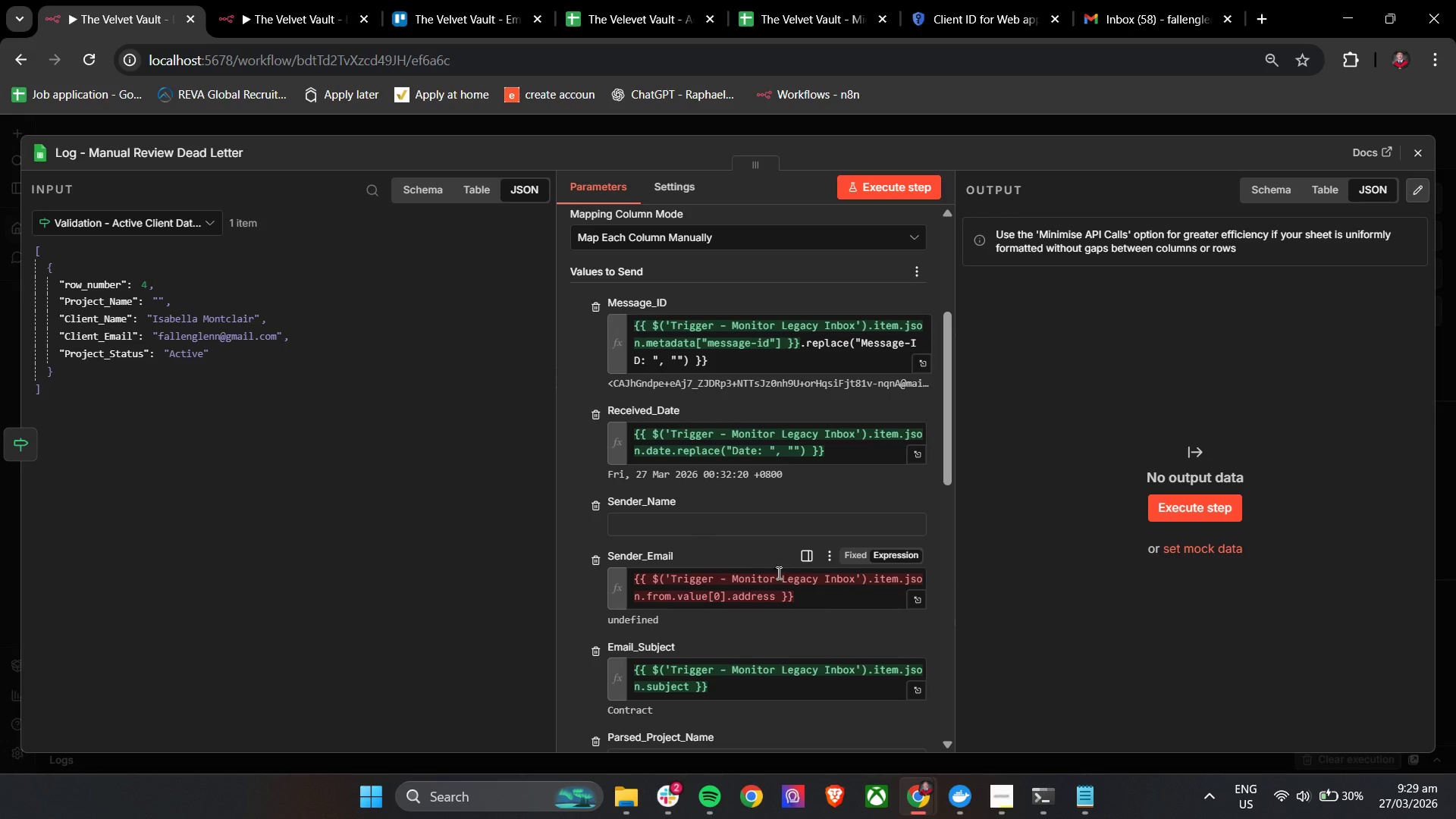 
left_click([712, 527])
 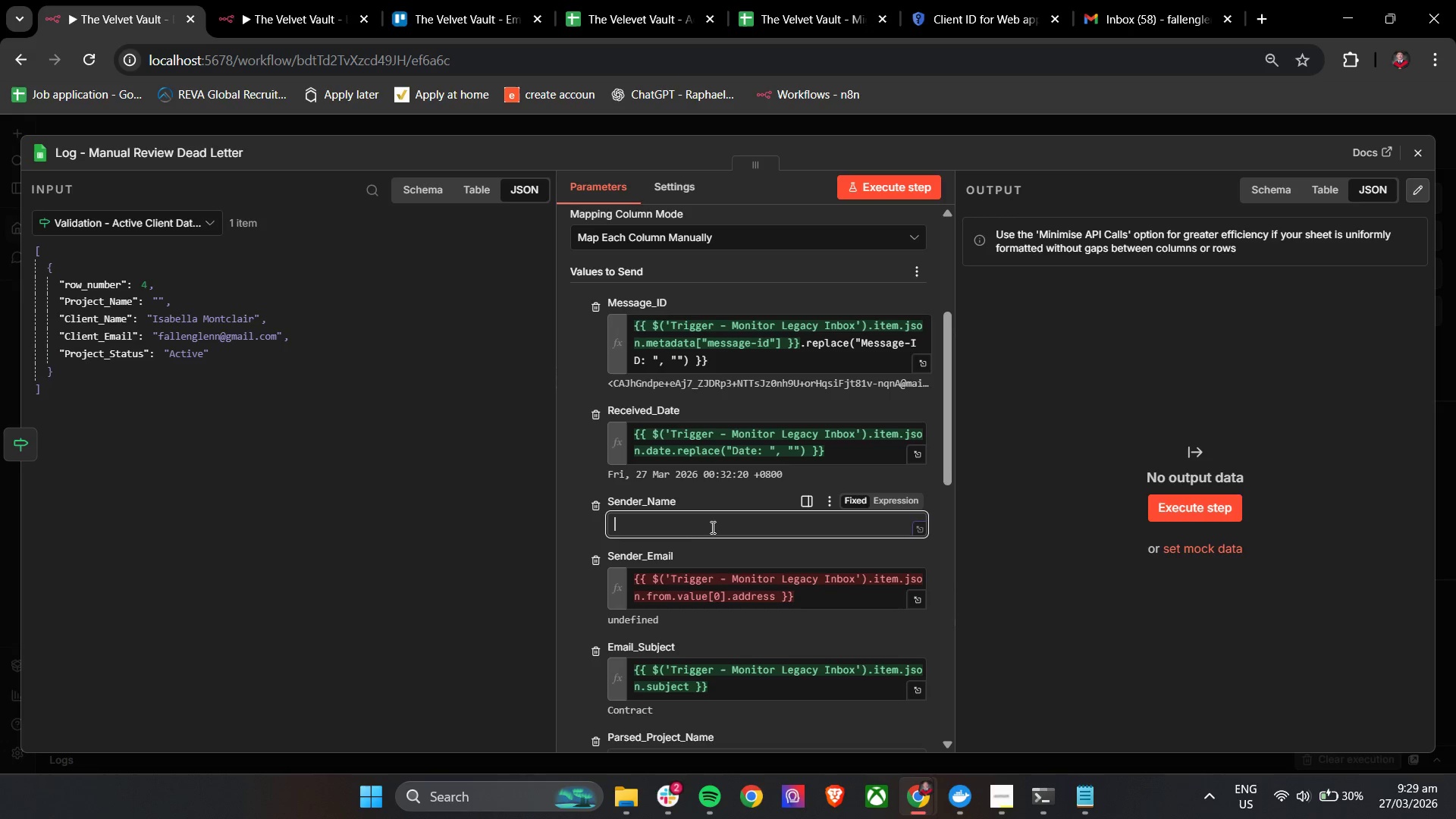 
key(Control+V)
 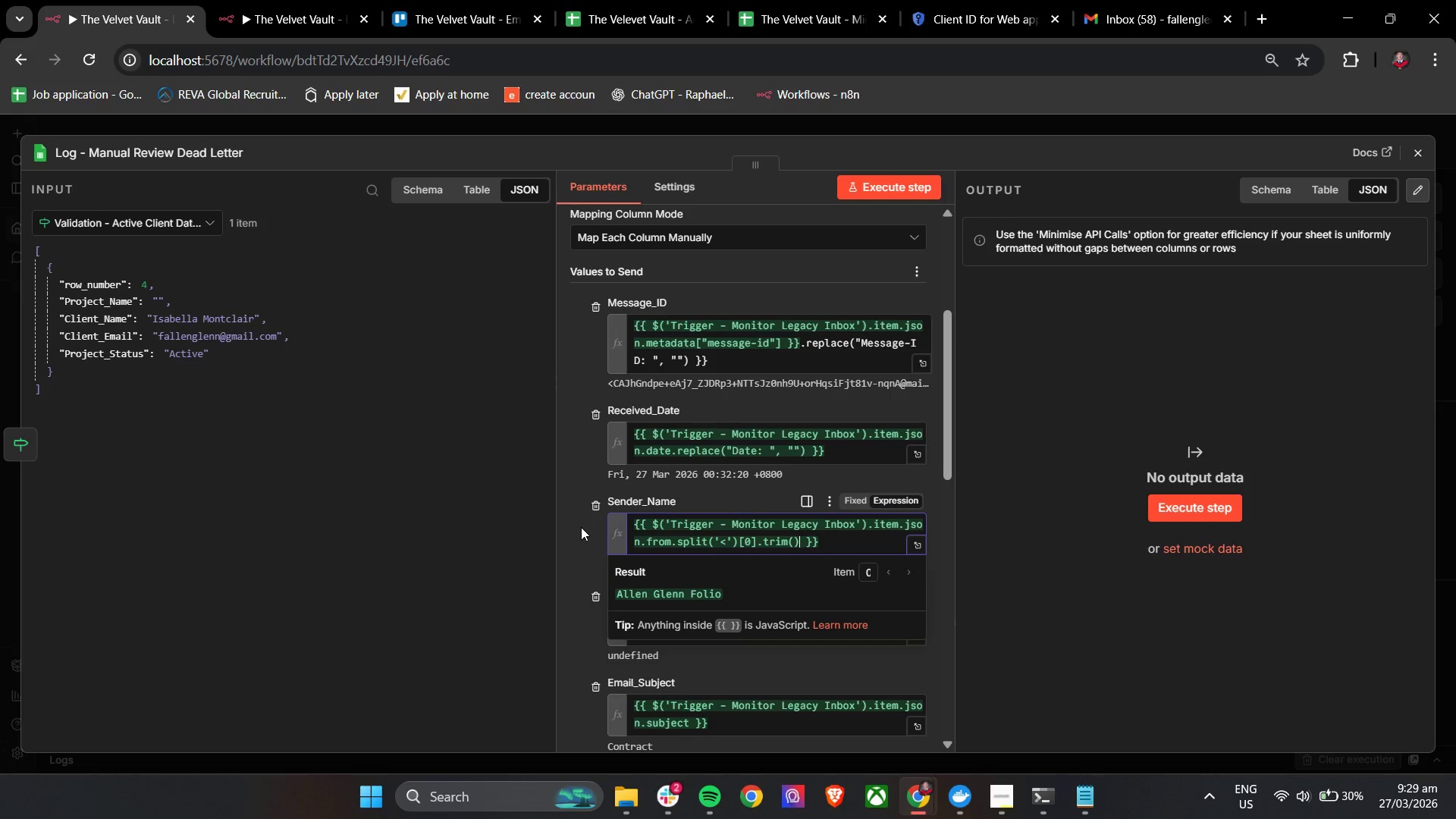 
left_click([580, 527])
 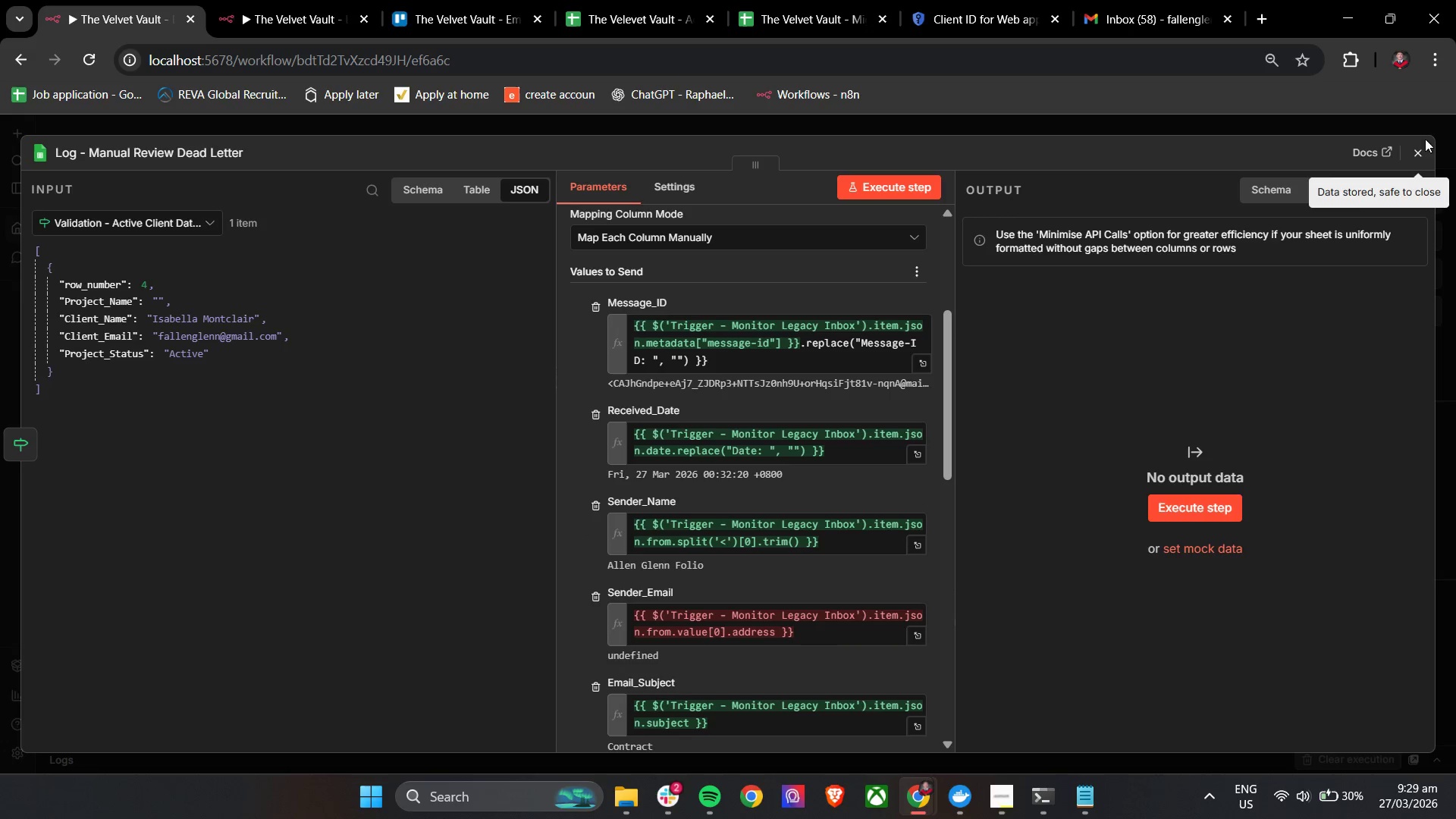 
left_click([1421, 147])
 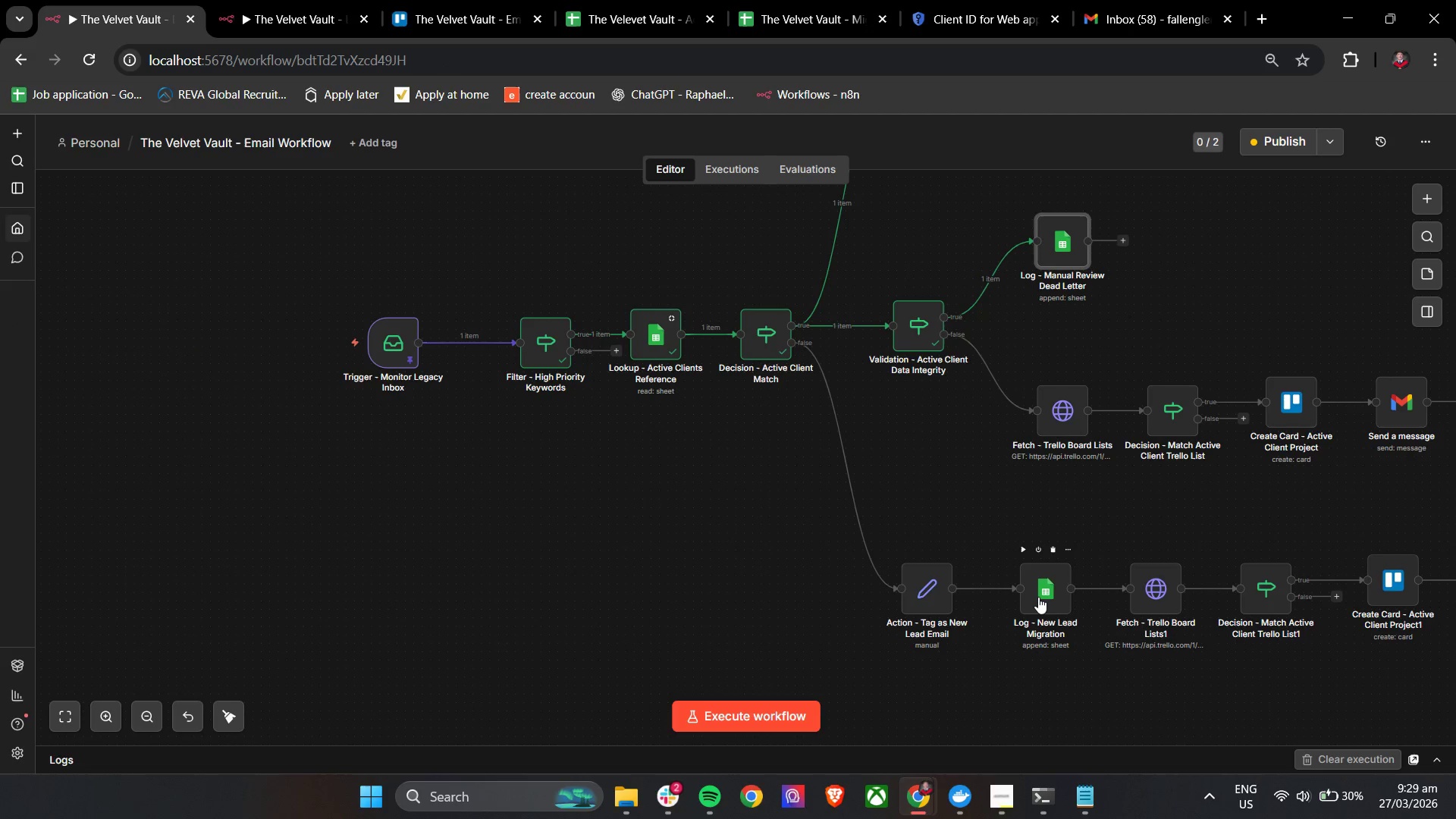 
double_click([1038, 597])
 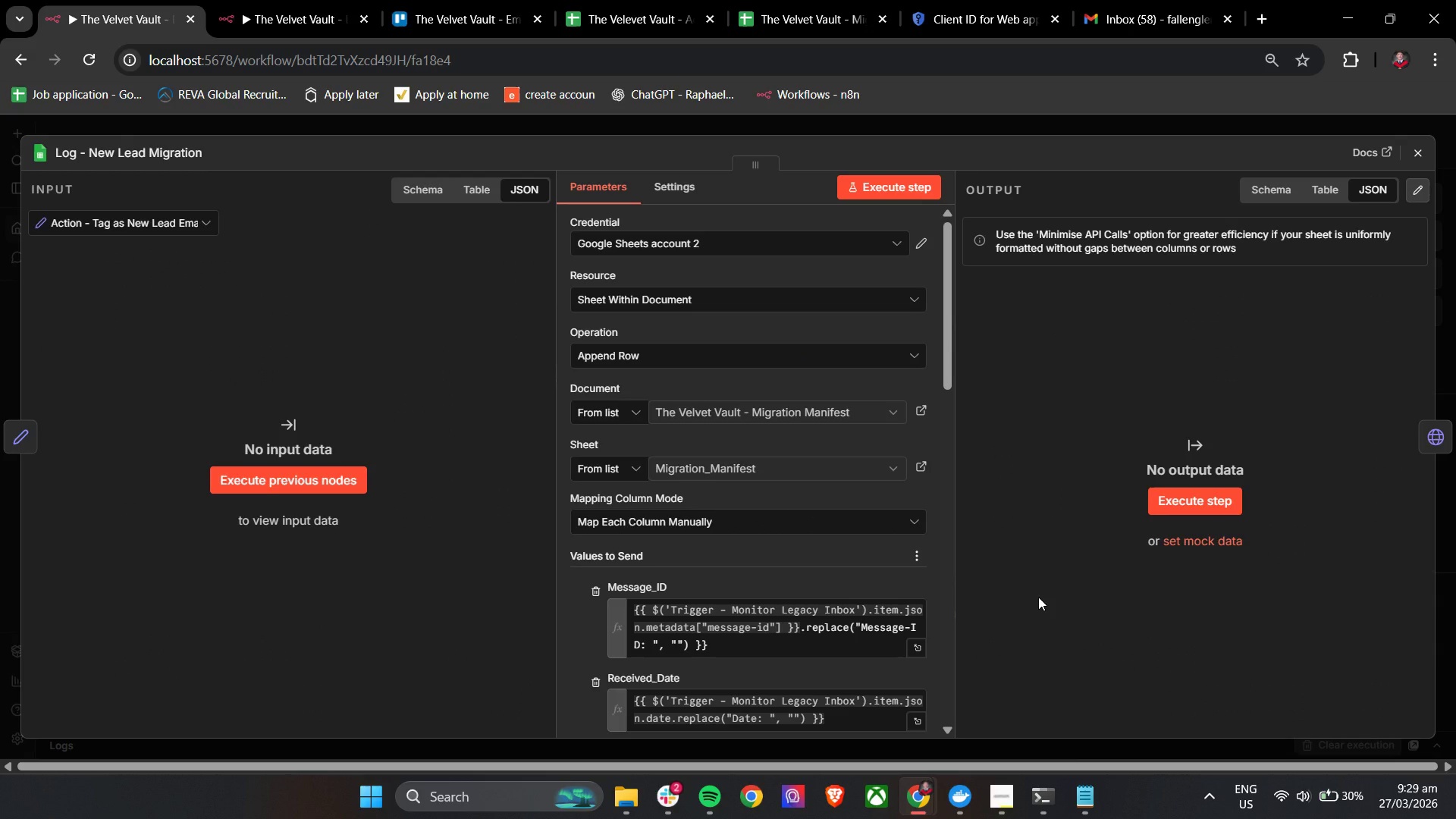 
wait(7.97)
 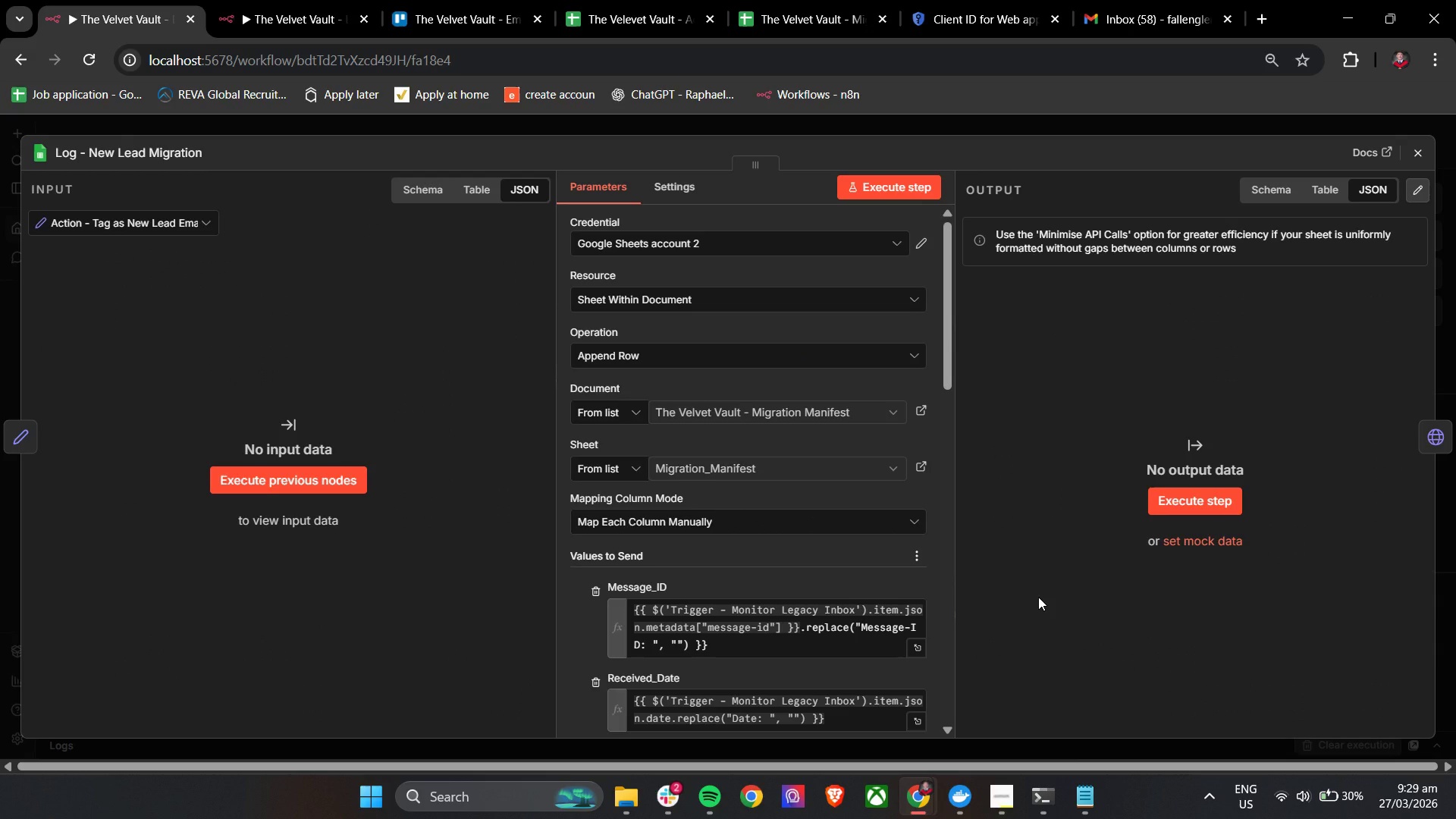 
scroll: coordinate [820, 483], scroll_direction: down, amount: 4.0
 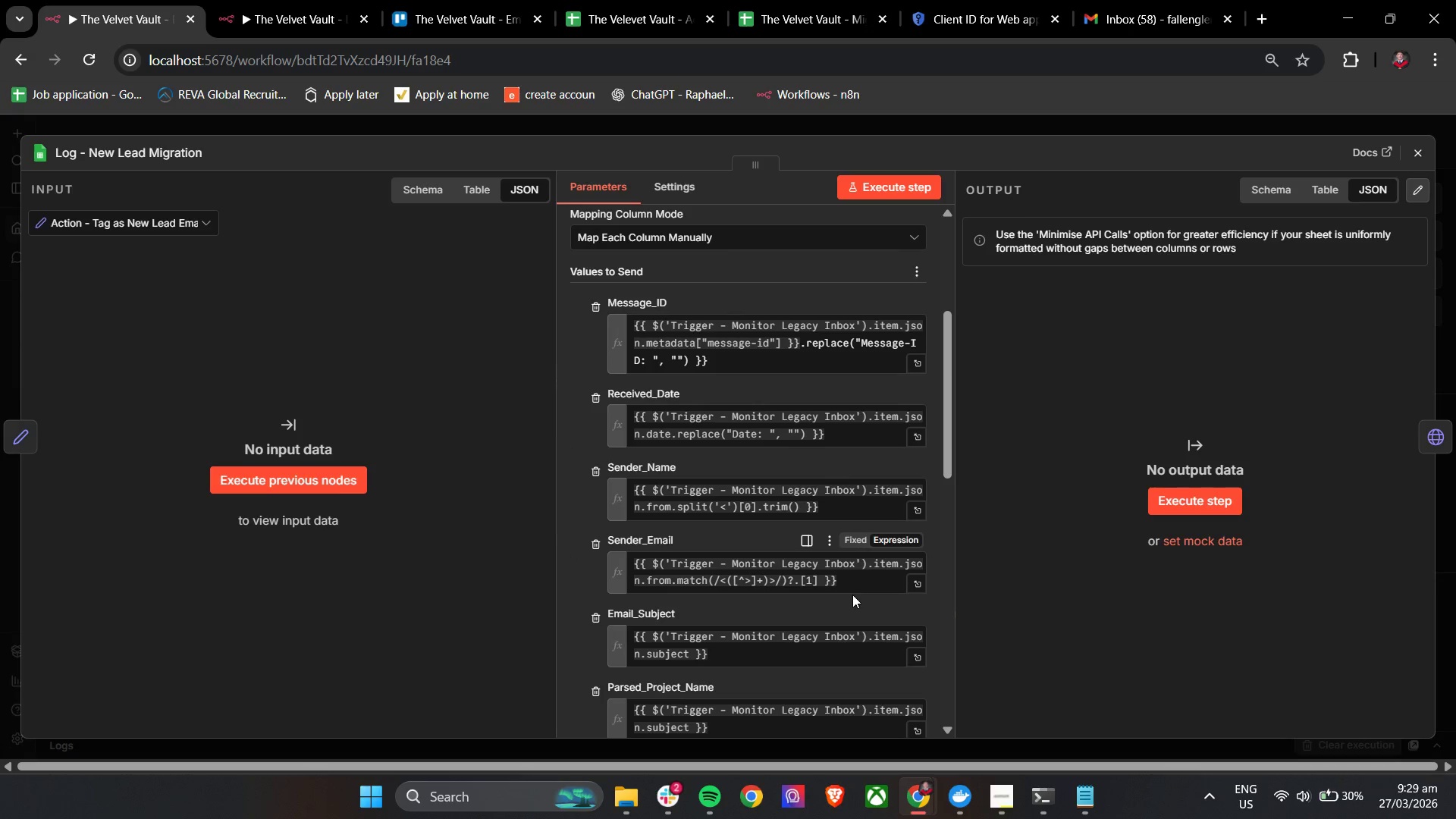 
left_click_drag(start_coordinate=[860, 587], to_coordinate=[627, 565])
 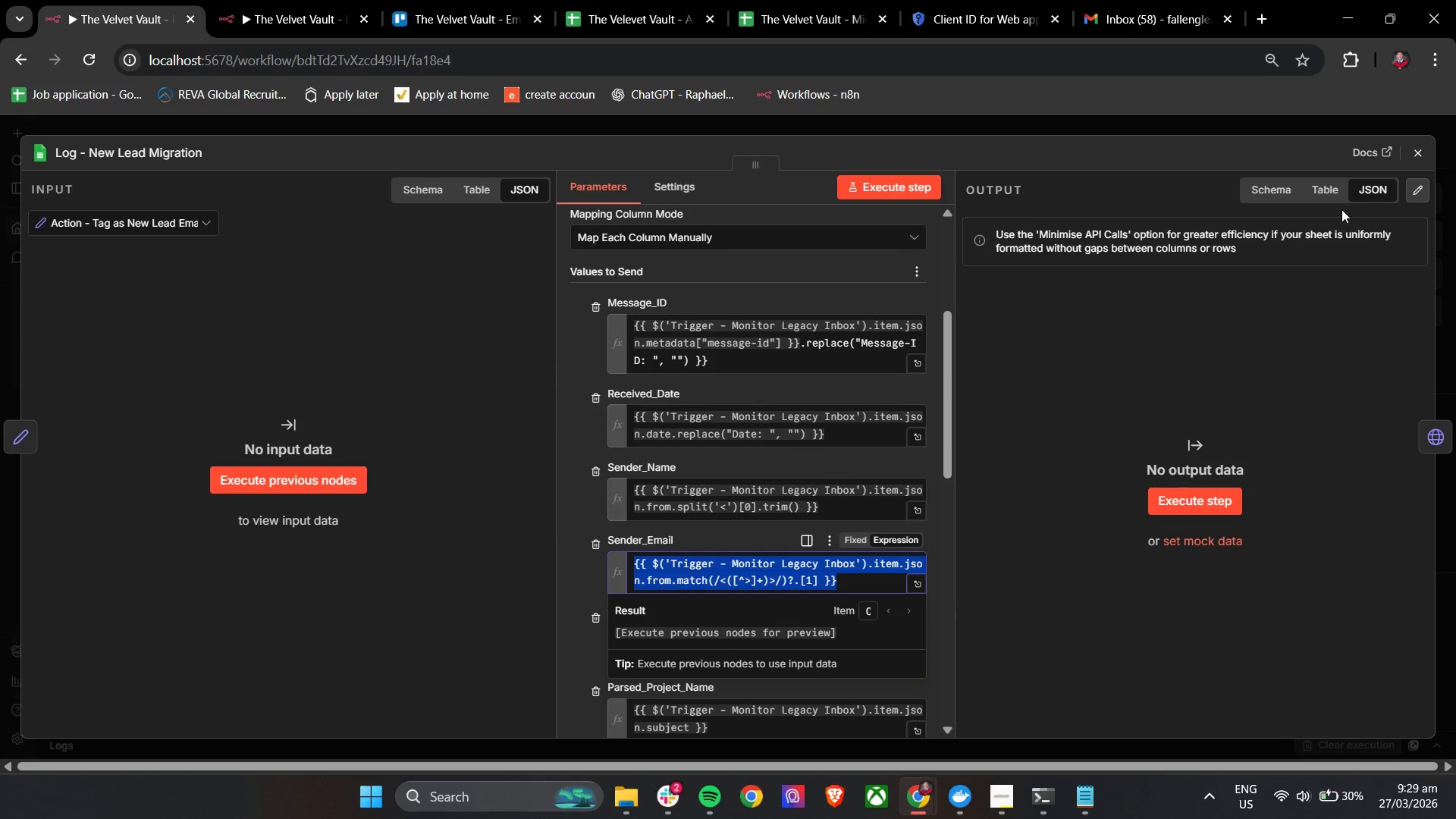 
key(Control+C)
 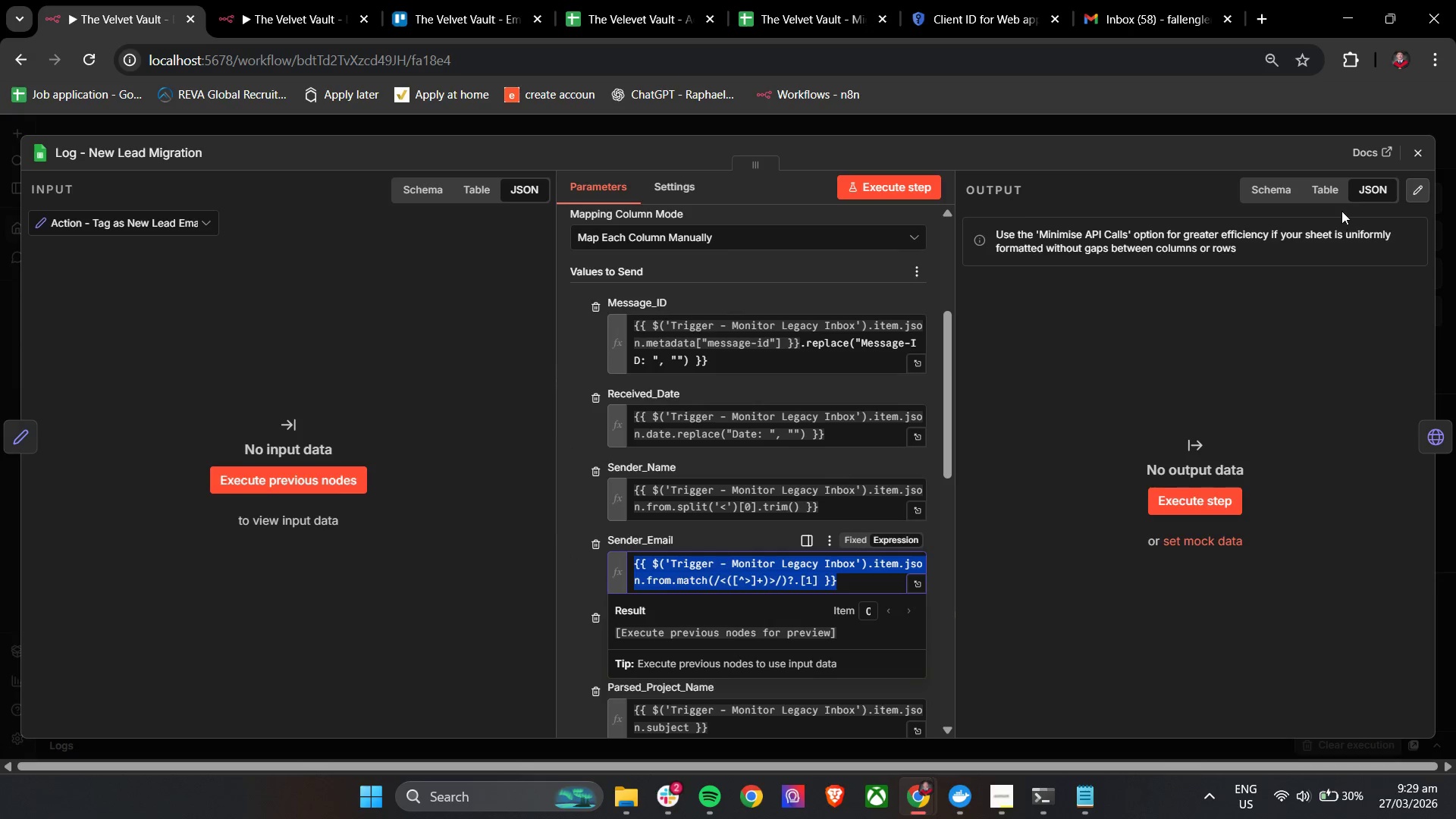 
key(Control+C)
 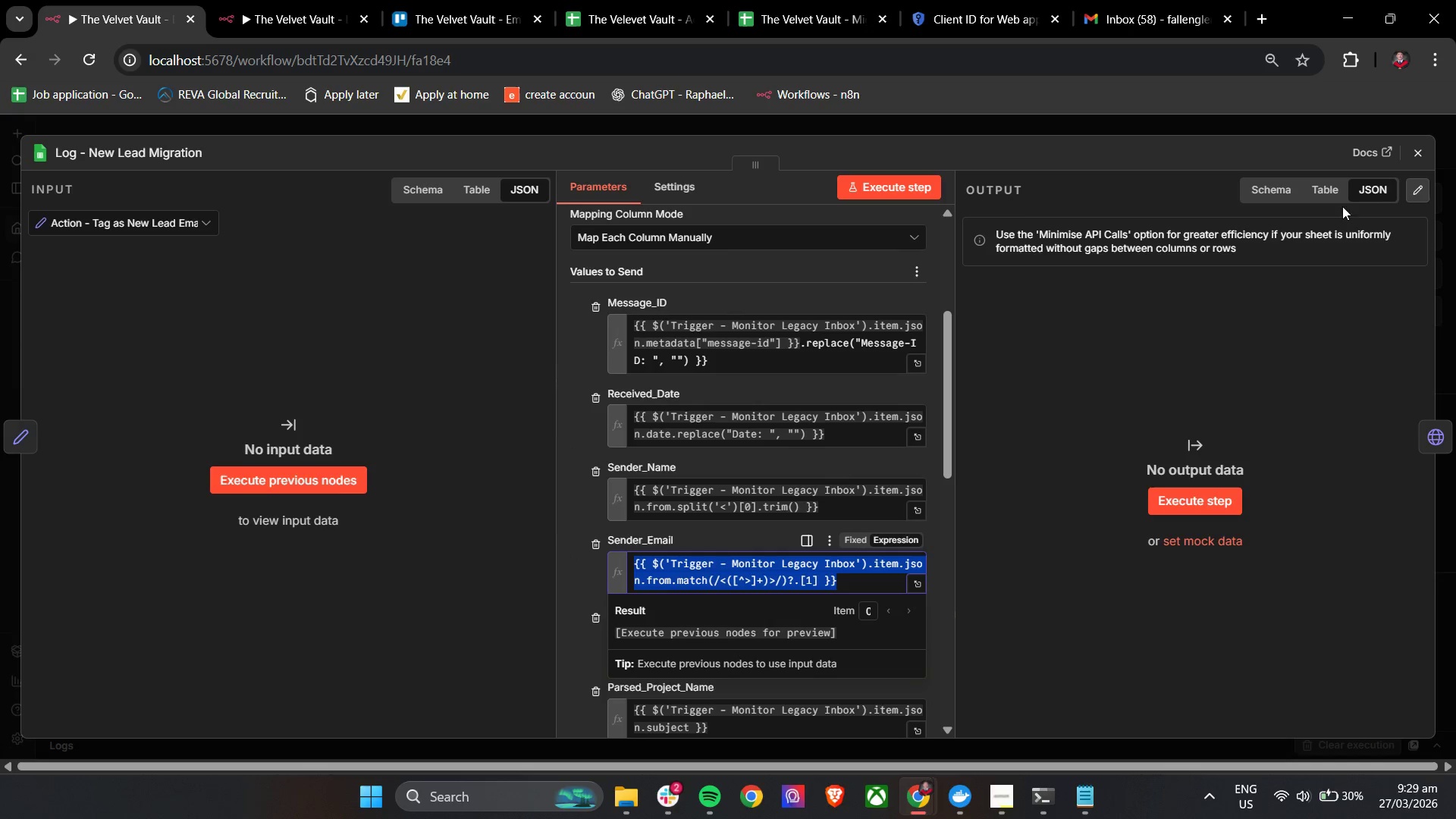 
key(Control+C)
 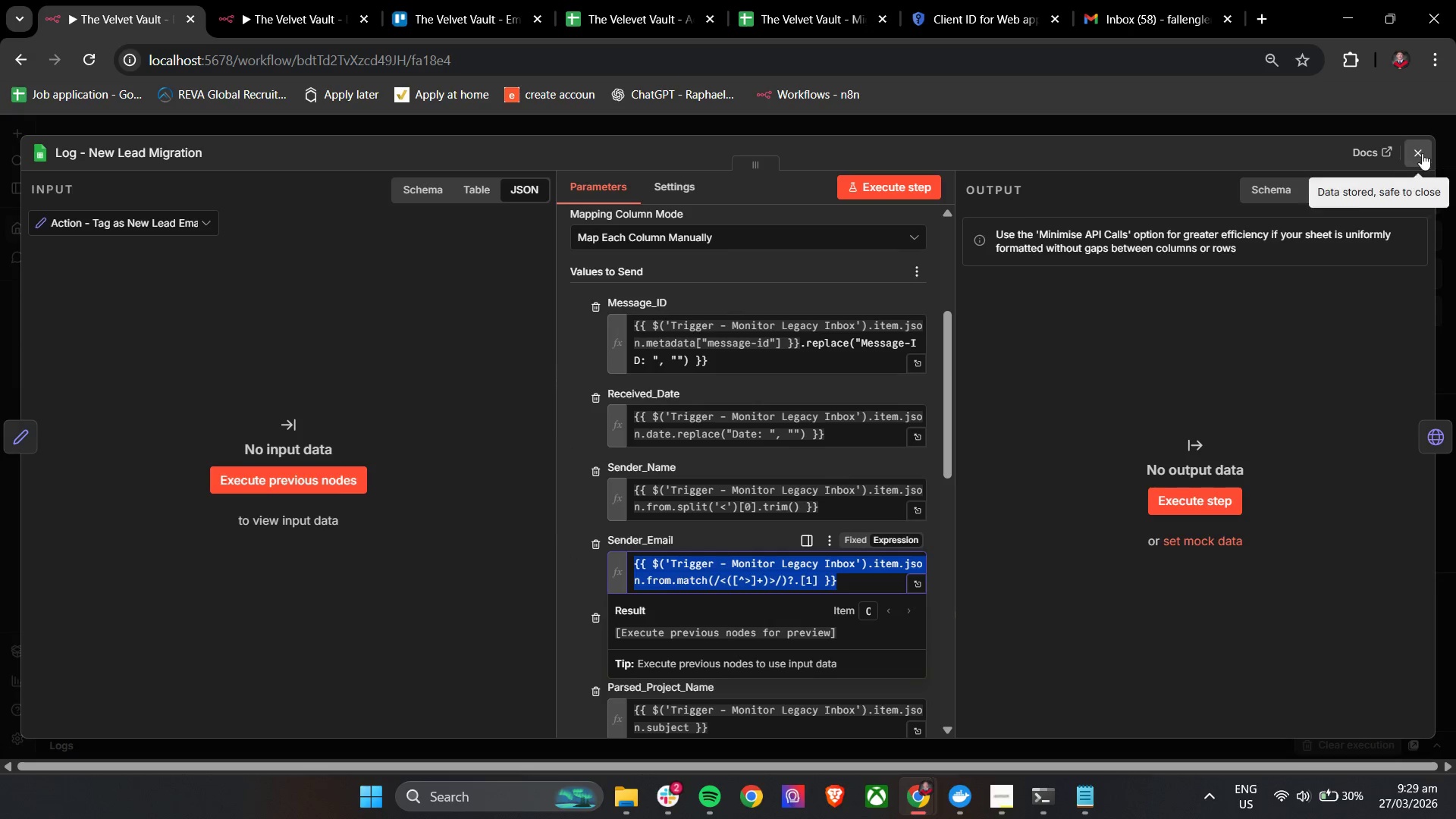 
left_click([1422, 153])
 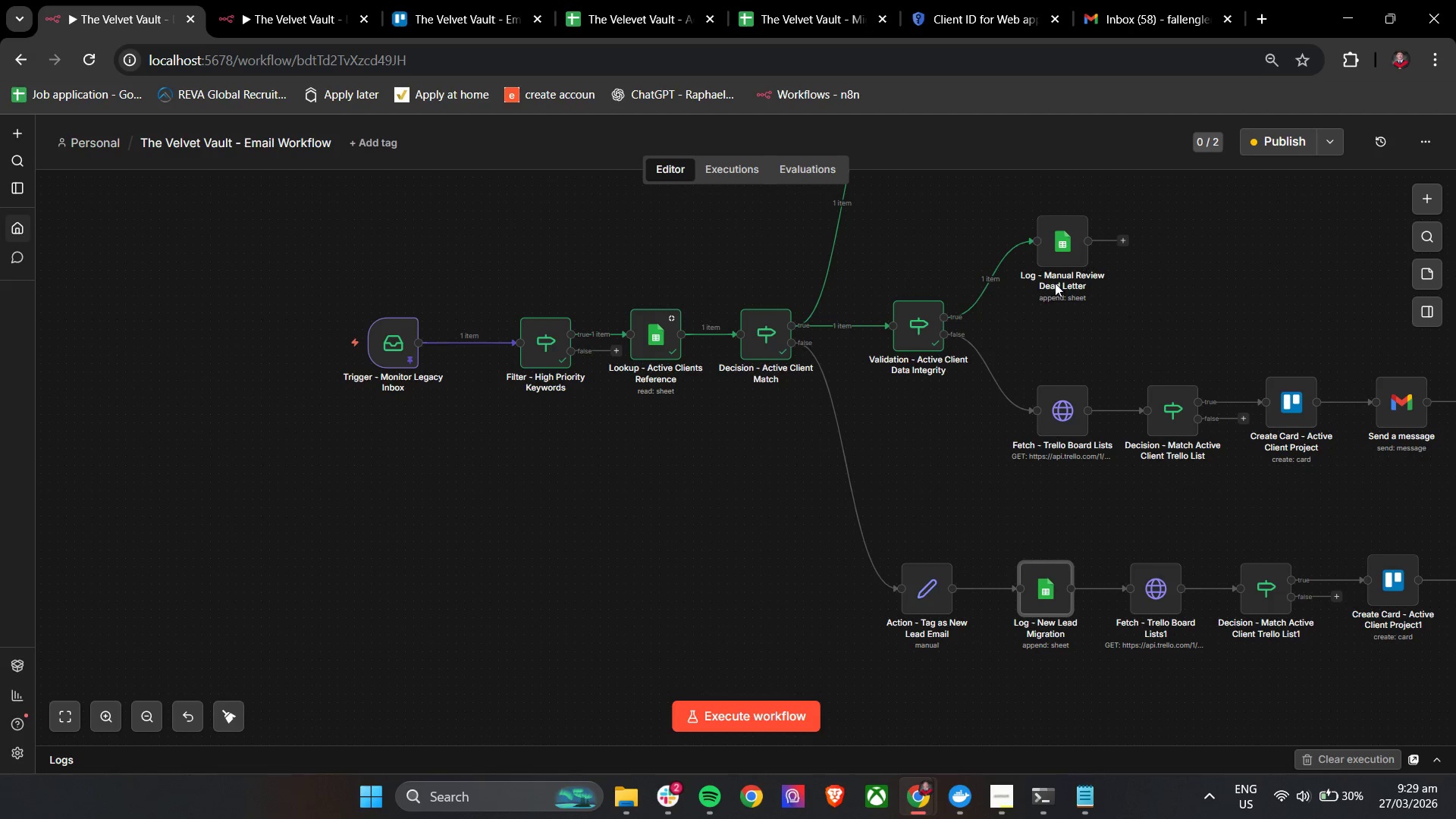 
double_click([1065, 262])
 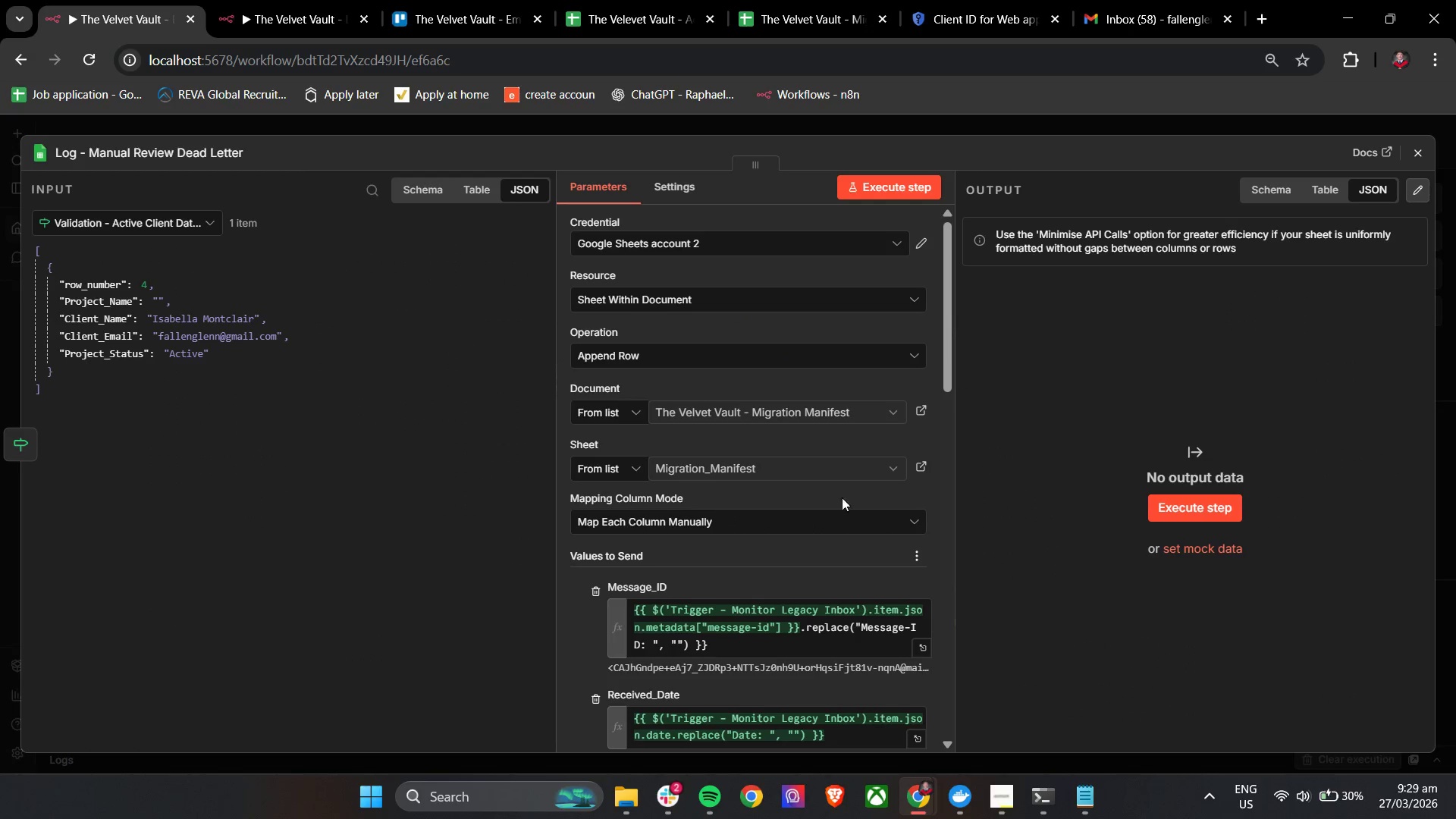 
scroll: coordinate [749, 587], scroll_direction: down, amount: 4.0
 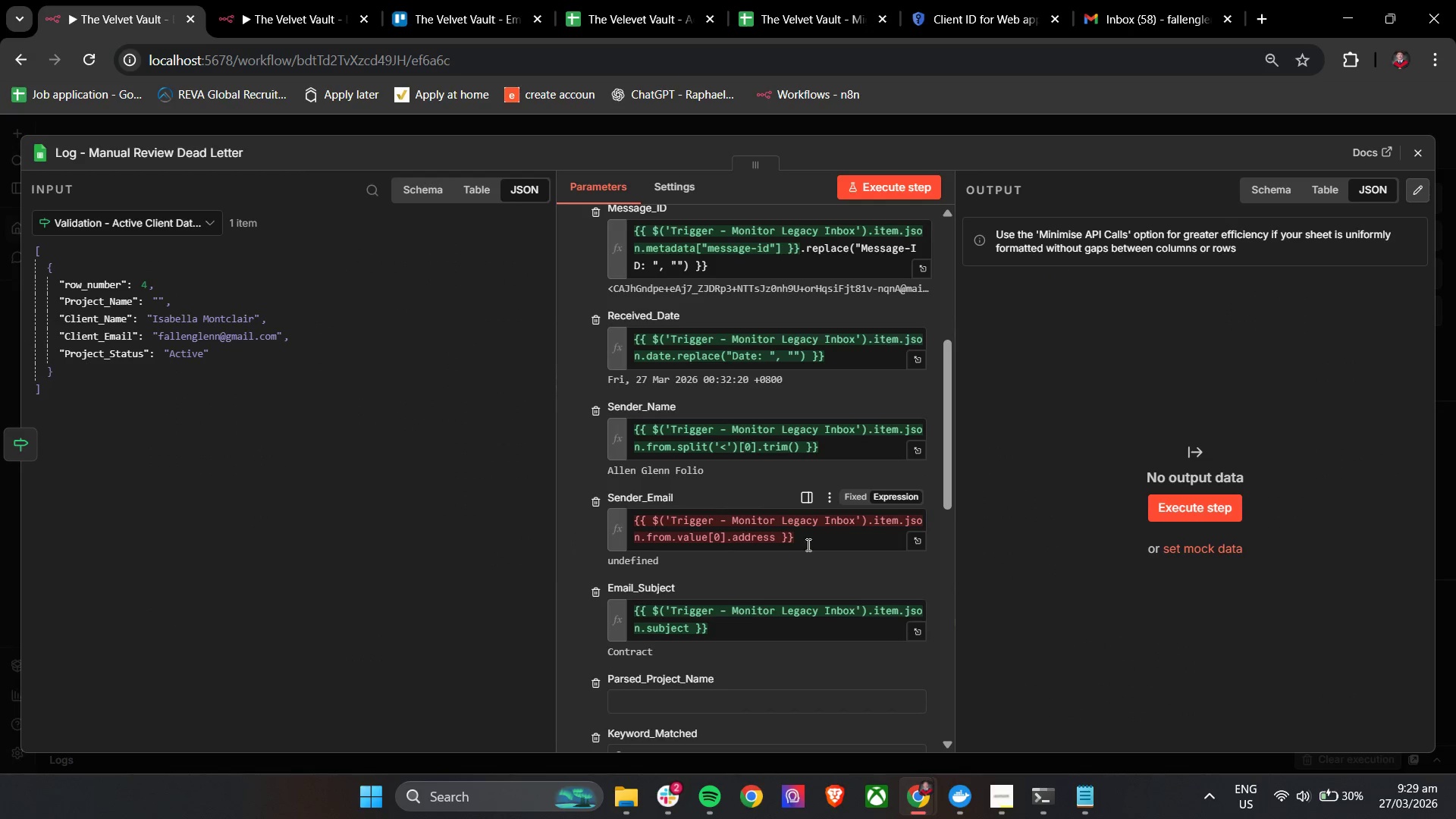 
left_click_drag(start_coordinate=[811, 542], to_coordinate=[623, 522])
 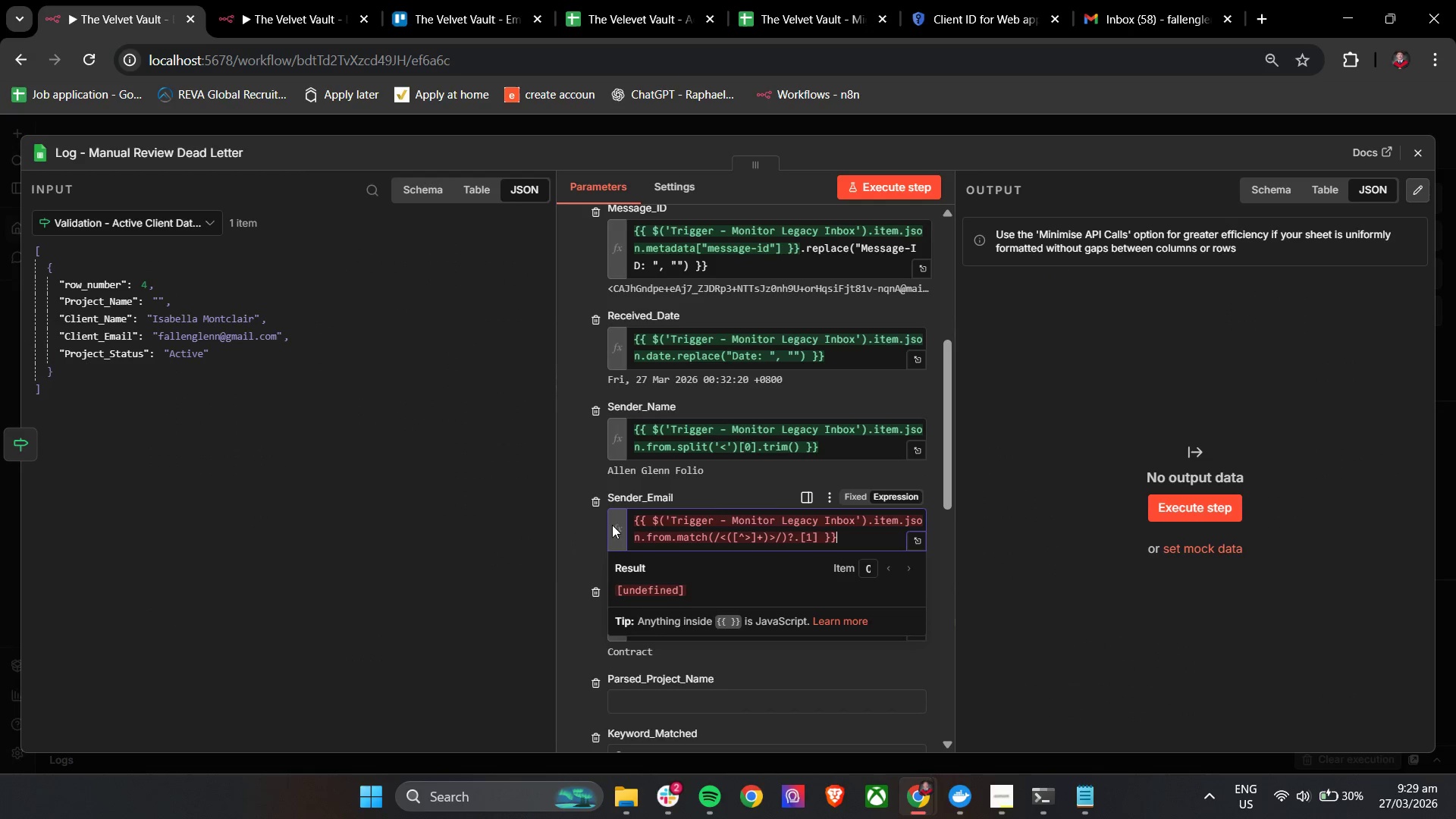 
key(Control+V)
 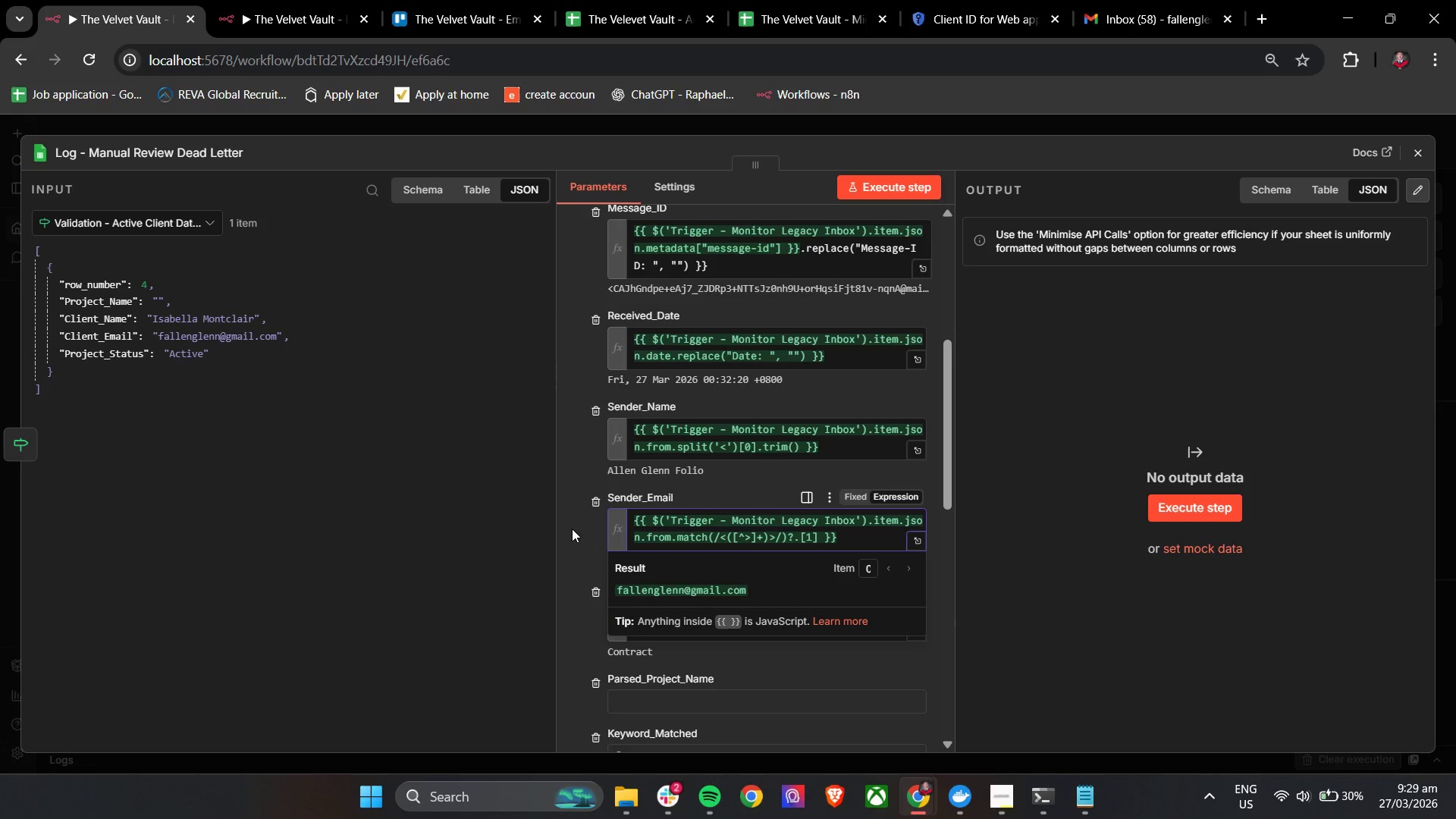 
left_click([572, 529])
 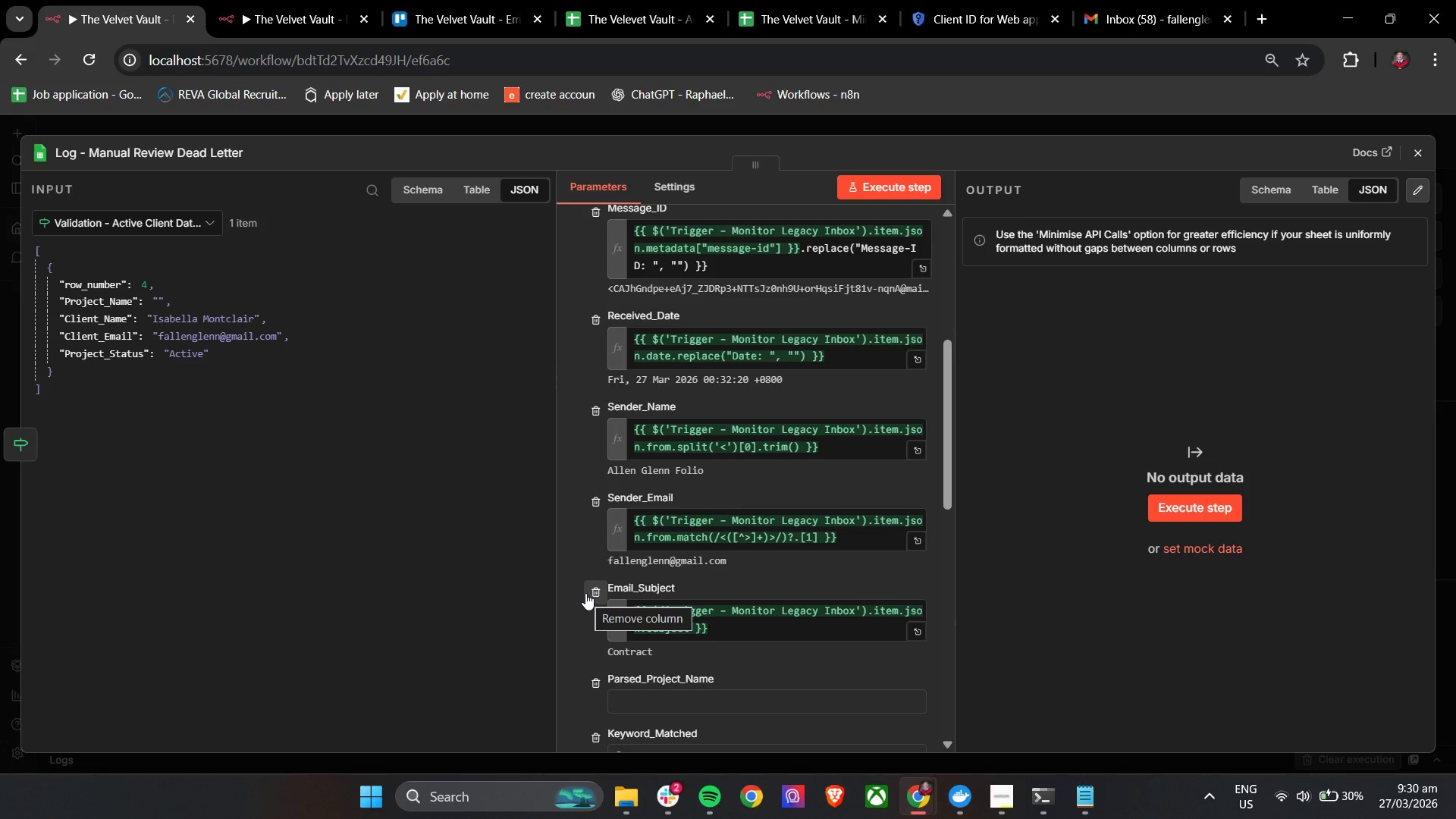 
wait(12.2)
 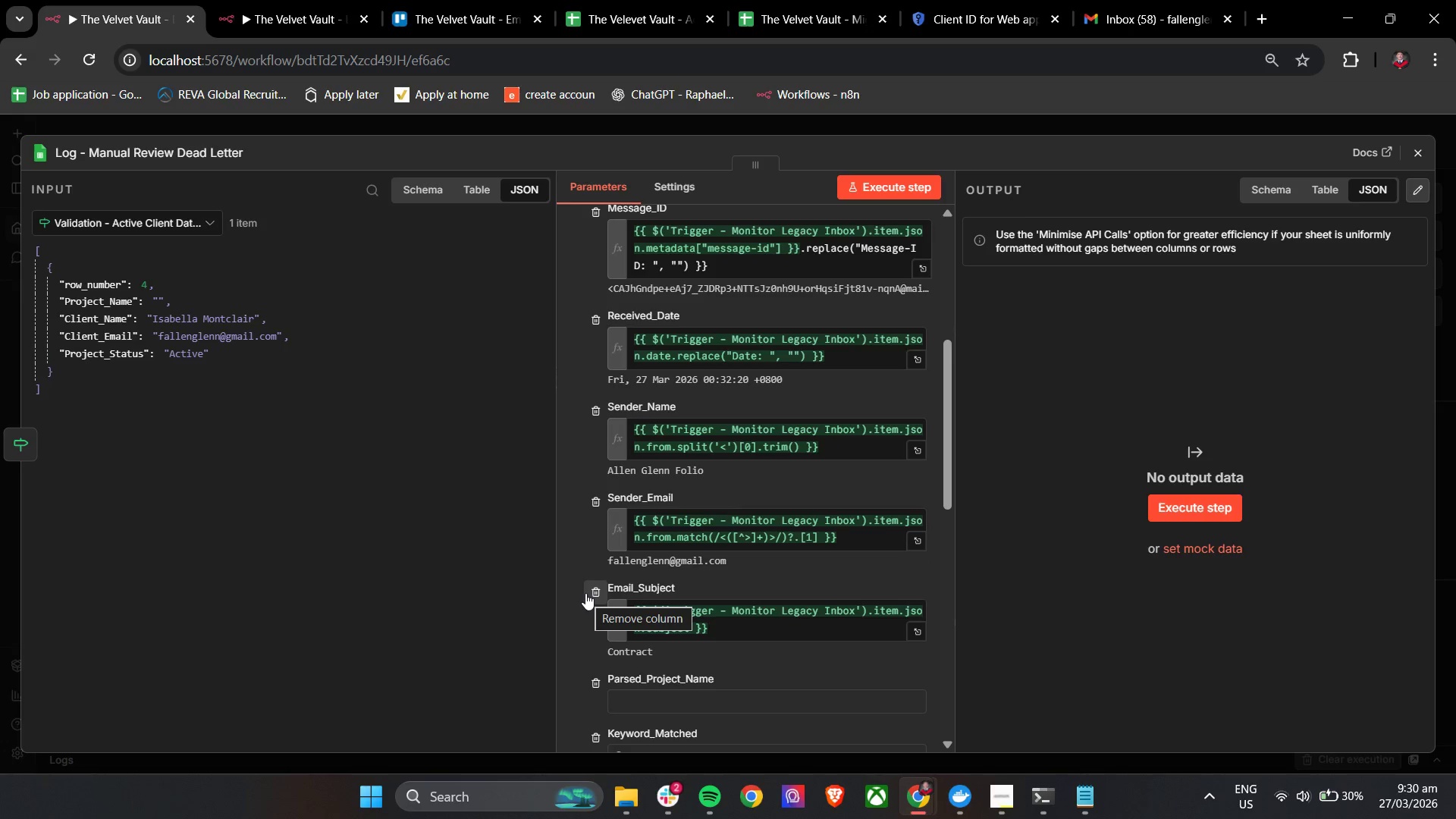 
scroll: coordinate [809, 546], scroll_direction: down, amount: 9.0
 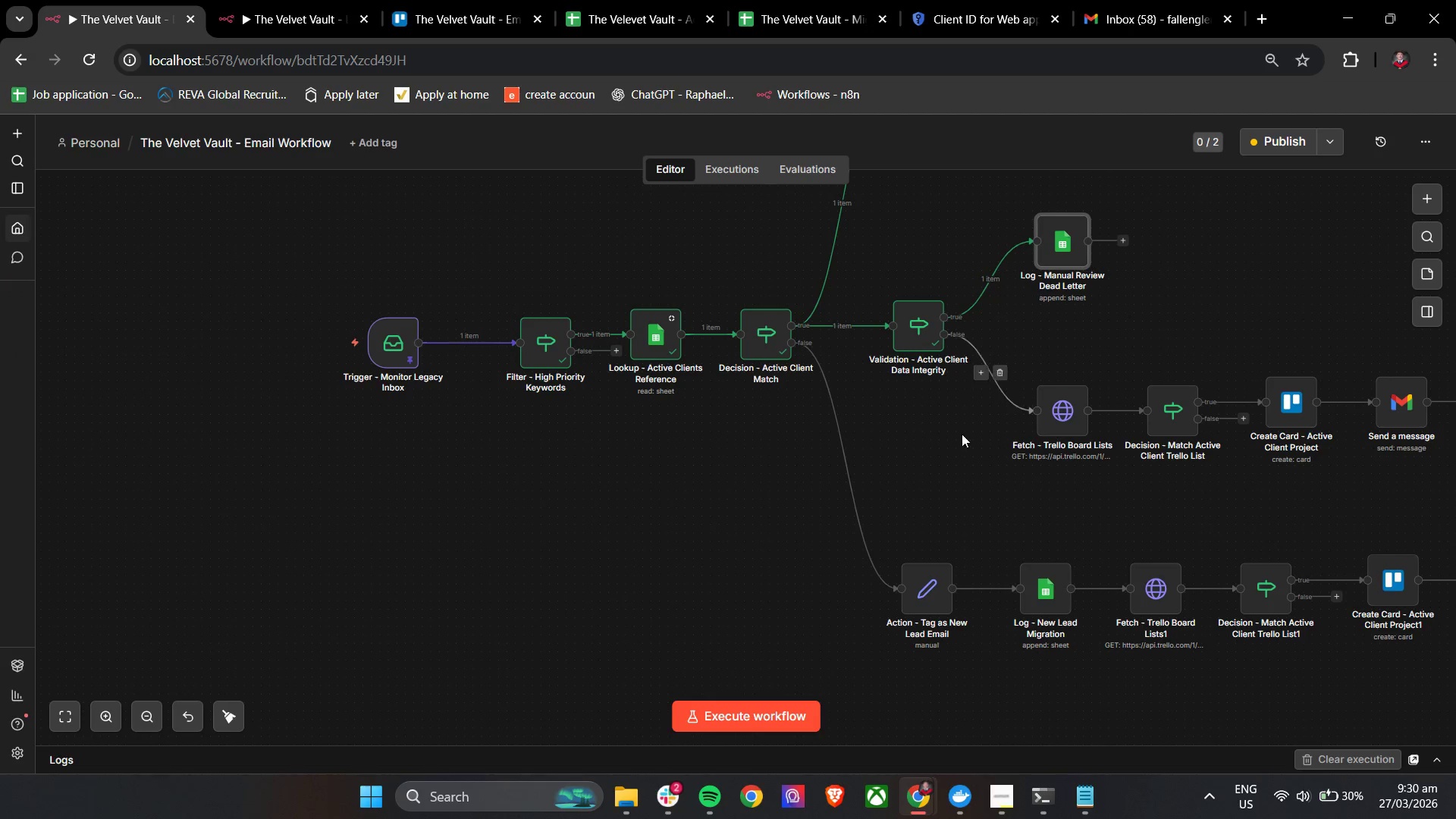 
scroll: coordinate [943, 450], scroll_direction: up, amount: 5.0
 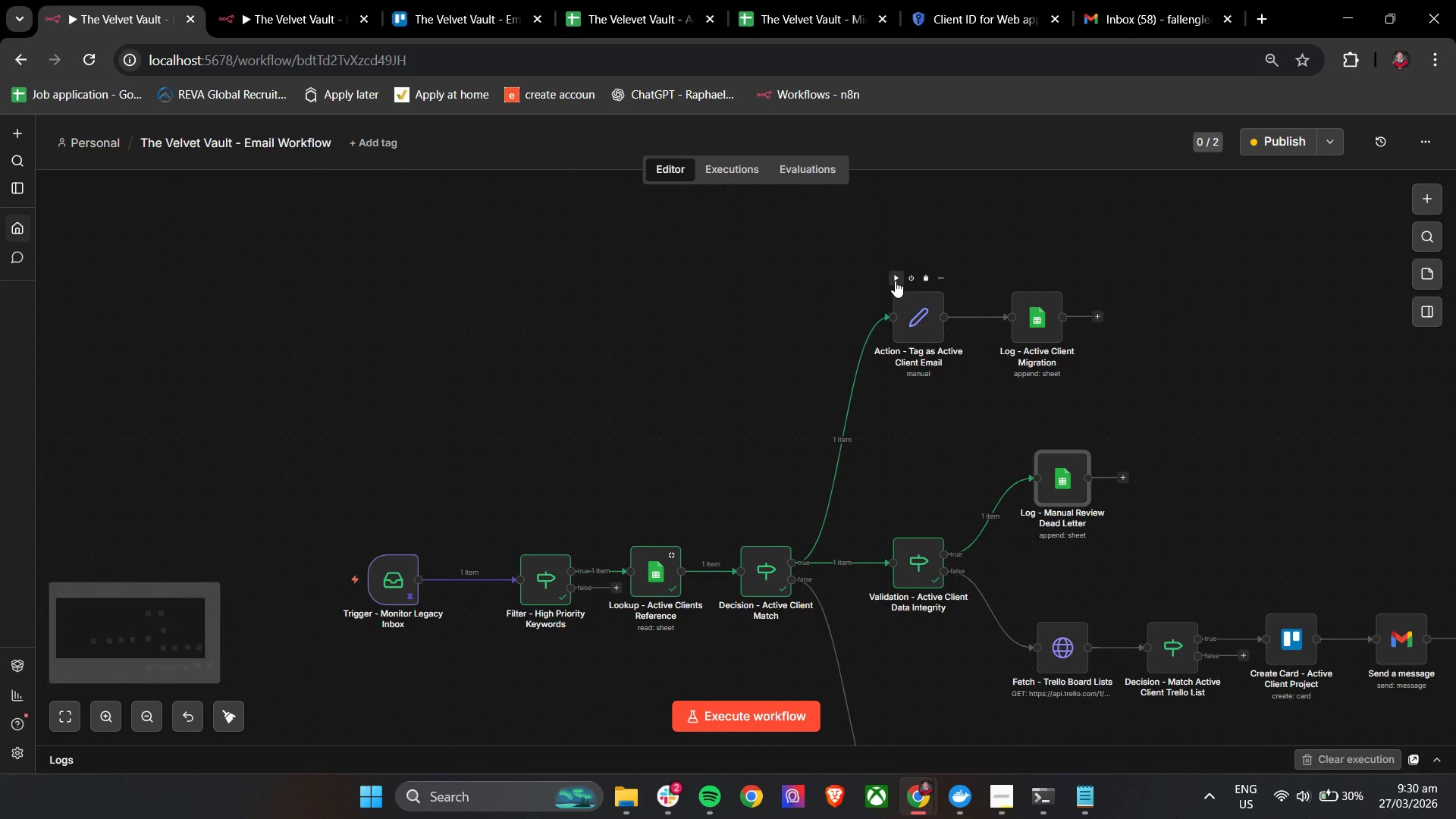 
left_click([895, 281])
 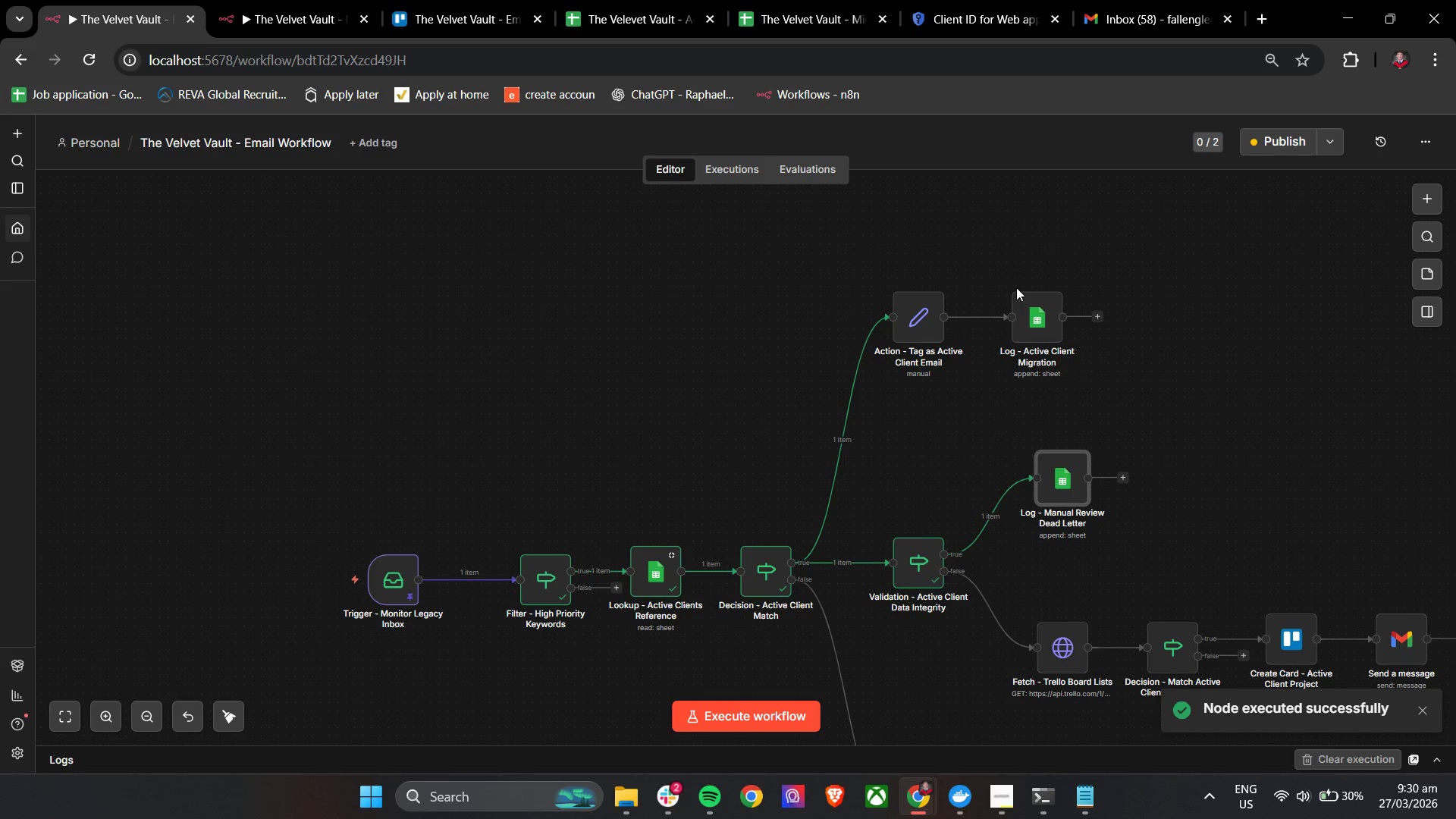 
wait(7.75)
 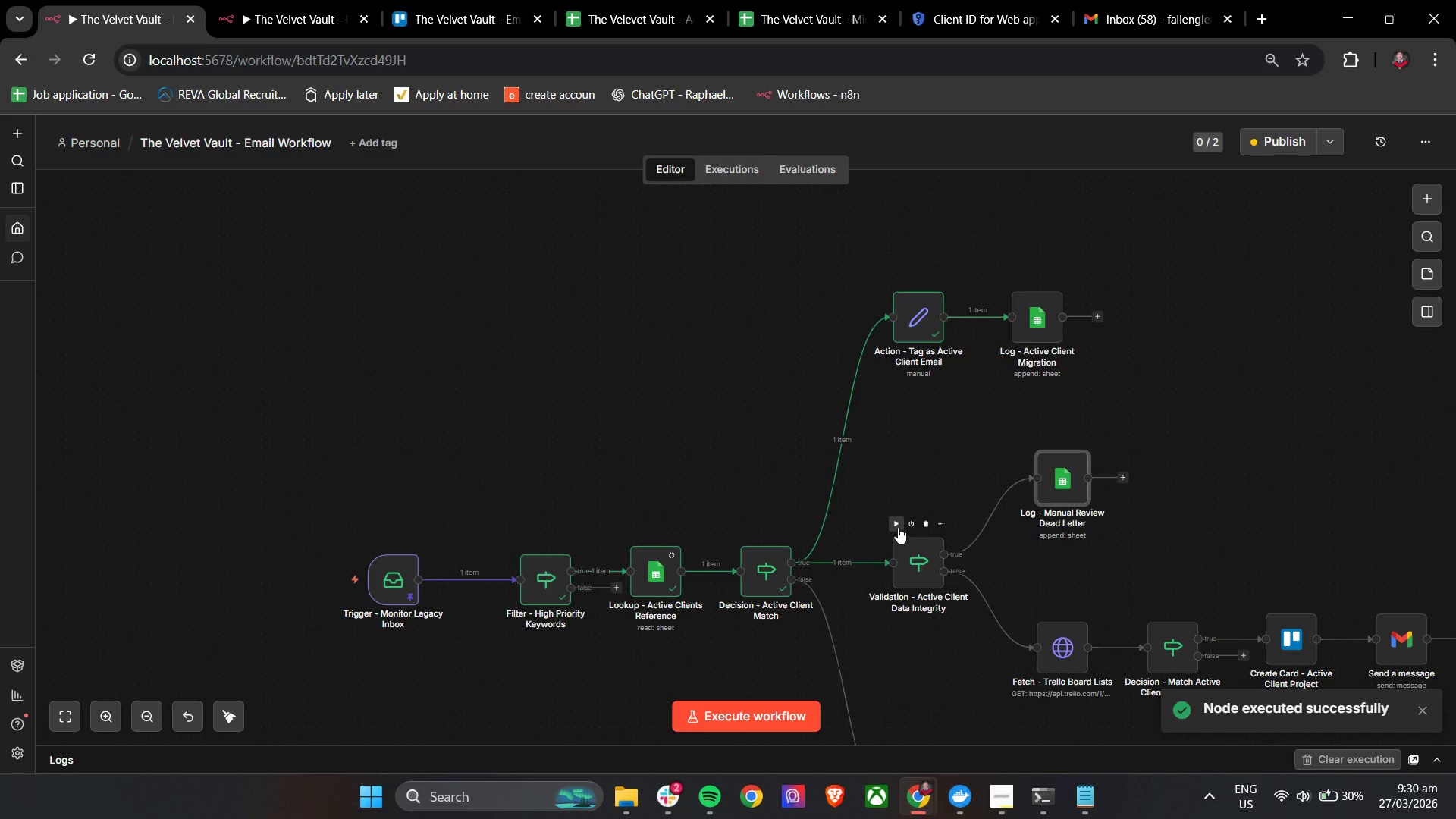 
left_click_drag(start_coordinate=[1036, 319], to_coordinate=[1066, 316])
 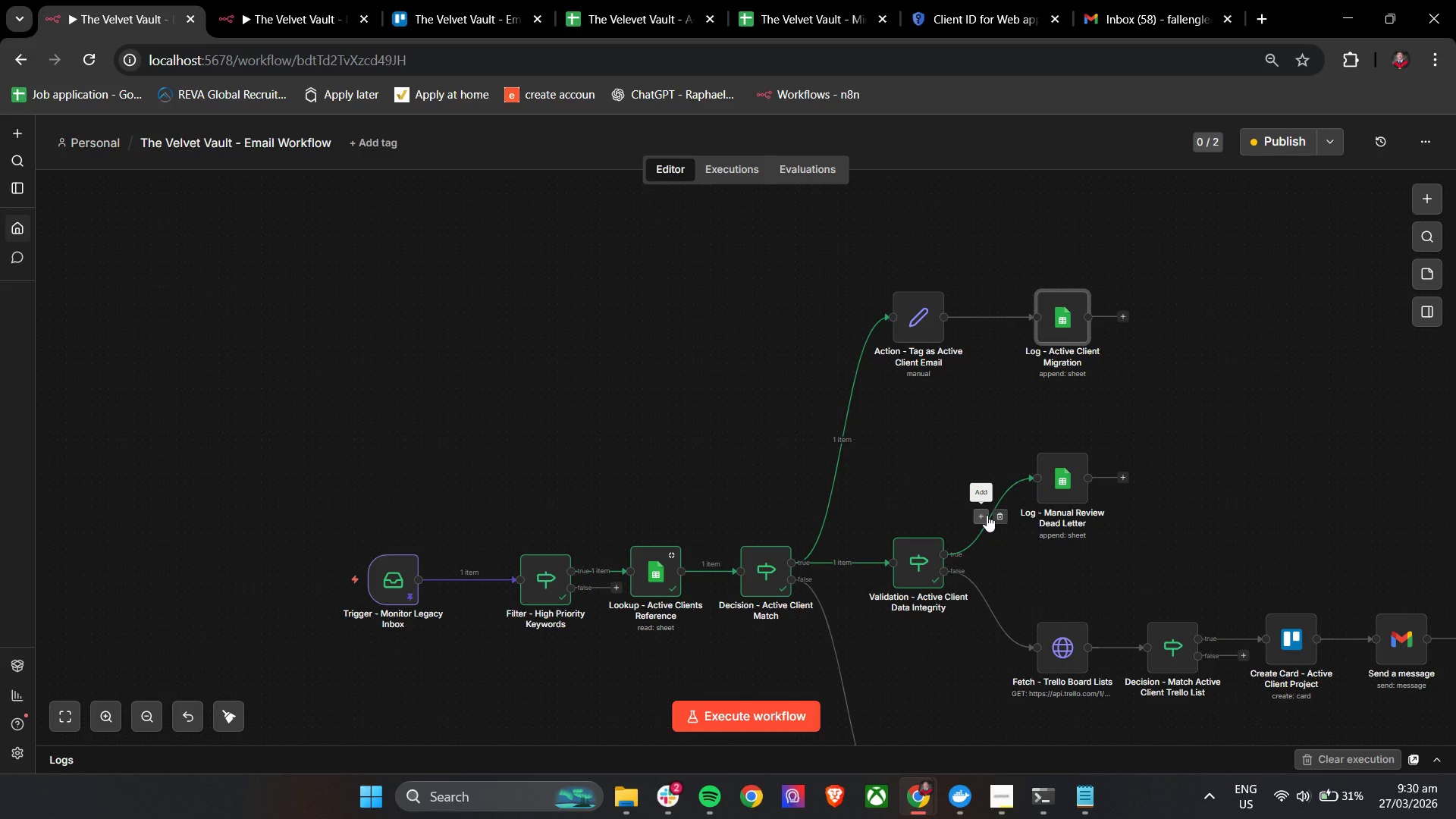 
wait(26.19)
 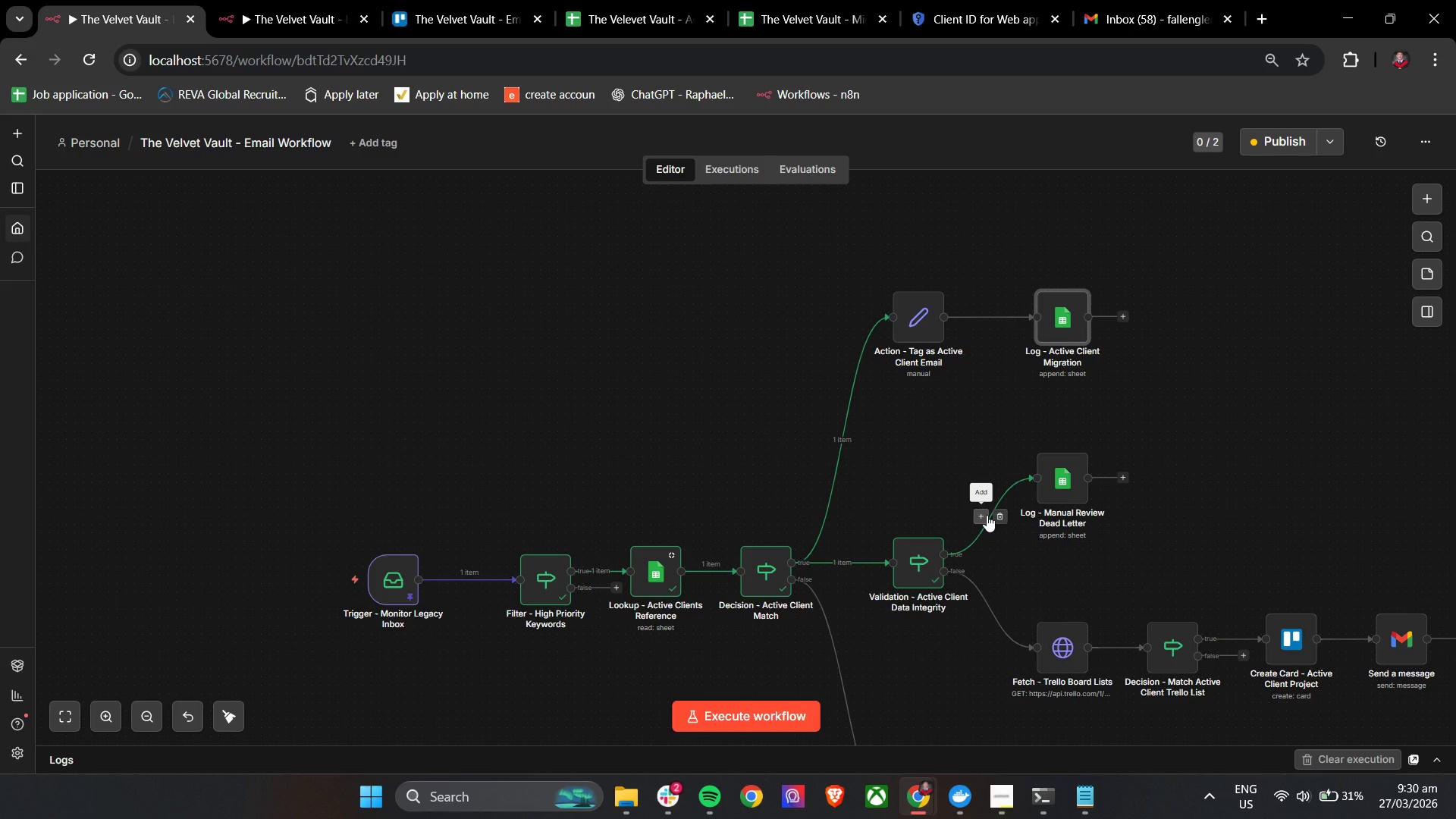 
double_click([392, 585])
 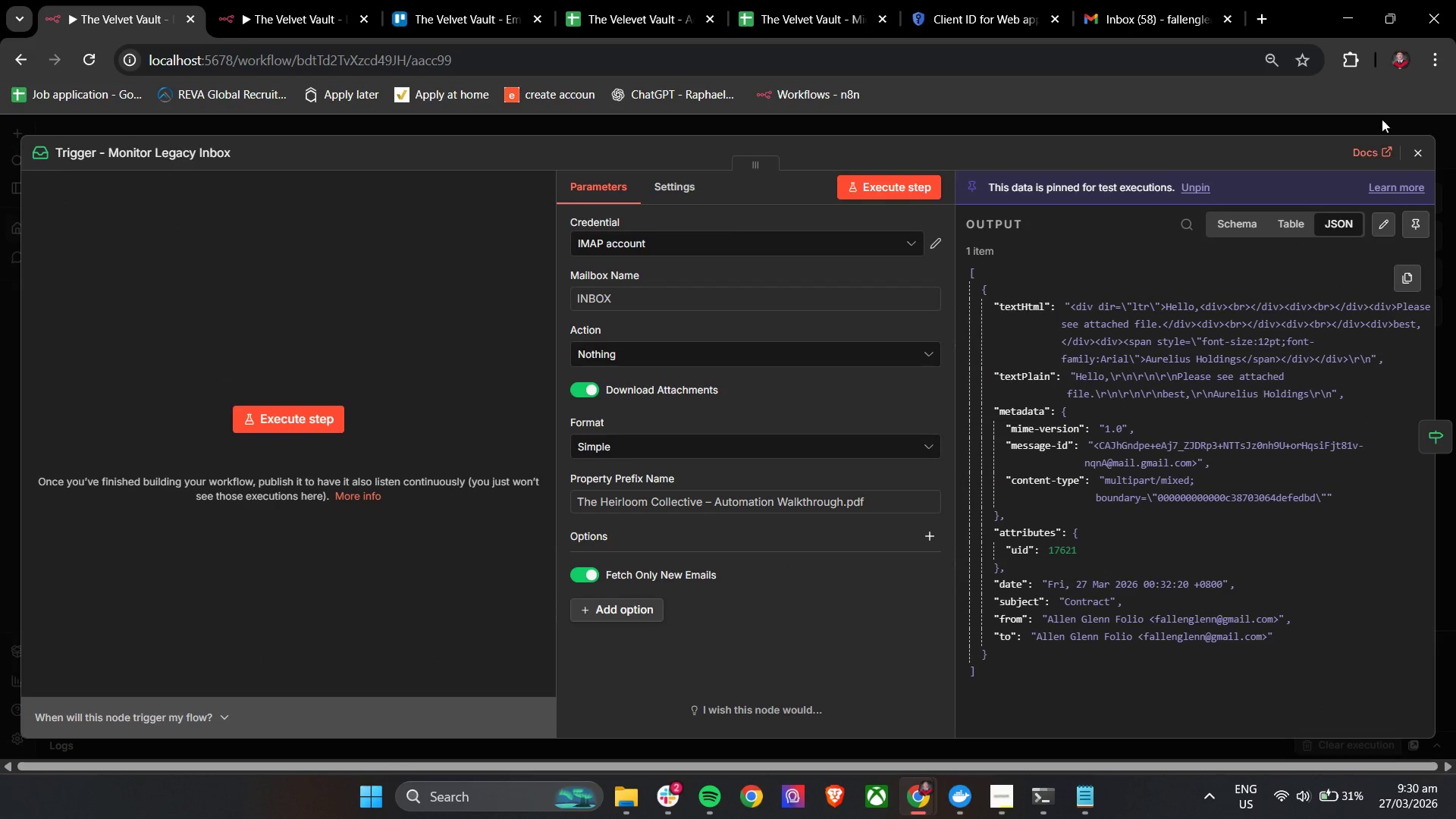 
left_click([1417, 153])
 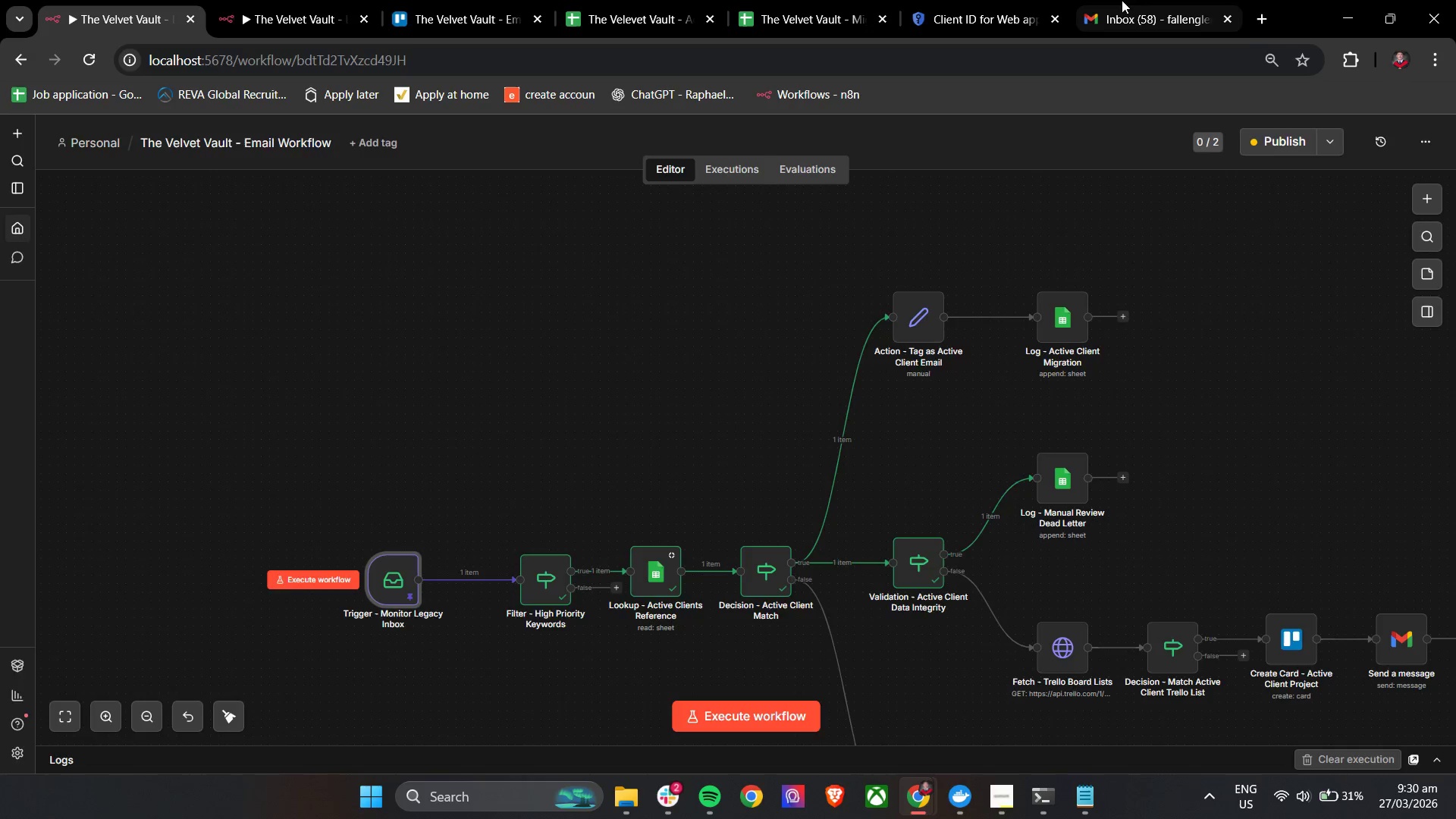 
left_click([1121, 0])
 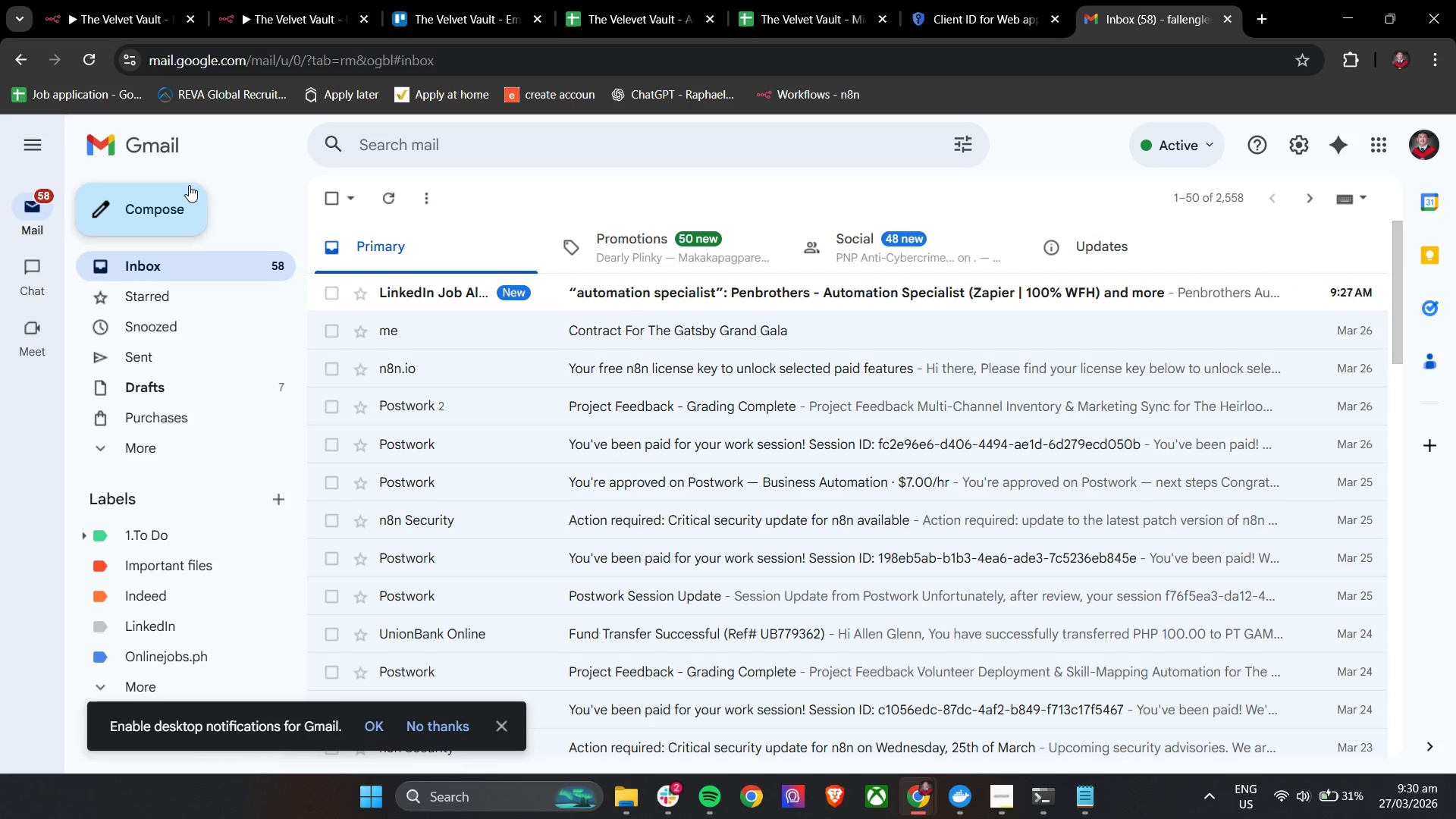 
left_click([155, 205])
 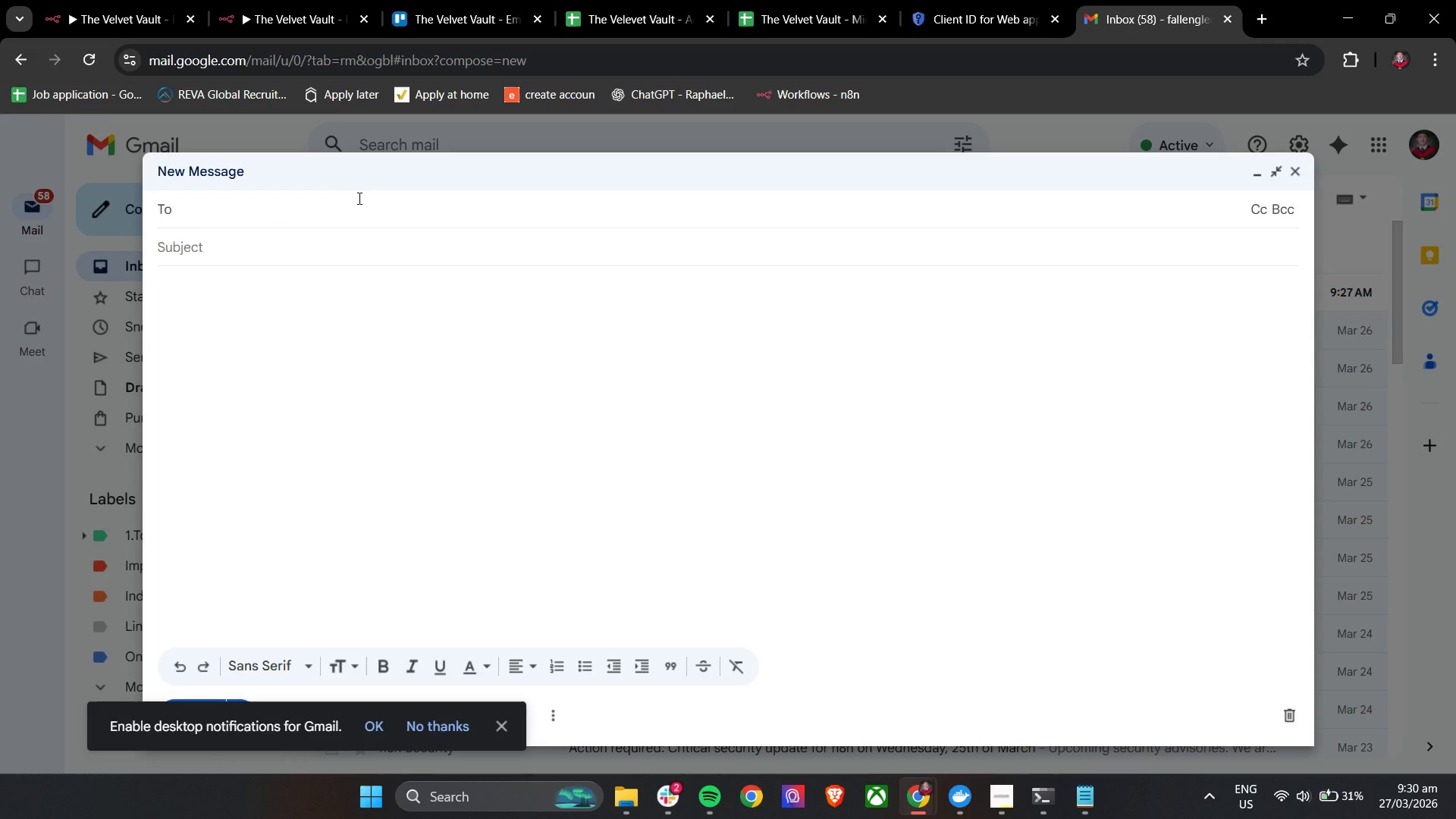 
double_click([314, 249])
 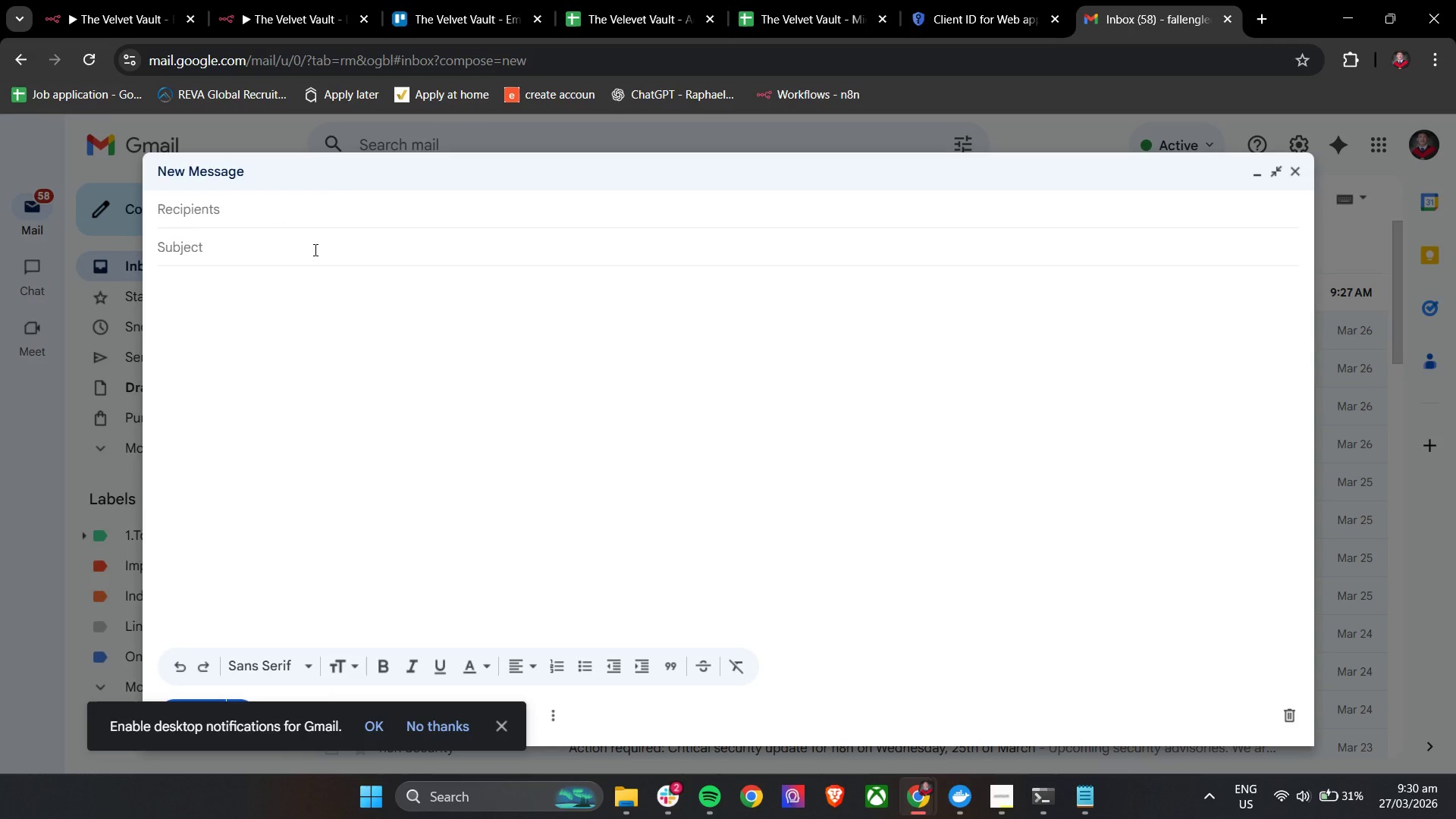 
type(Contrct)
 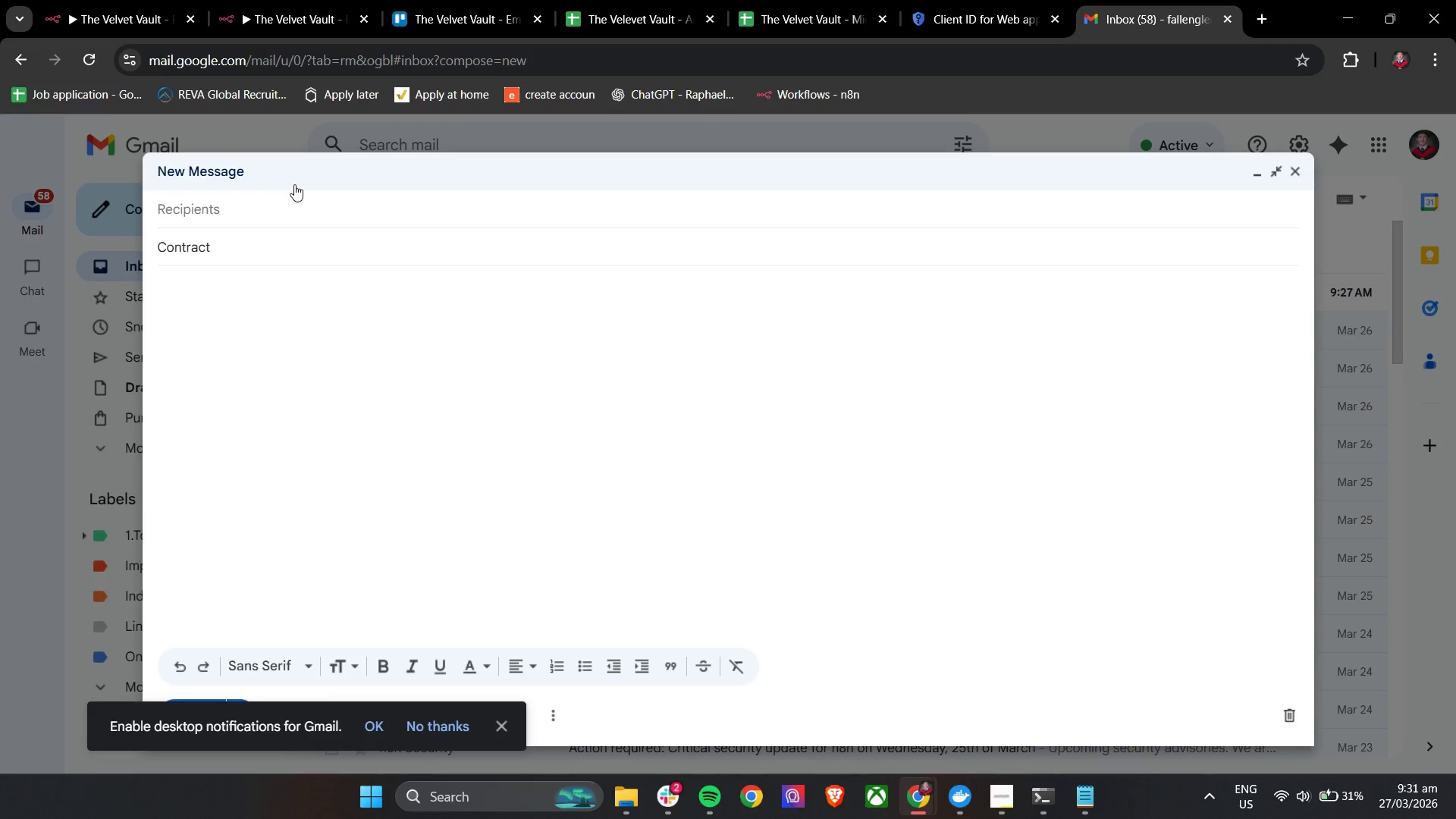 
hold_key(key=A, duration=0.42)
 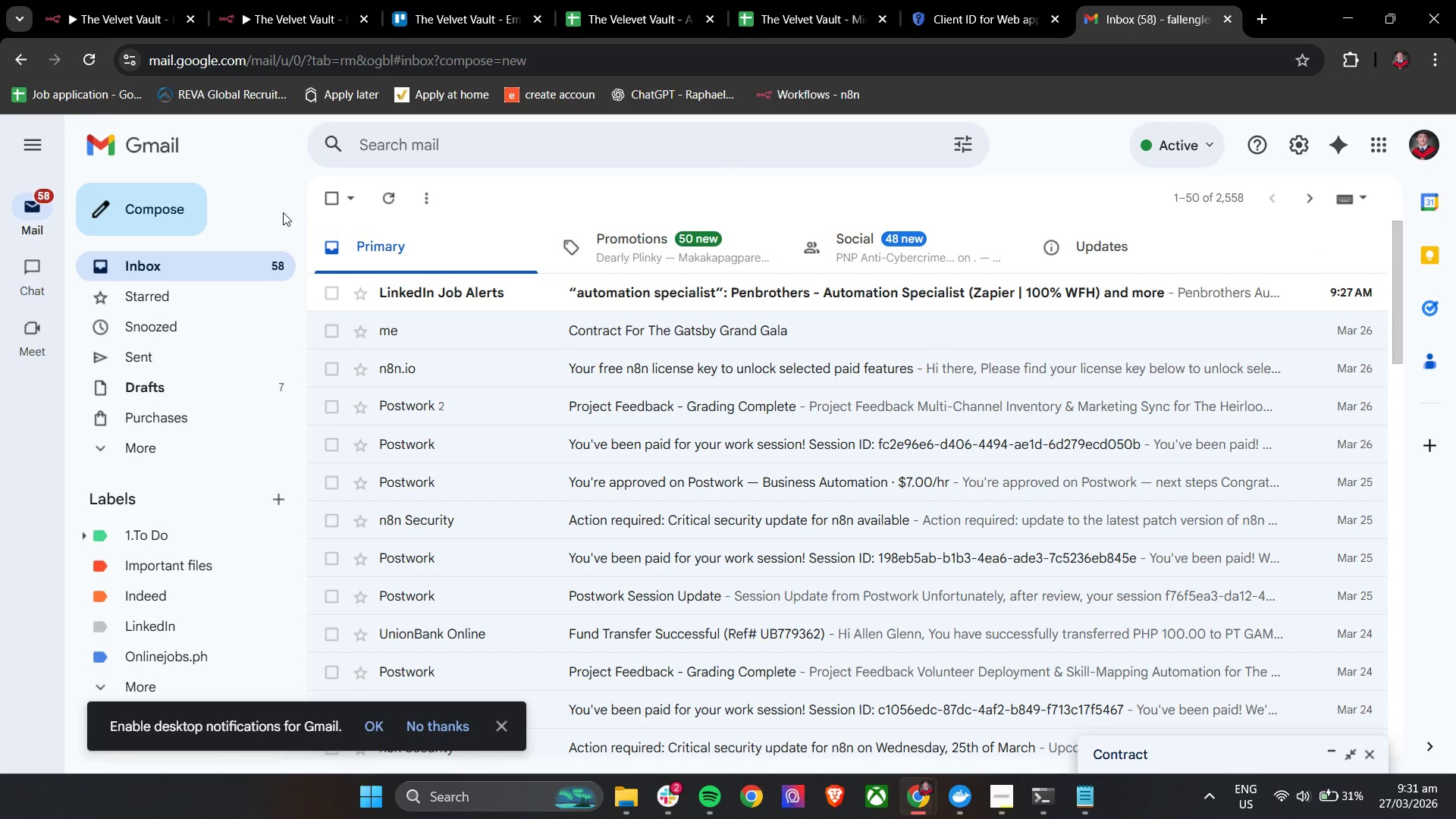 
left_click([180, 220])
 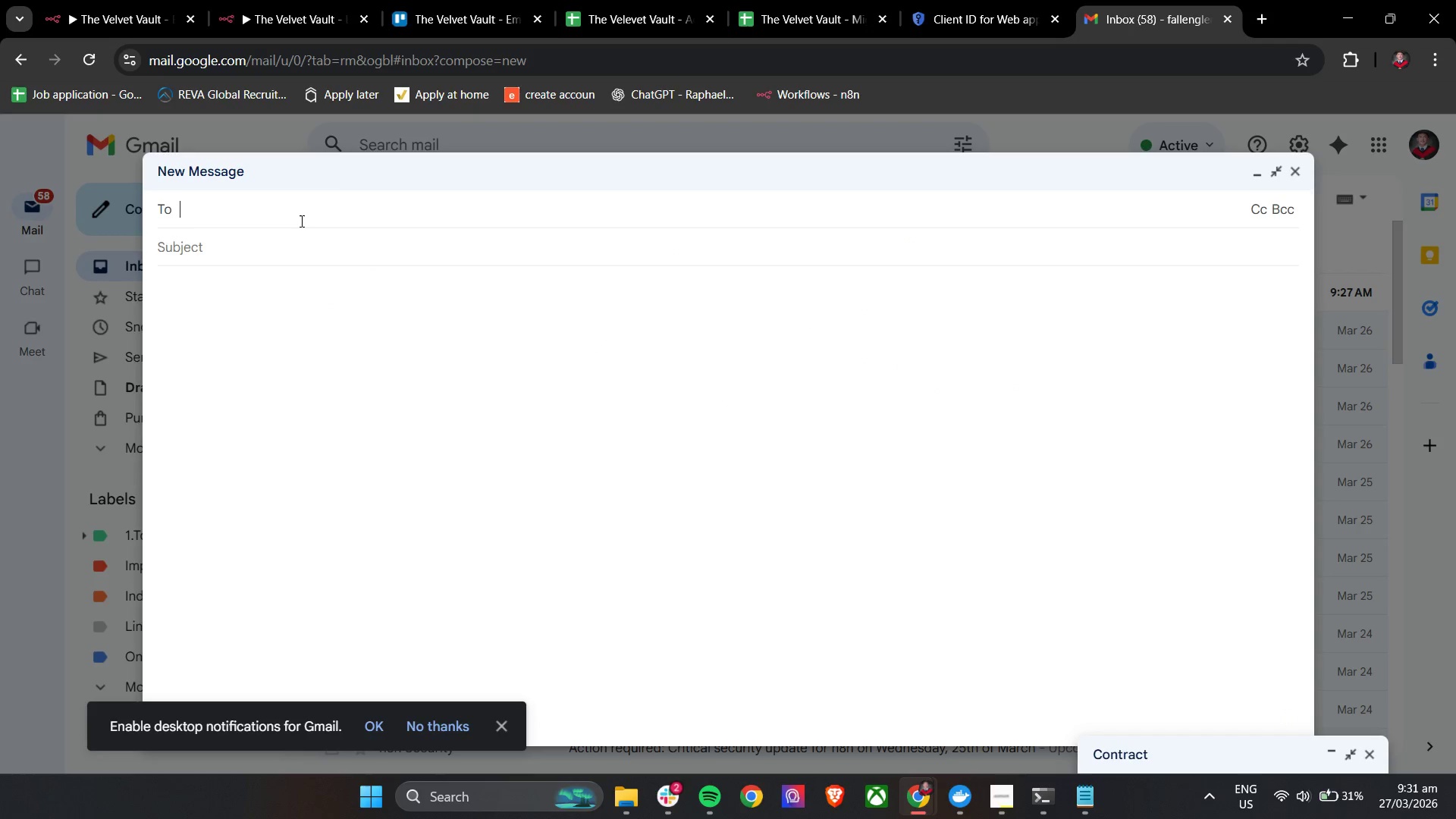 
left_click([300, 218])
 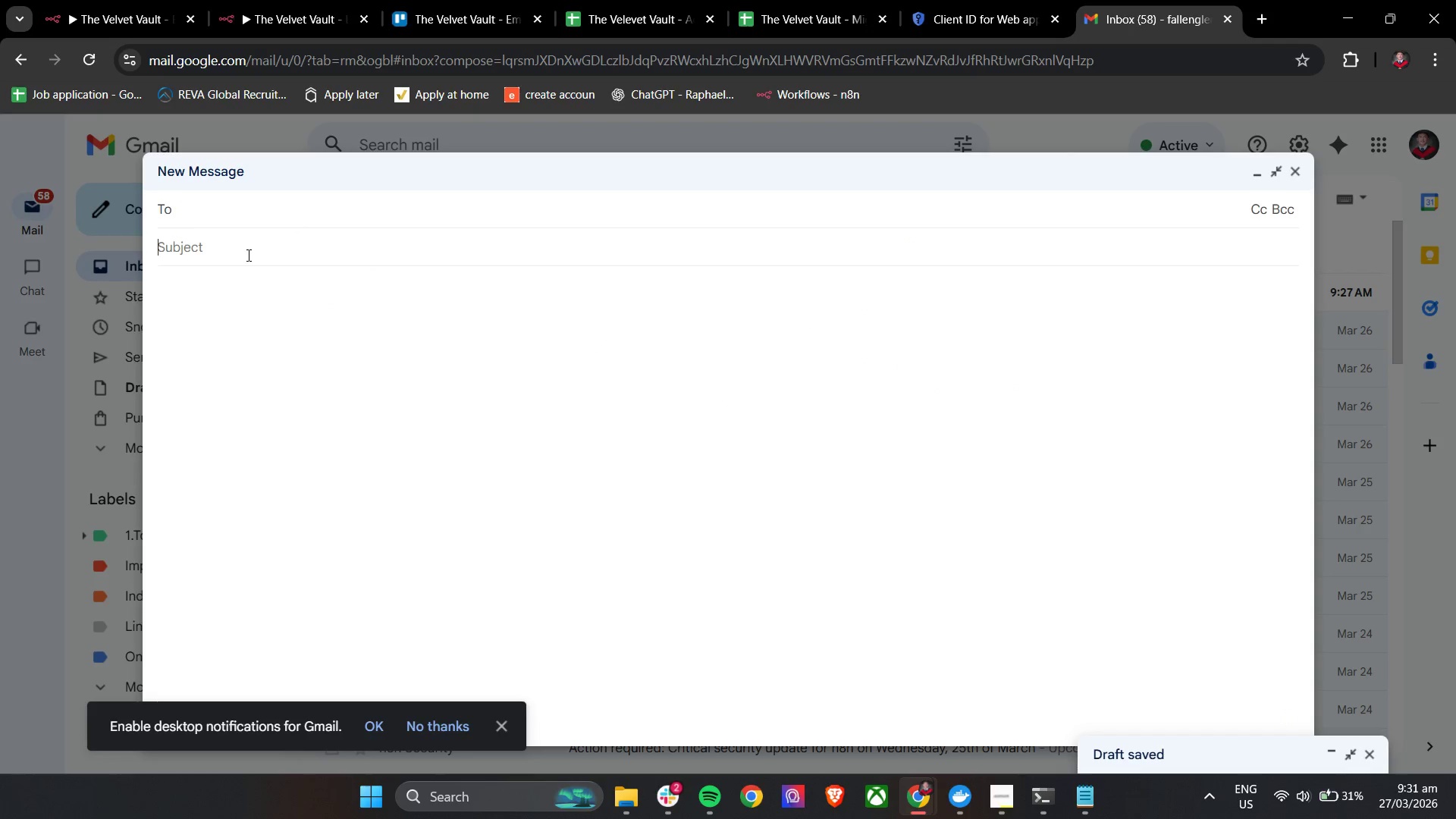 
left_click([247, 255])
 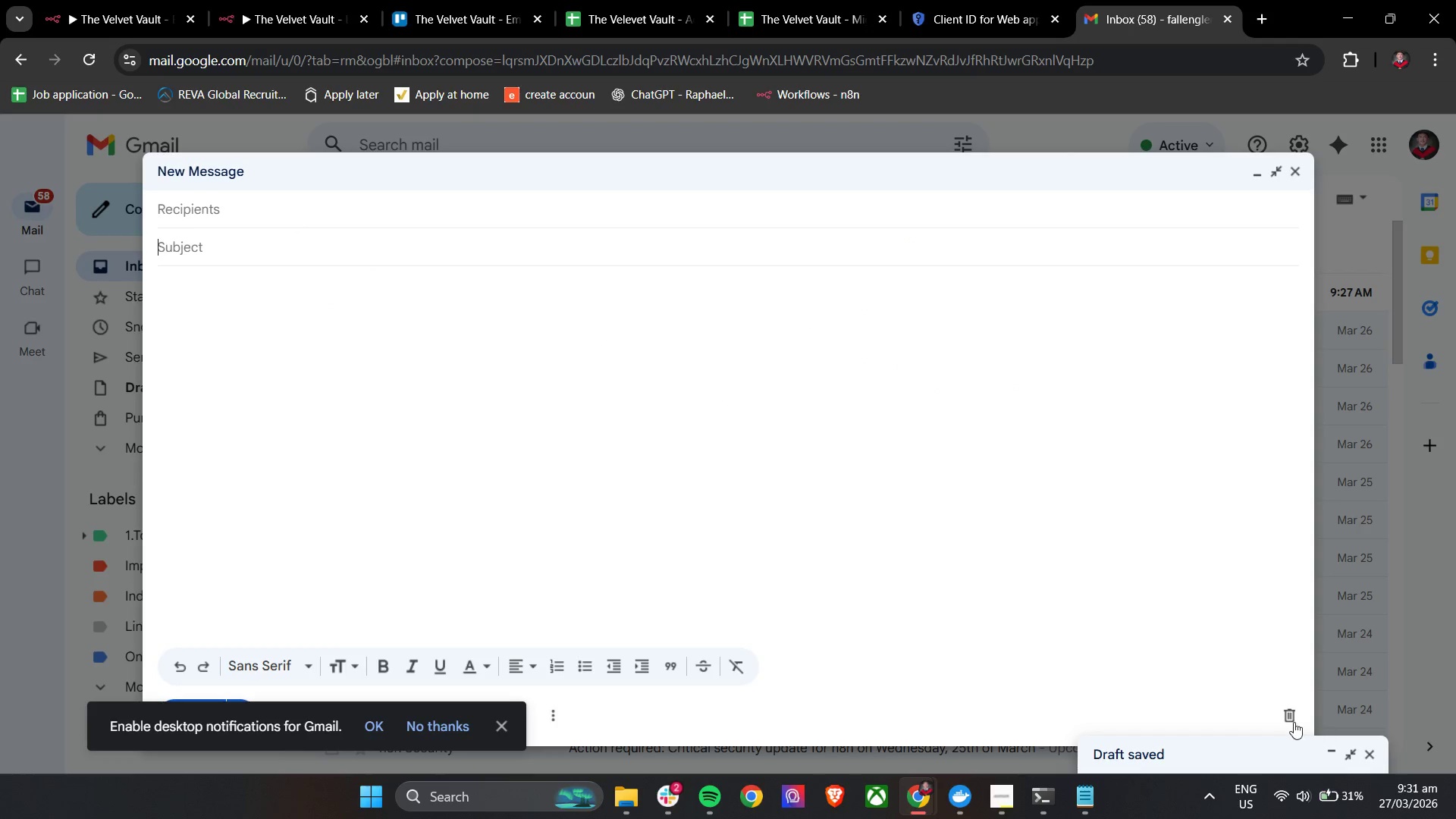 
left_click([1183, 753])
 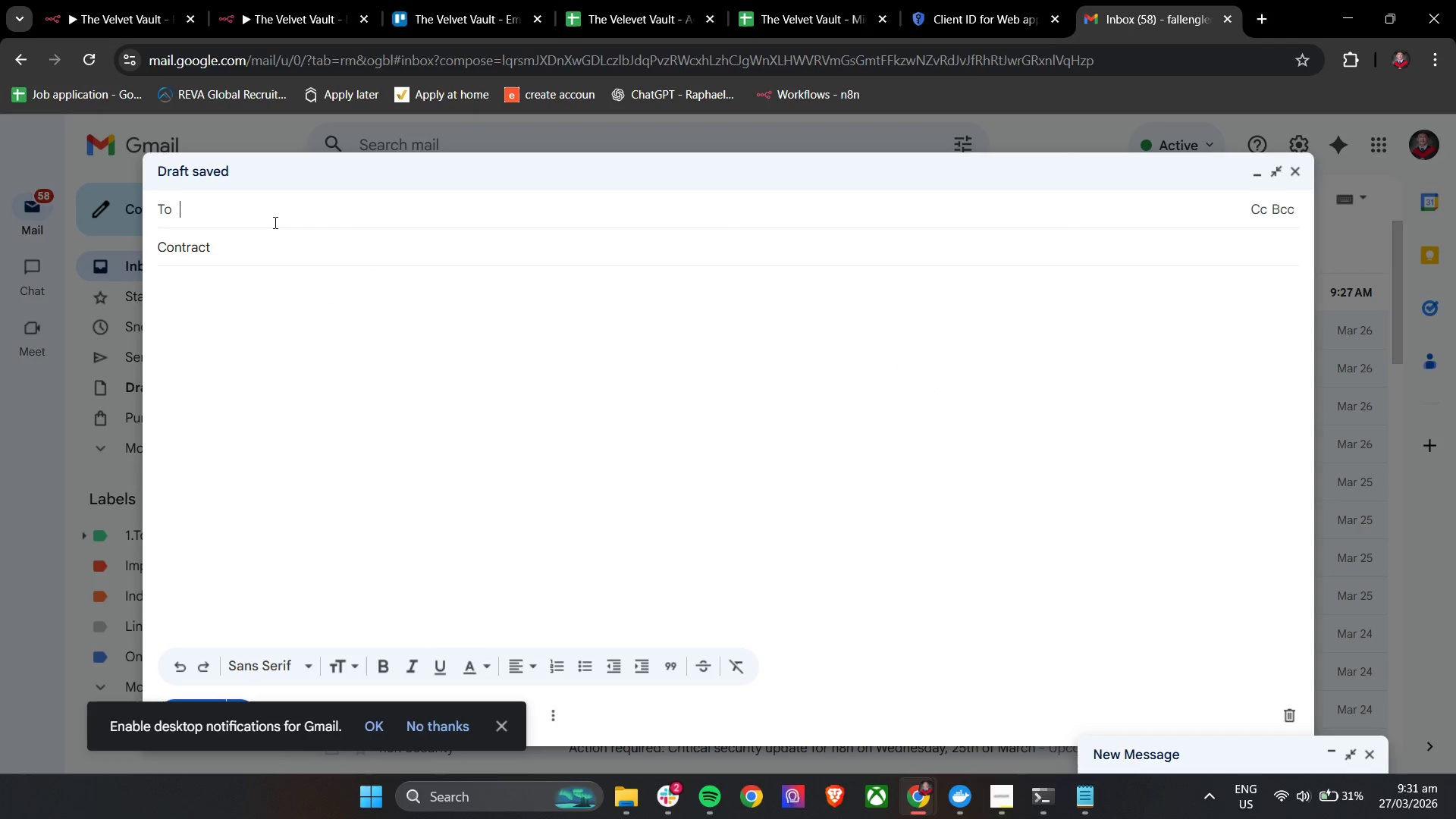 
type(fa)
 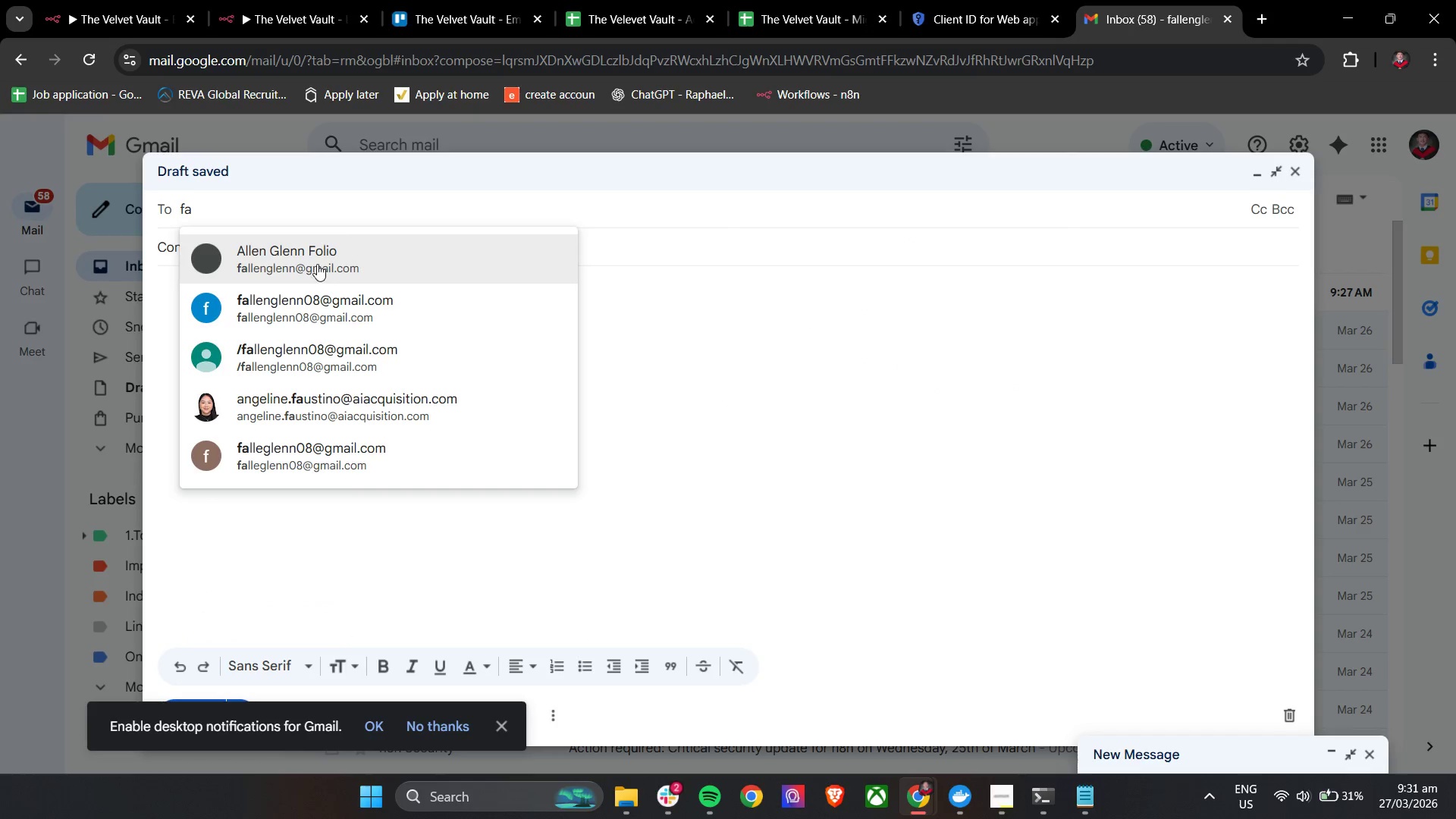 
left_click([317, 263])
 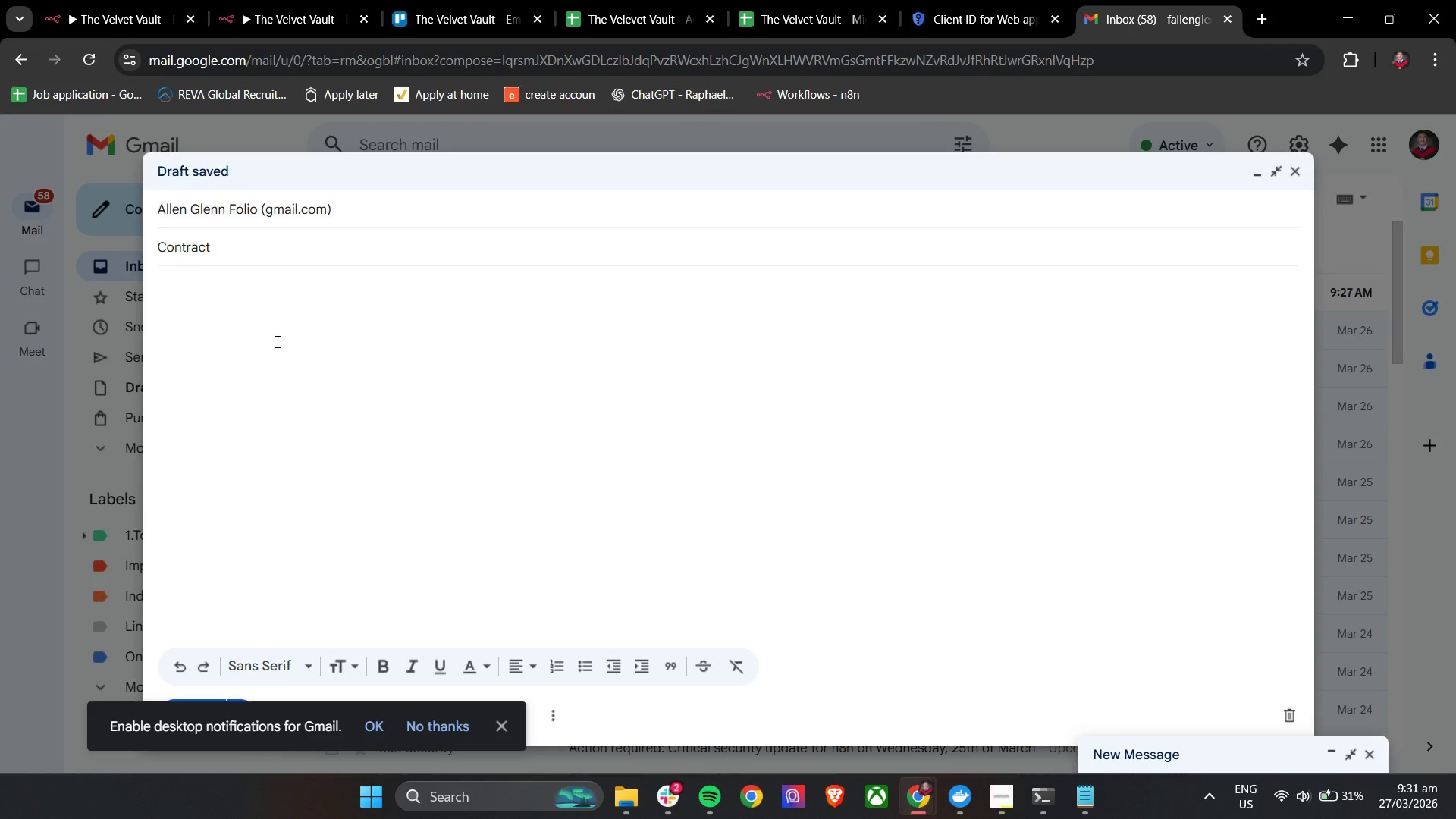 
hold_key(key=ShiftLeft, duration=1.52)
 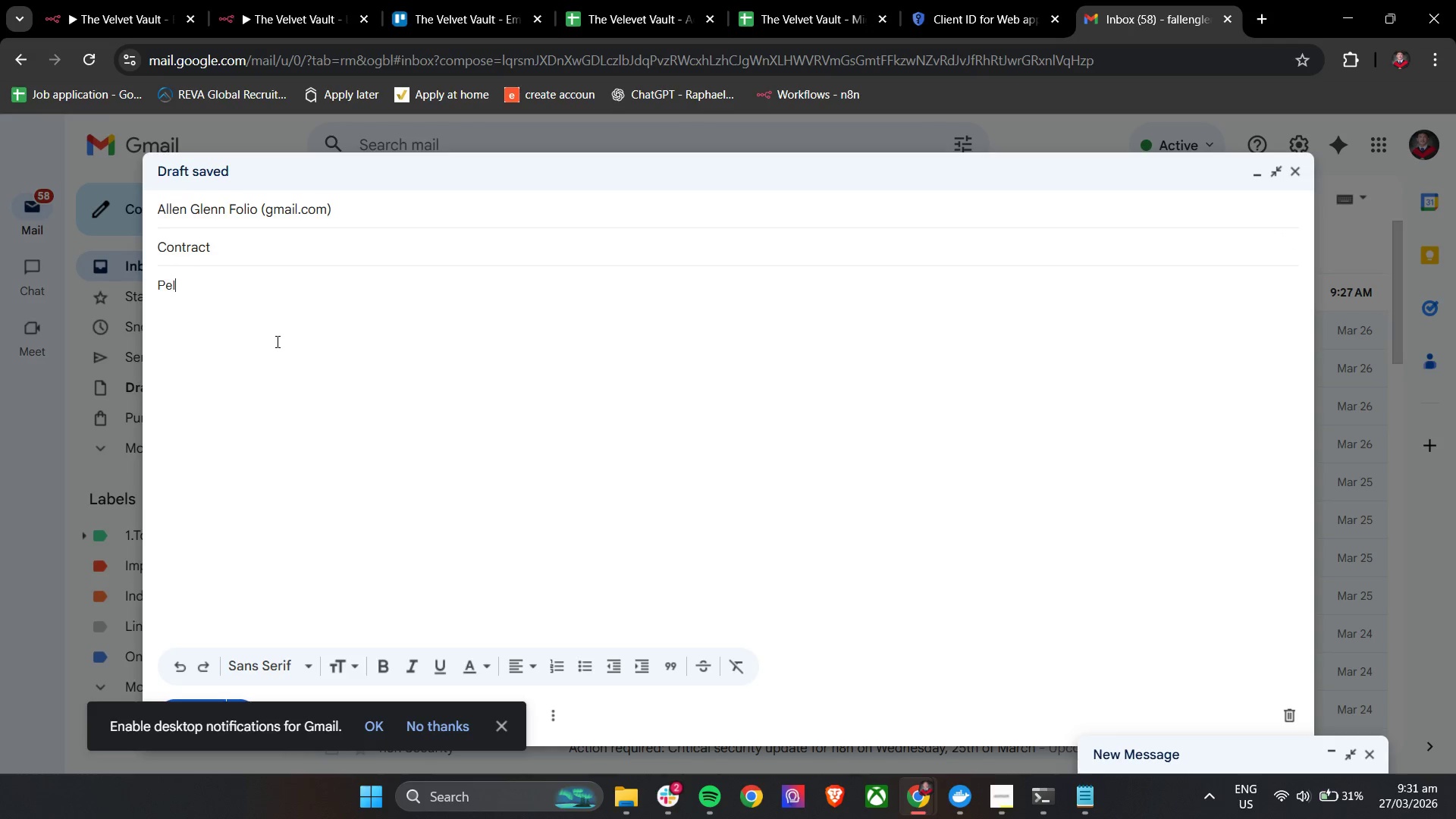 
type(Pels)
key(Backspace)
key(Backspace)
key(Backspace)
type(lease see ta)
key(Backspace)
key(Backspace)
type(attached )
key(Backspace)
type( )
 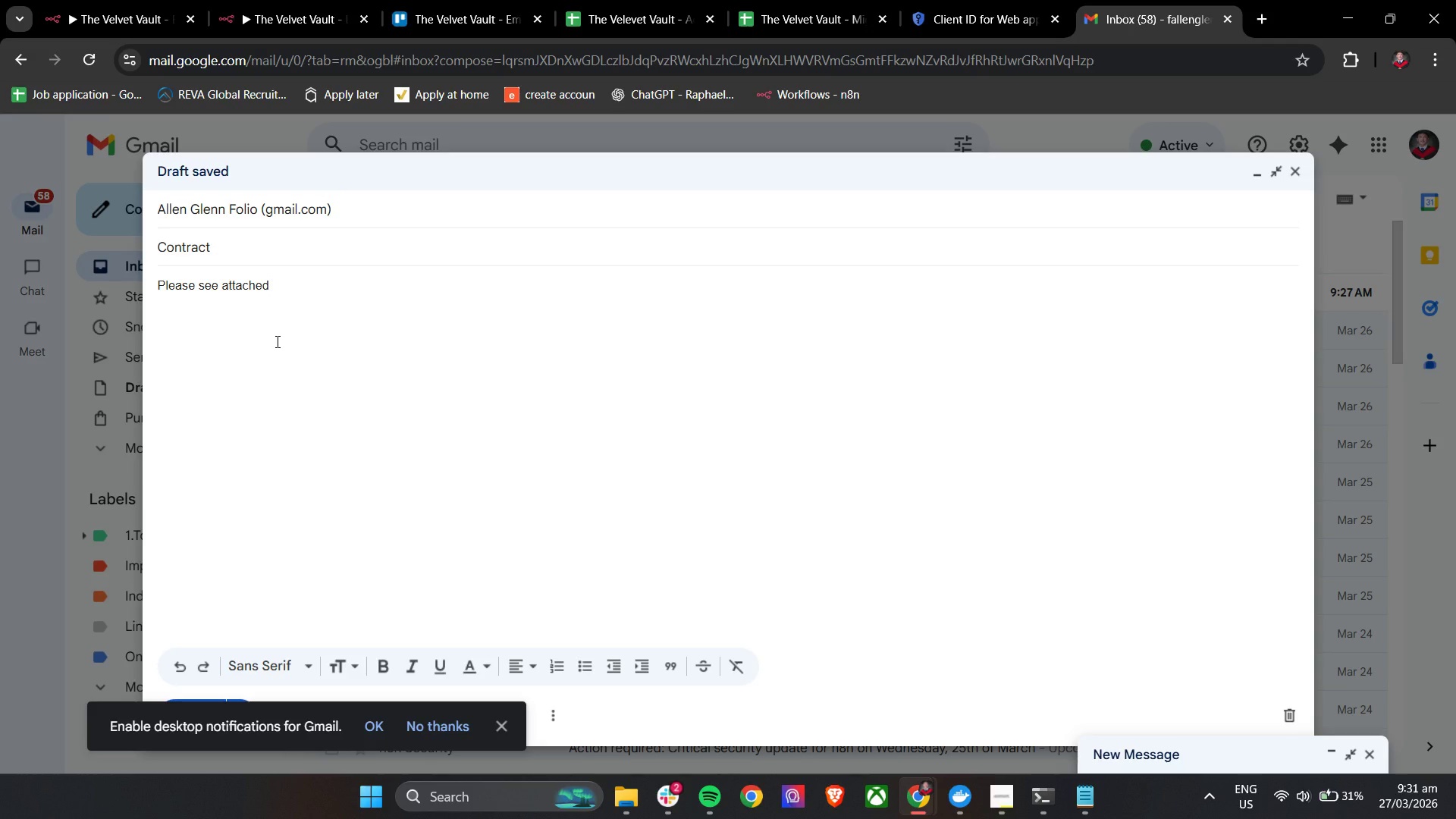 
type(file.)
 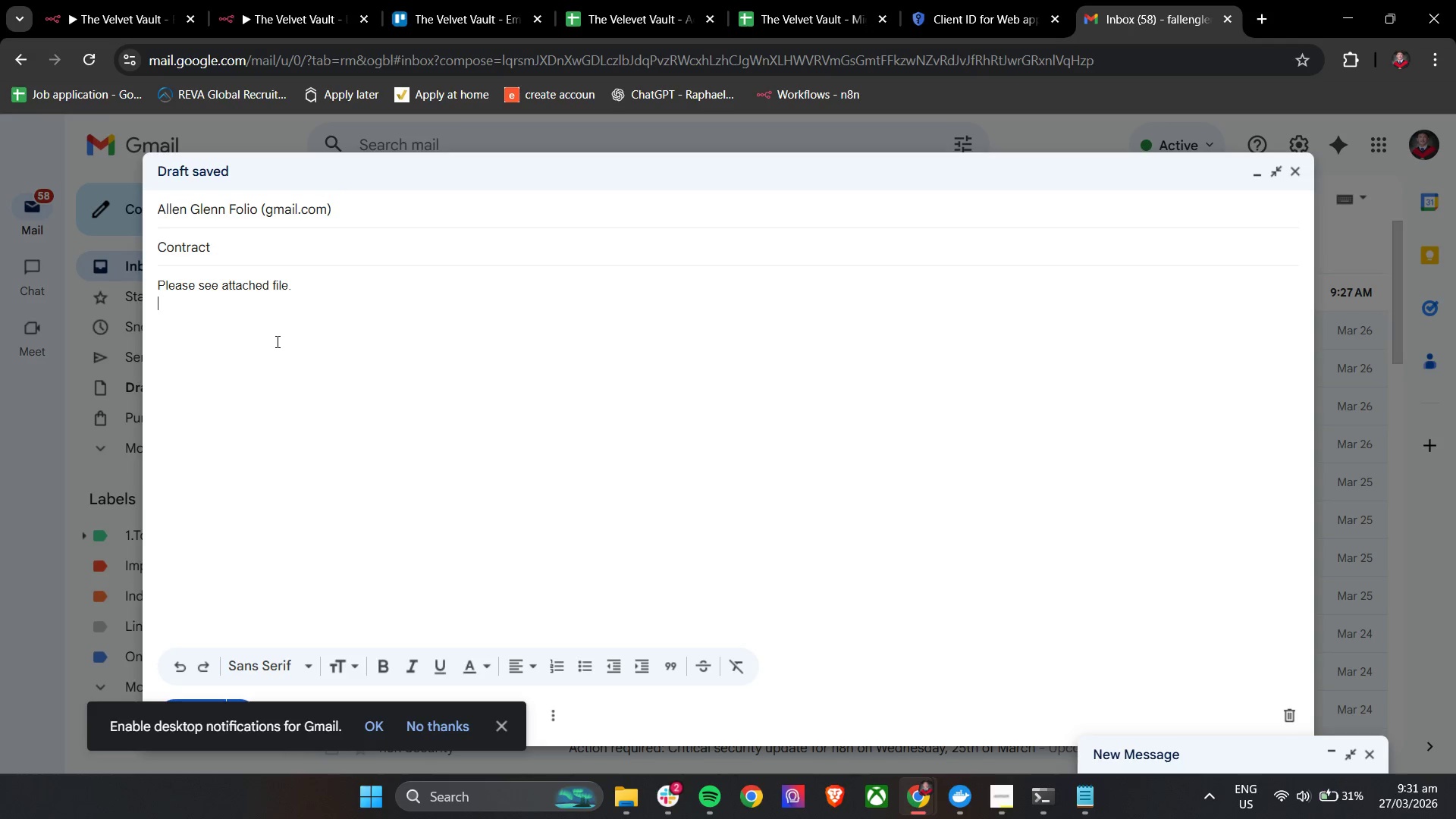 
key(Enter)
 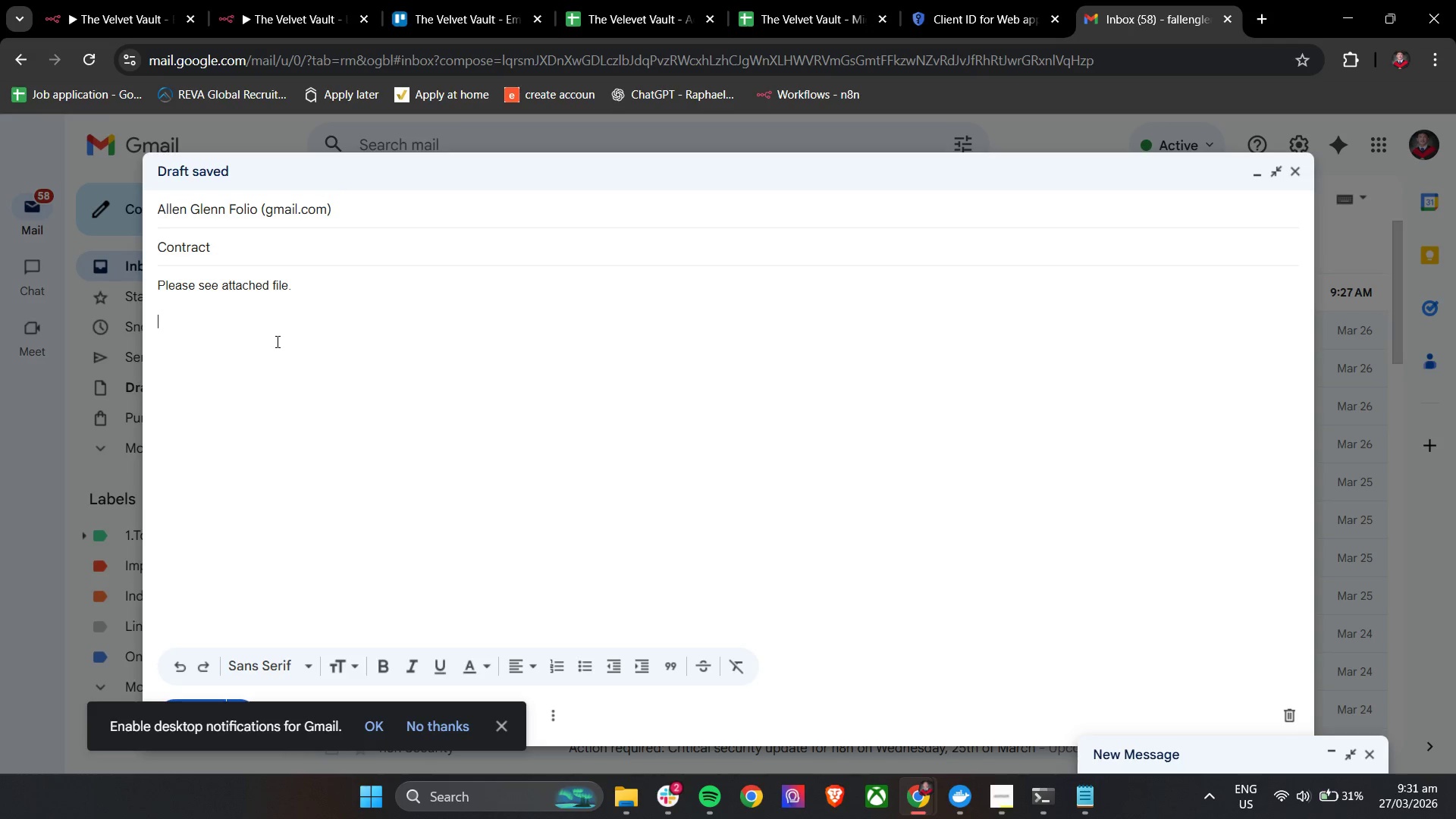 
key(Enter)
 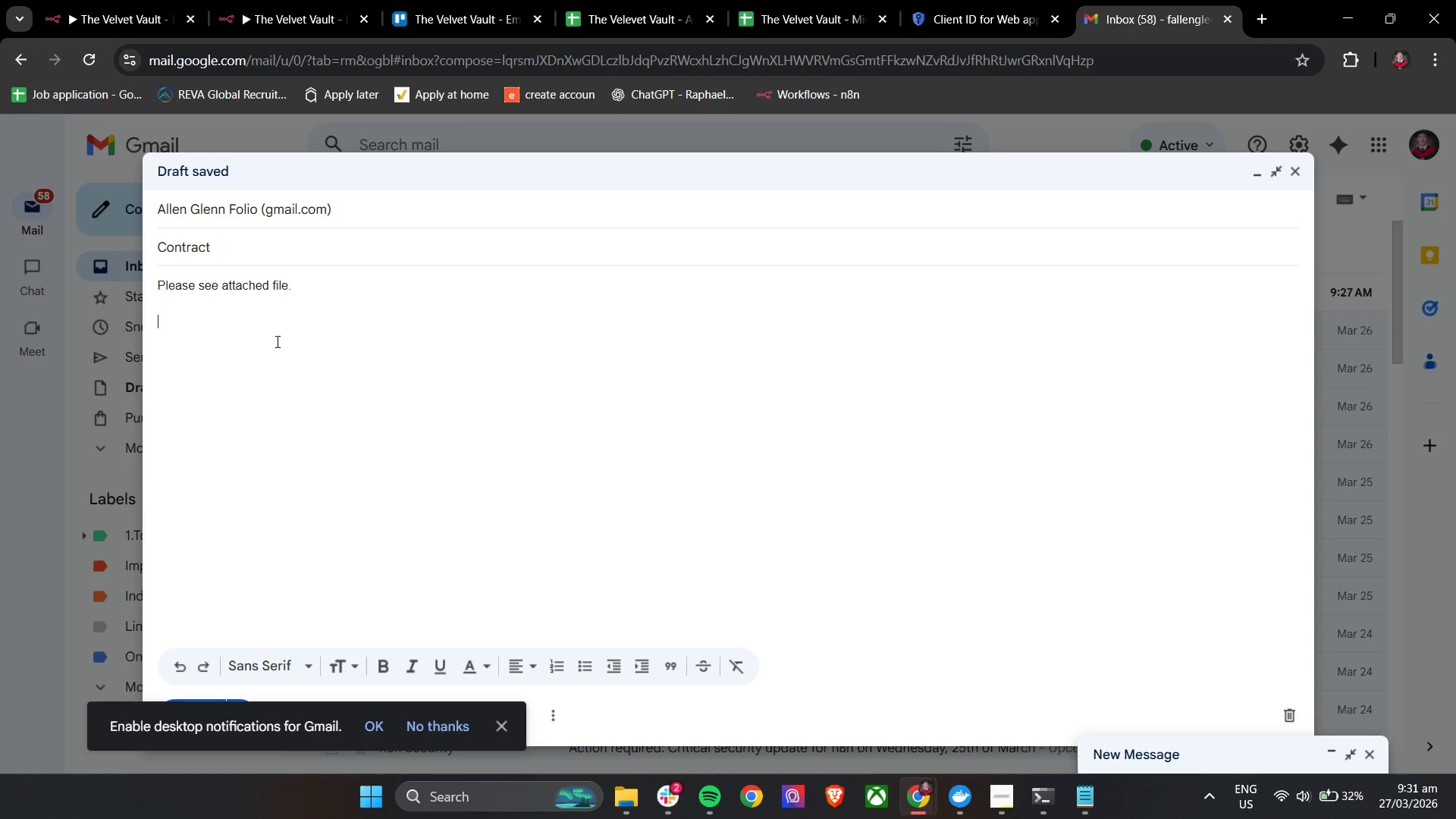 
type(best,)
 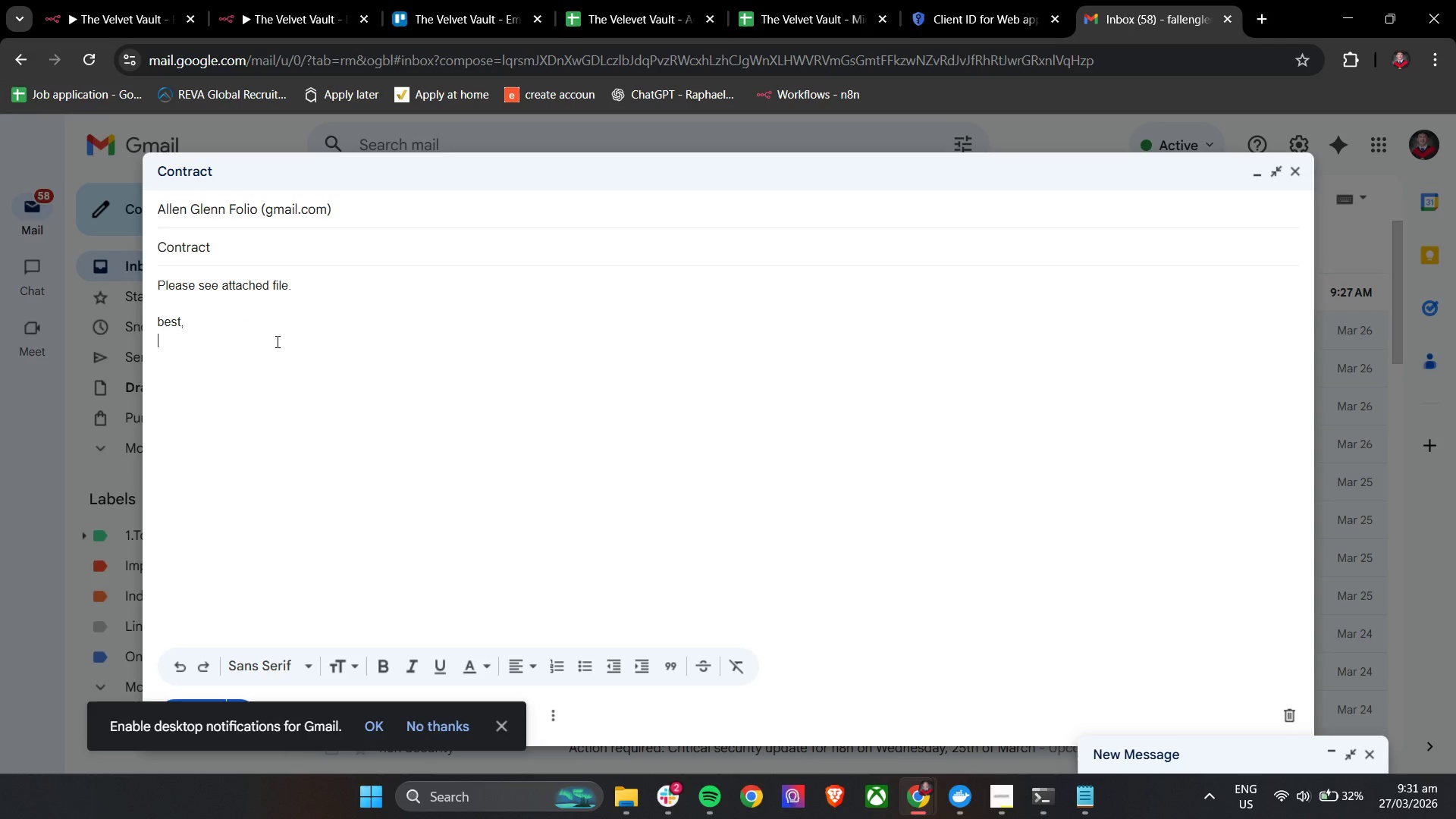 
key(Enter)
 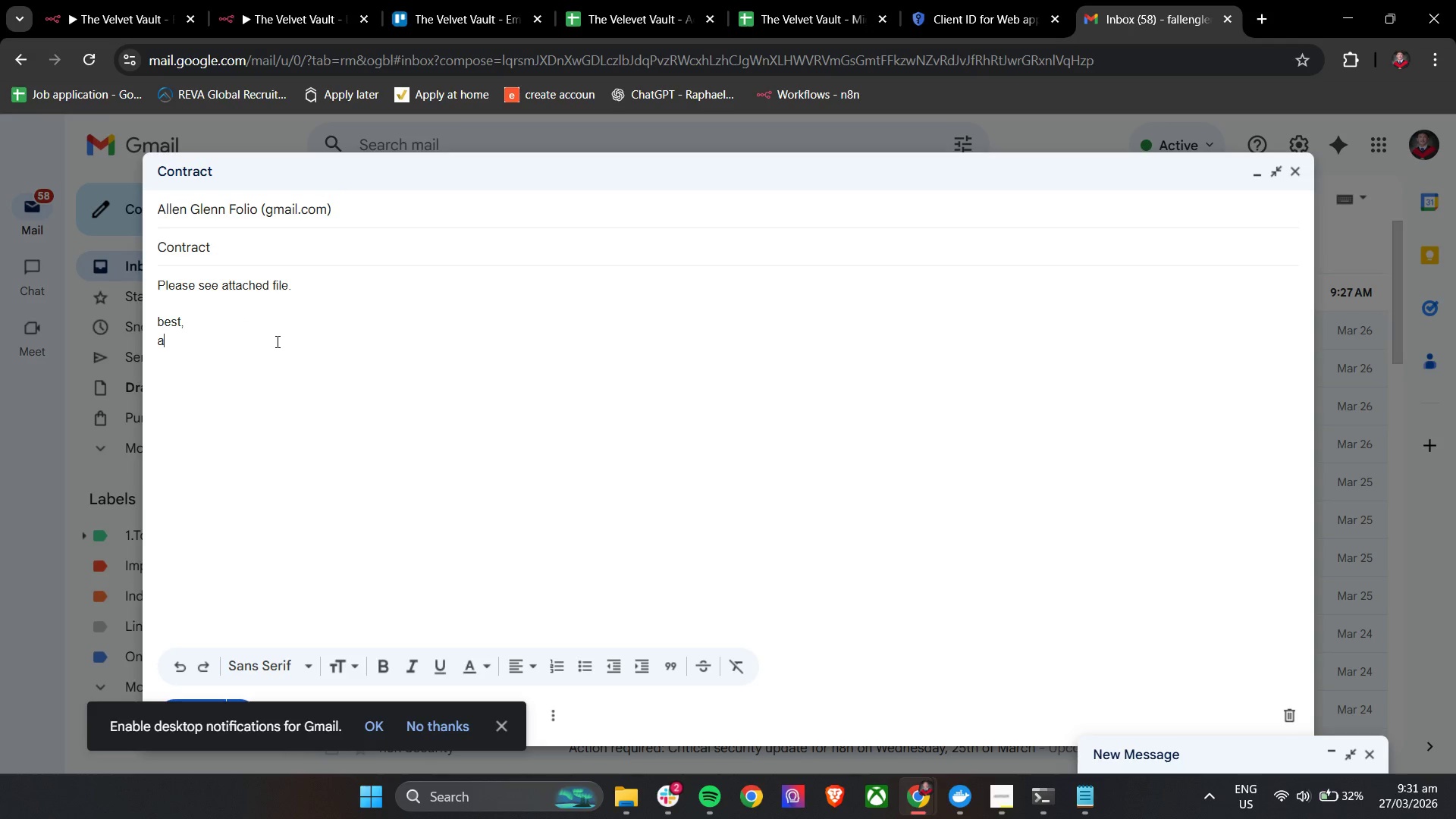 
type(allen)
key(Backspace)
key(Backspace)
key(Backspace)
key(Backspace)
key(Backspace)
type(Allen)
 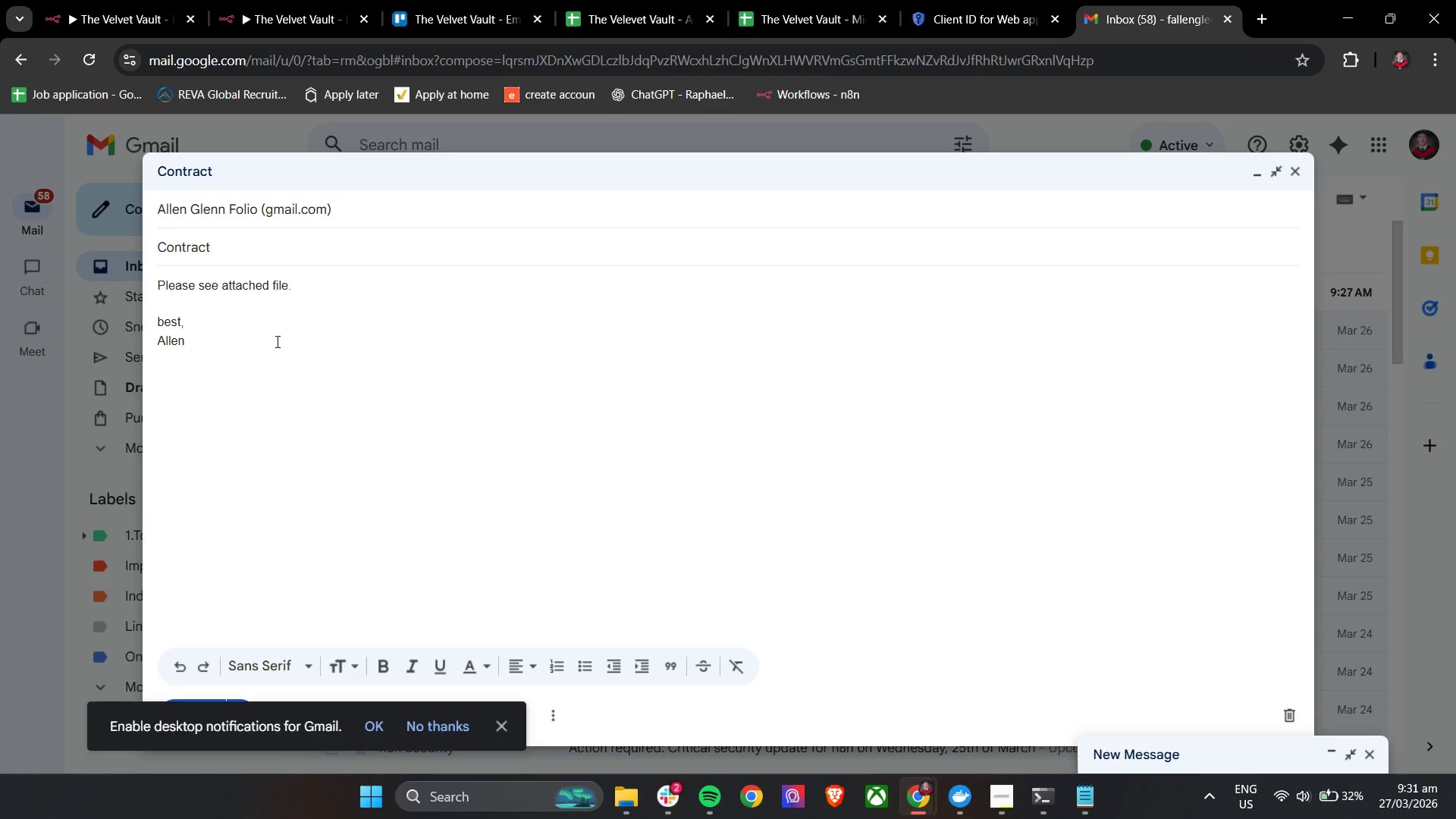 
left_click_drag(start_coordinate=[495, 726], to_coordinate=[499, 725])
 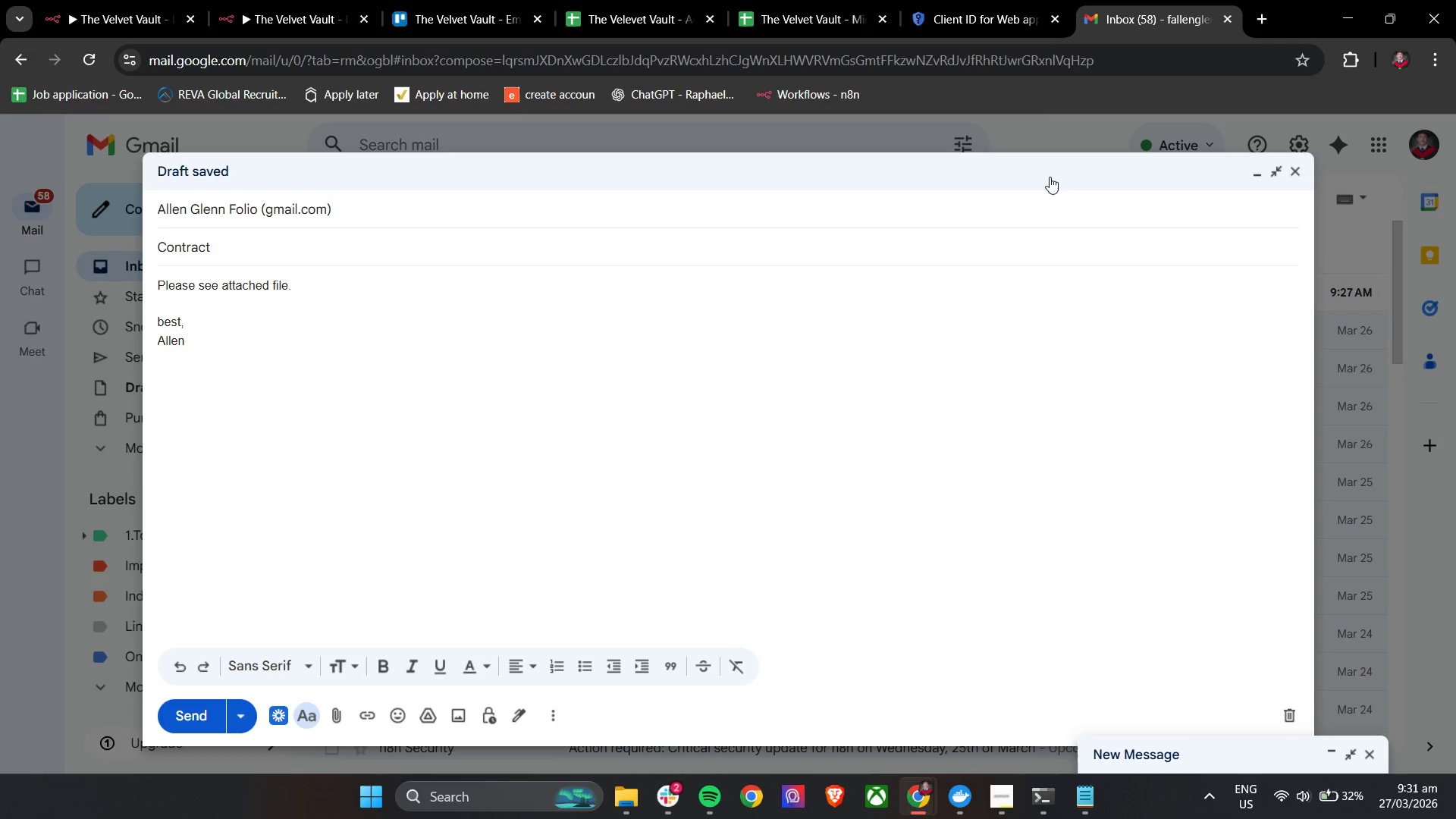 
left_click([104, 0])
 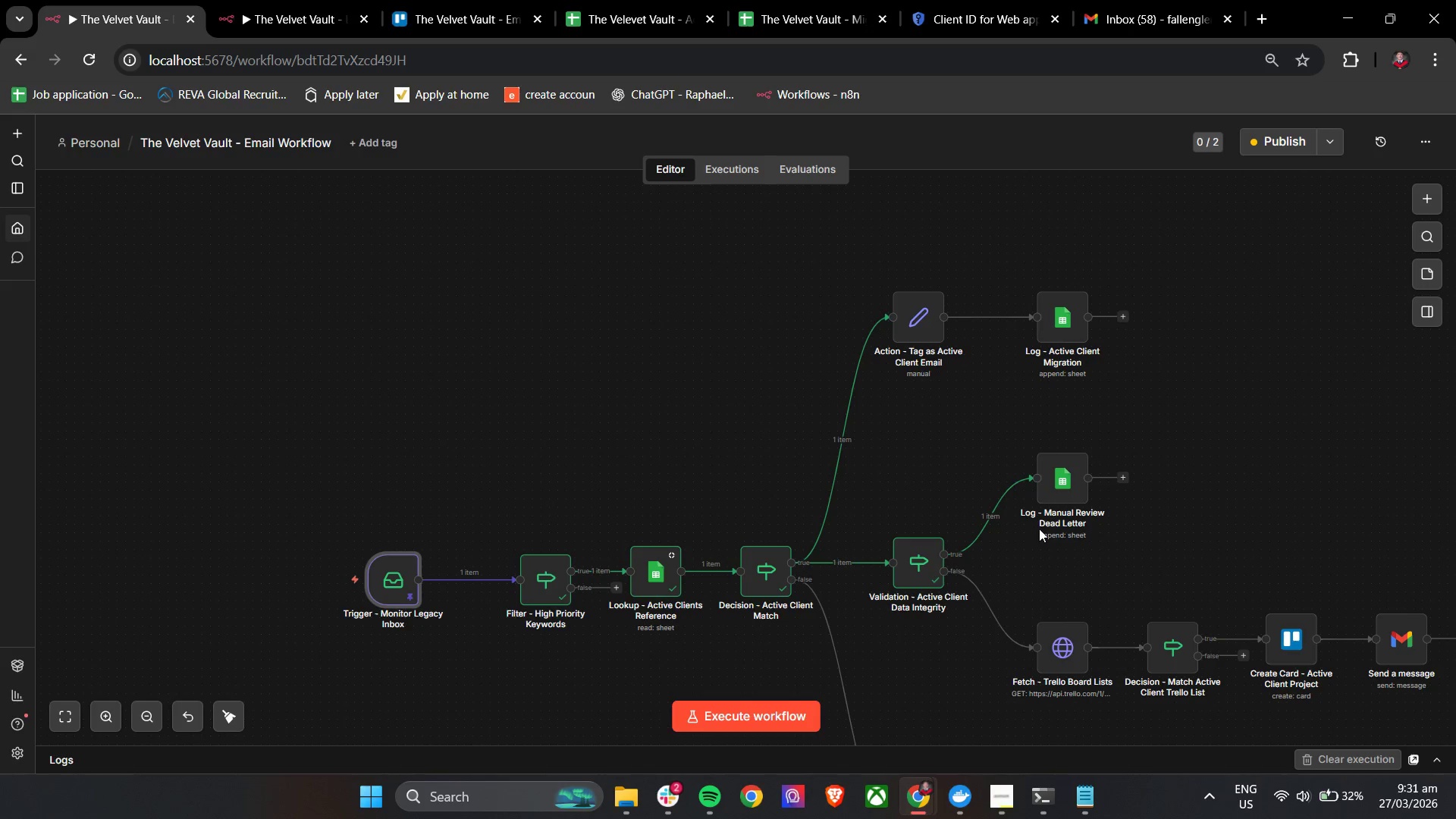 
wait(8.12)
 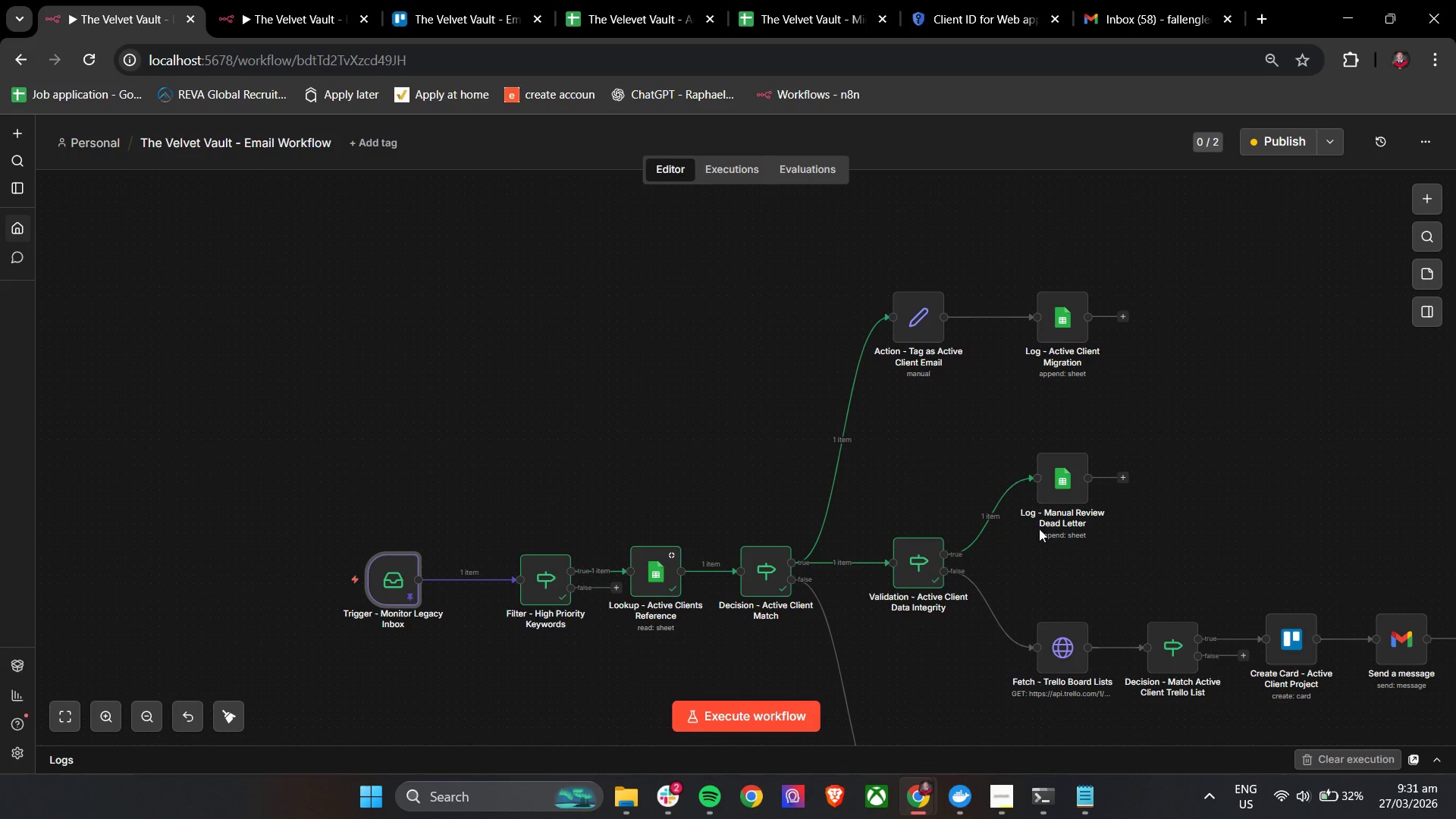 
left_click([118, 0])
 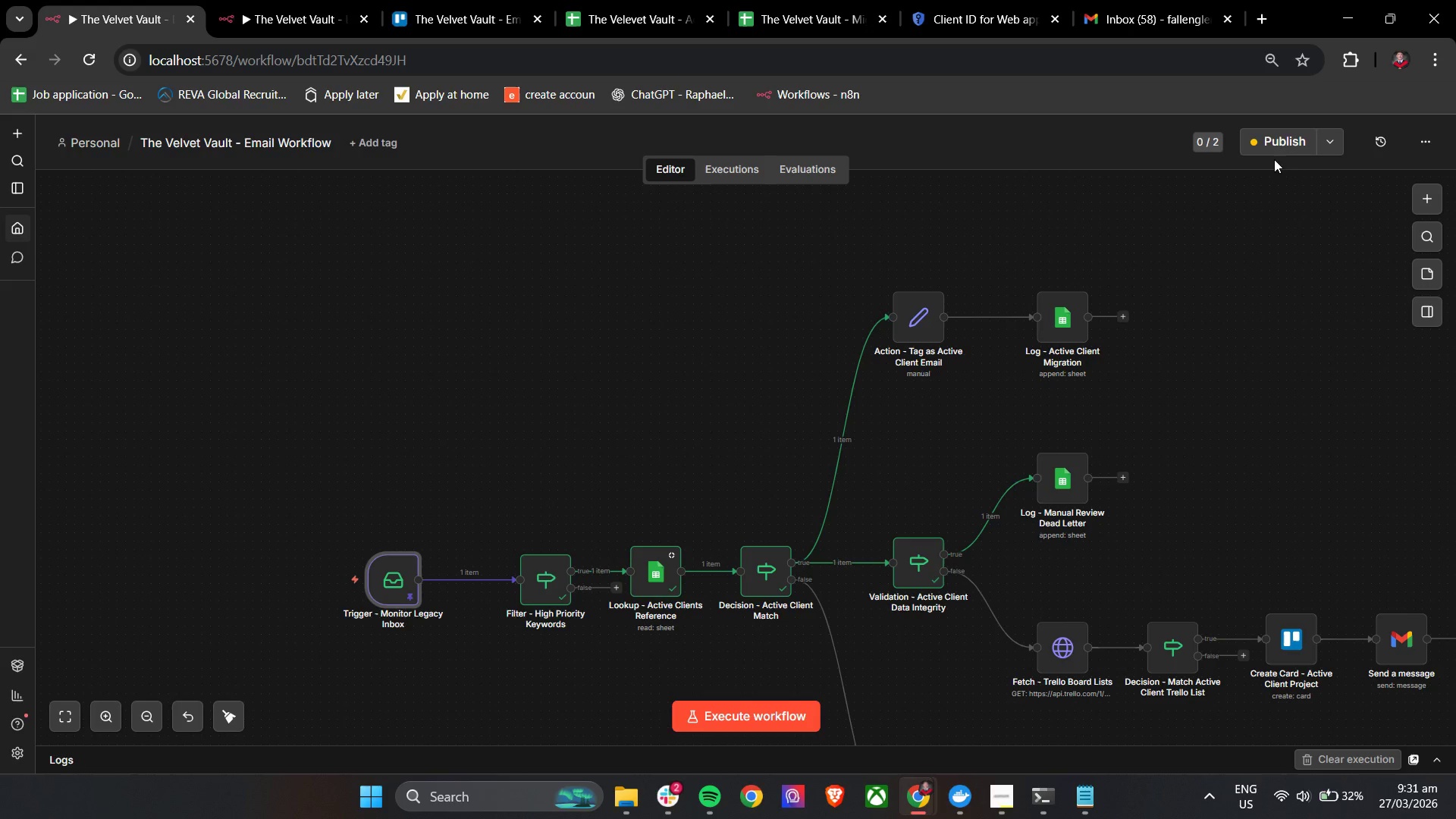 
left_click([1280, 143])
 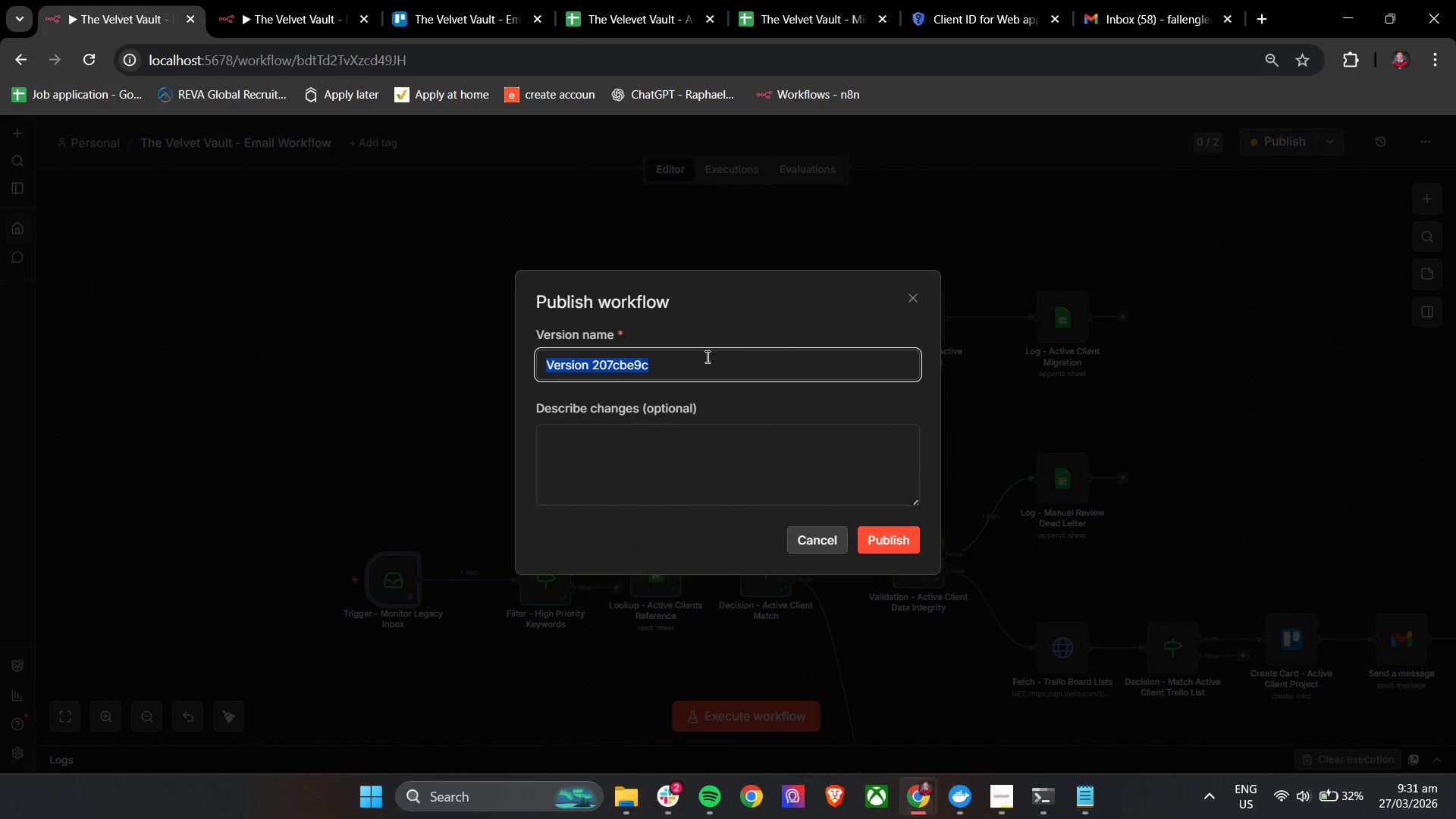 
left_click([692, 359])
 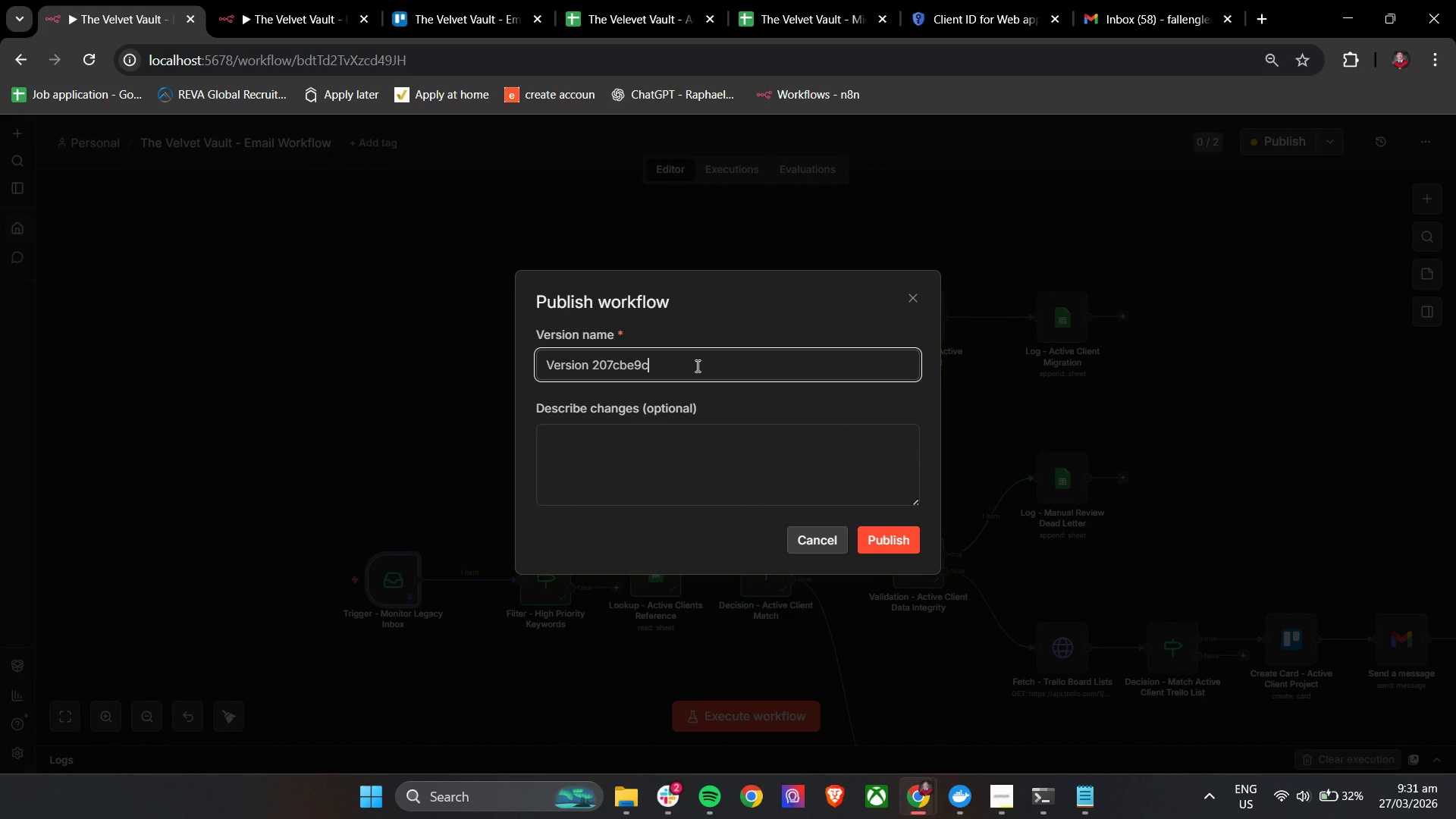 
left_click_drag(start_coordinate=[696, 366], to_coordinate=[595, 369])
 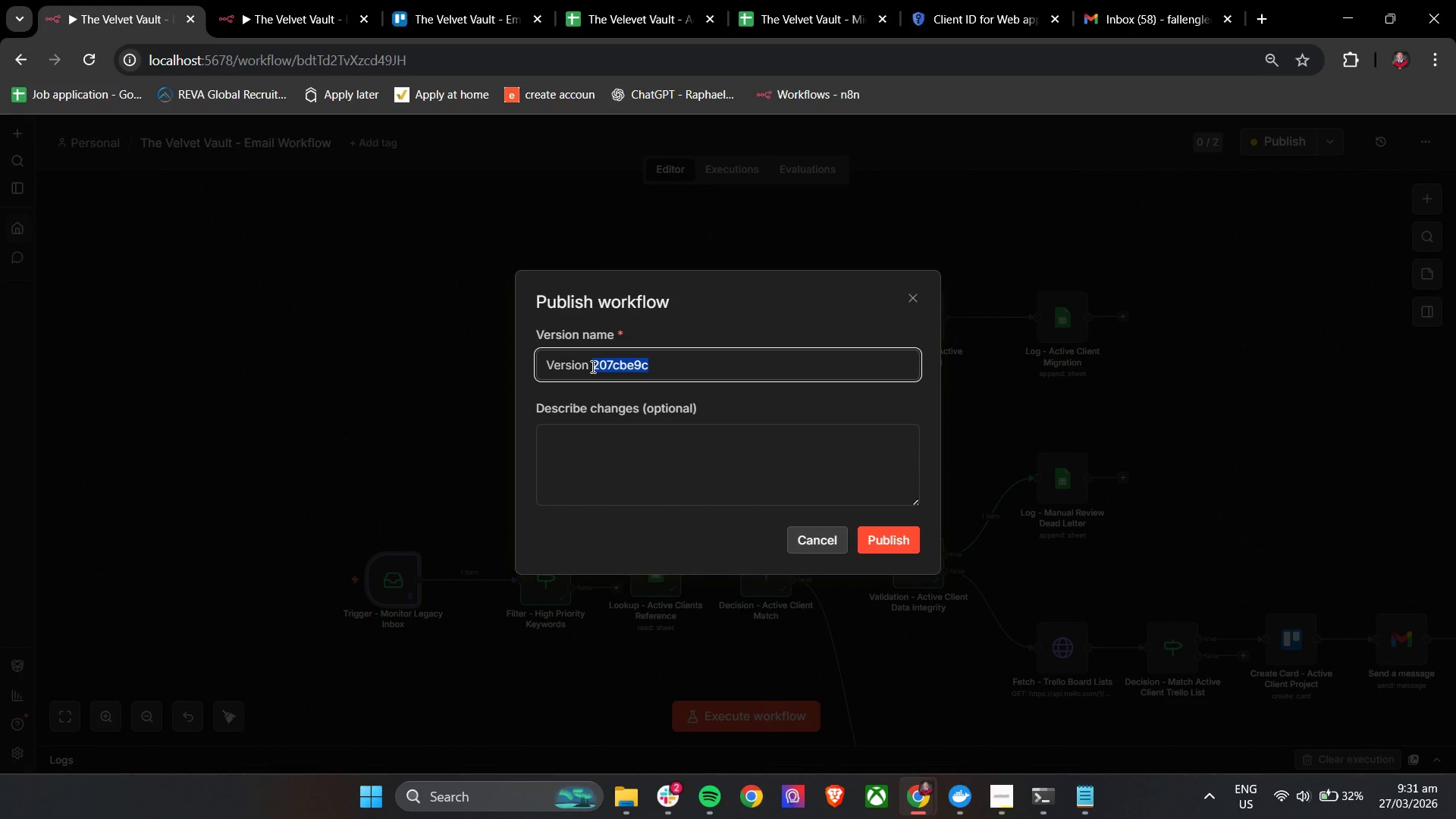 
key(5)
 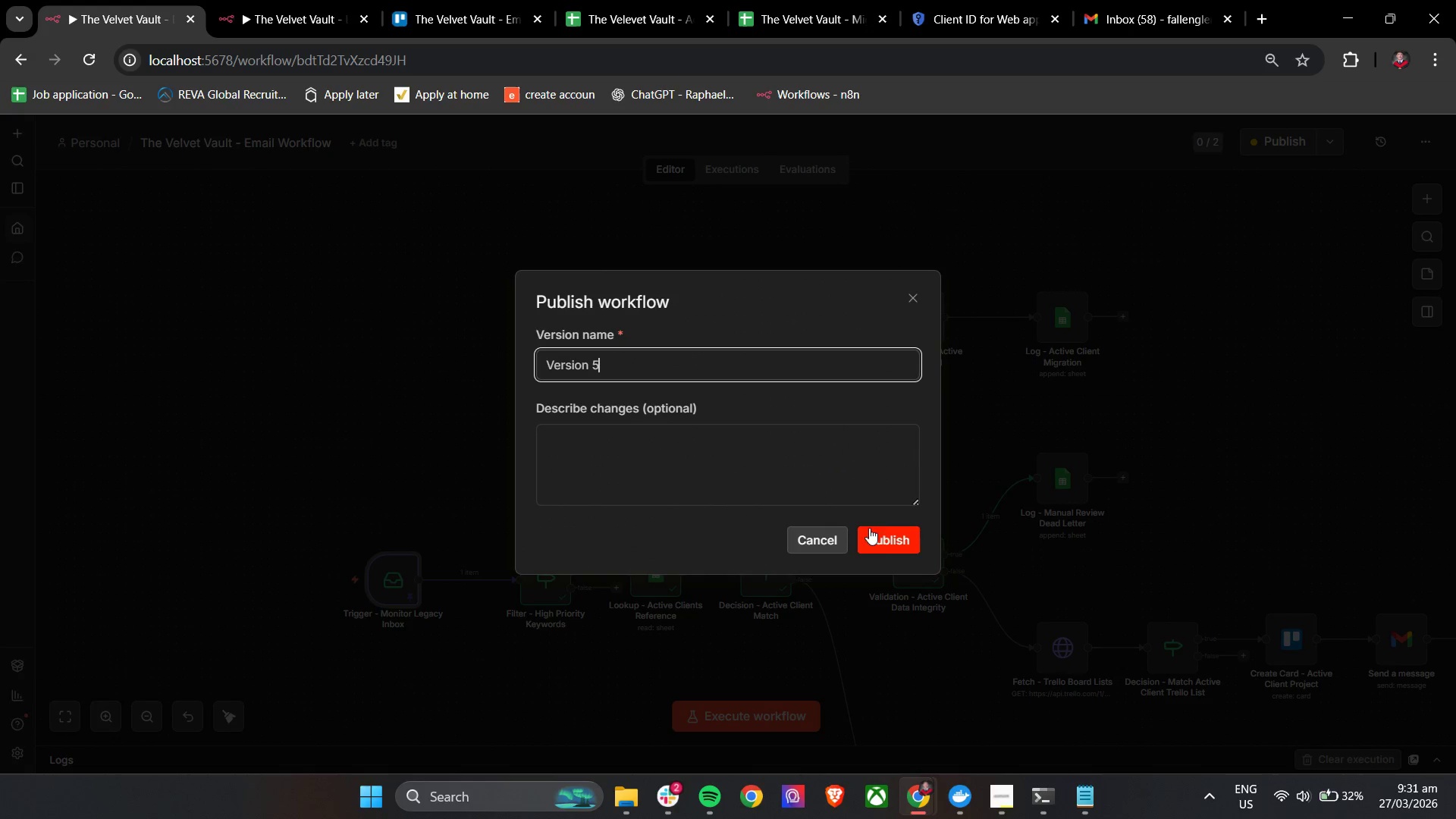 
left_click([908, 540])
 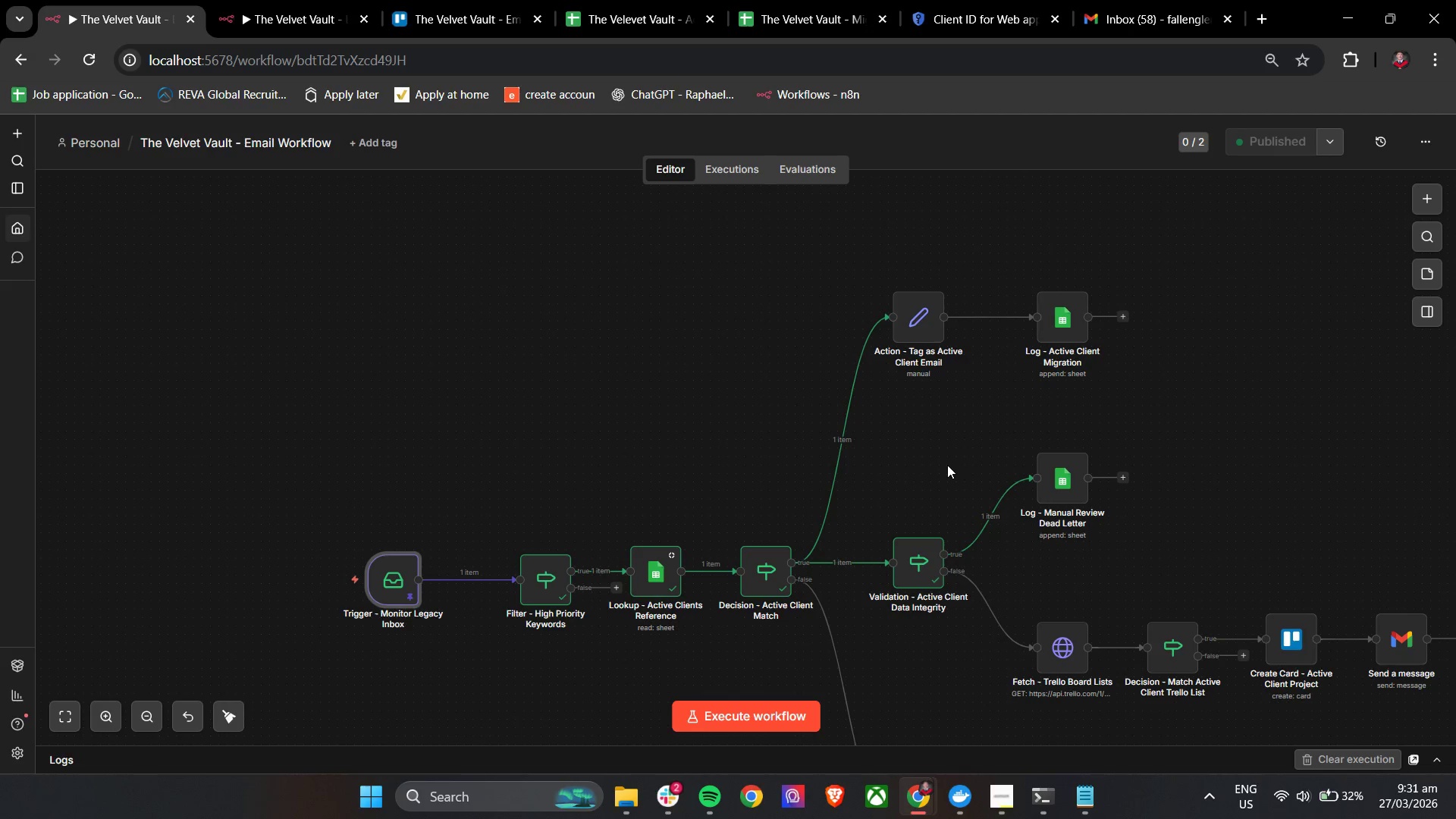 
wait(6.74)
 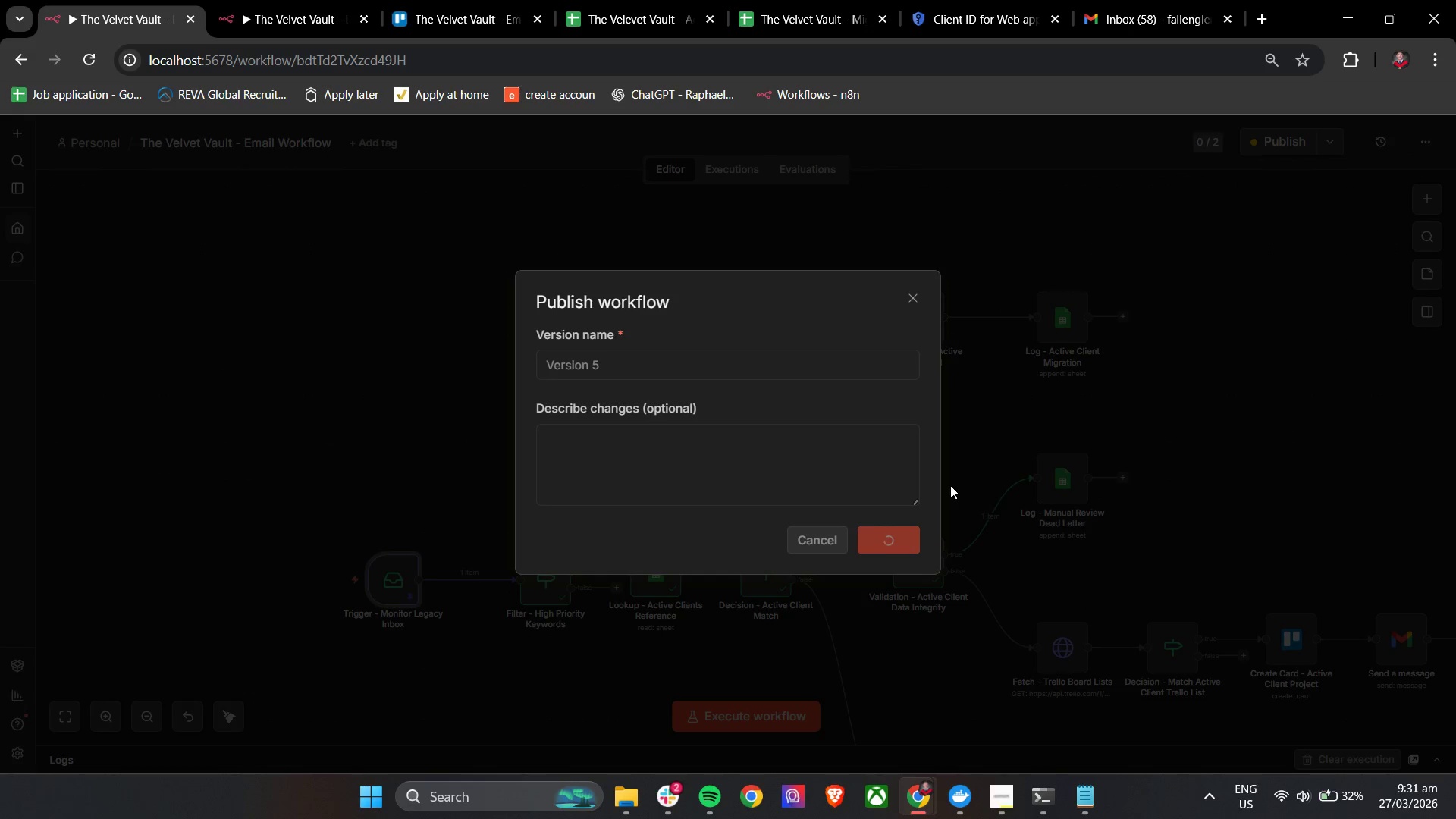 
left_click([296, 0])
 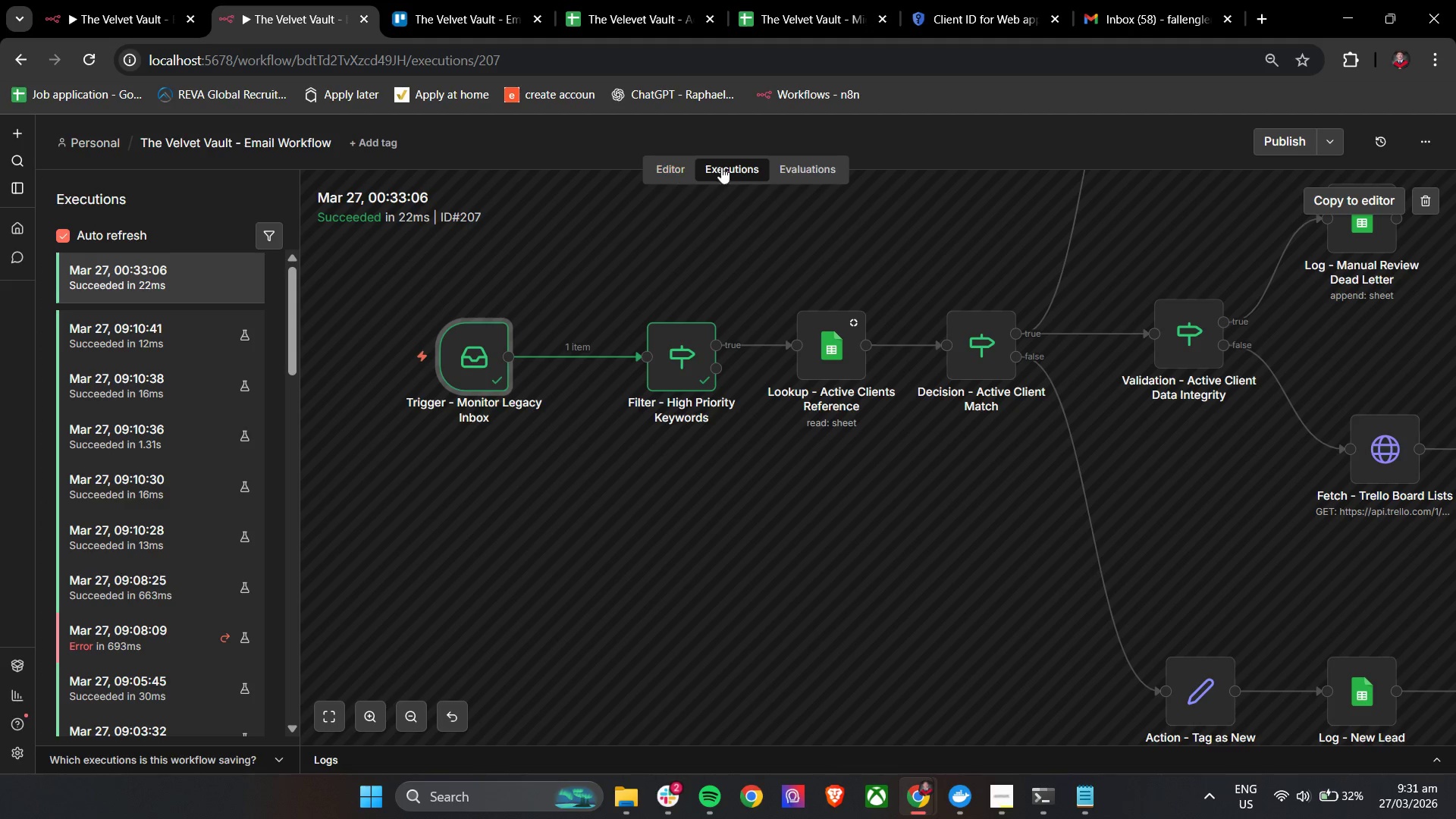 
left_click([813, 172])
 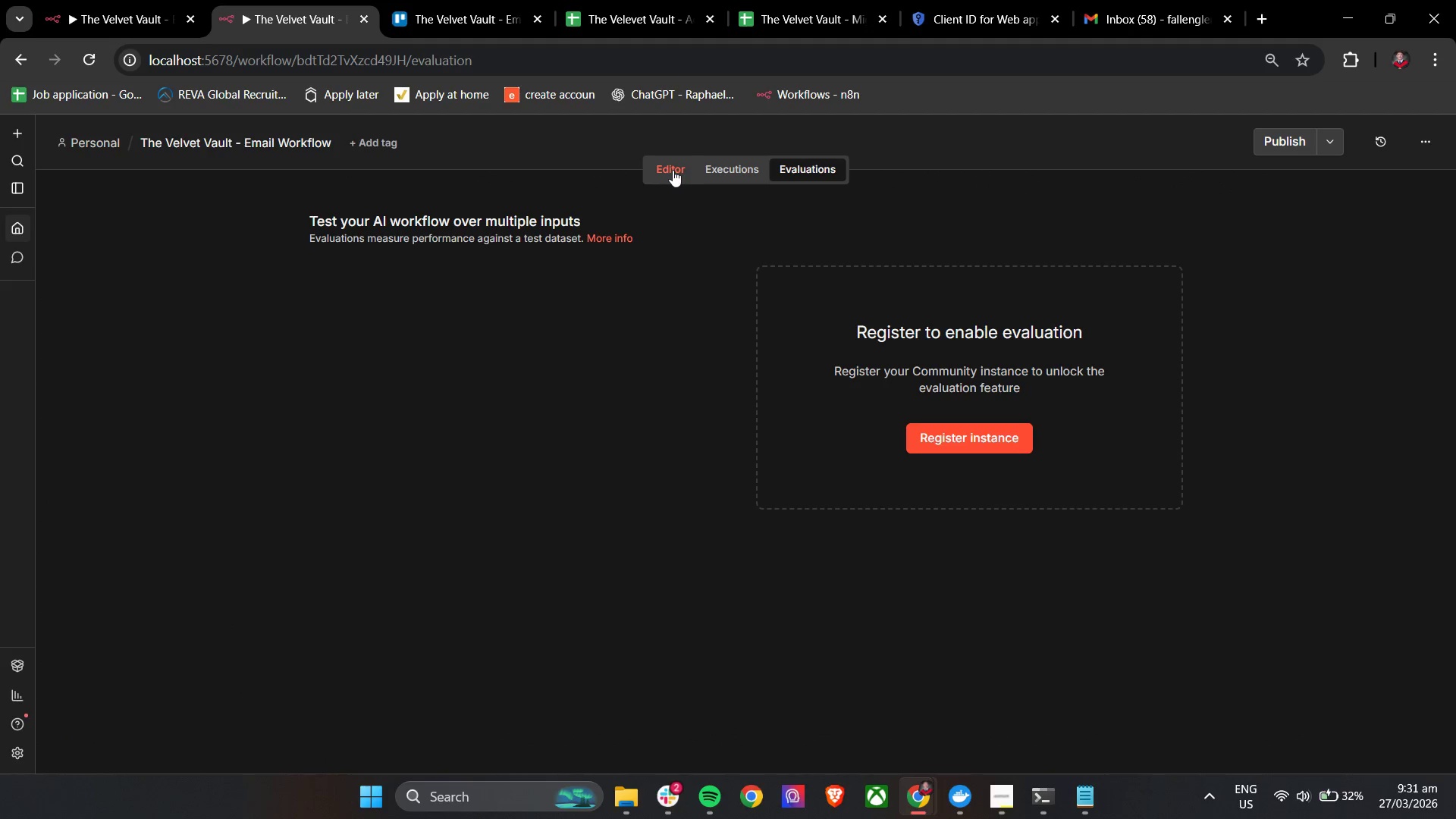 
left_click([672, 170])
 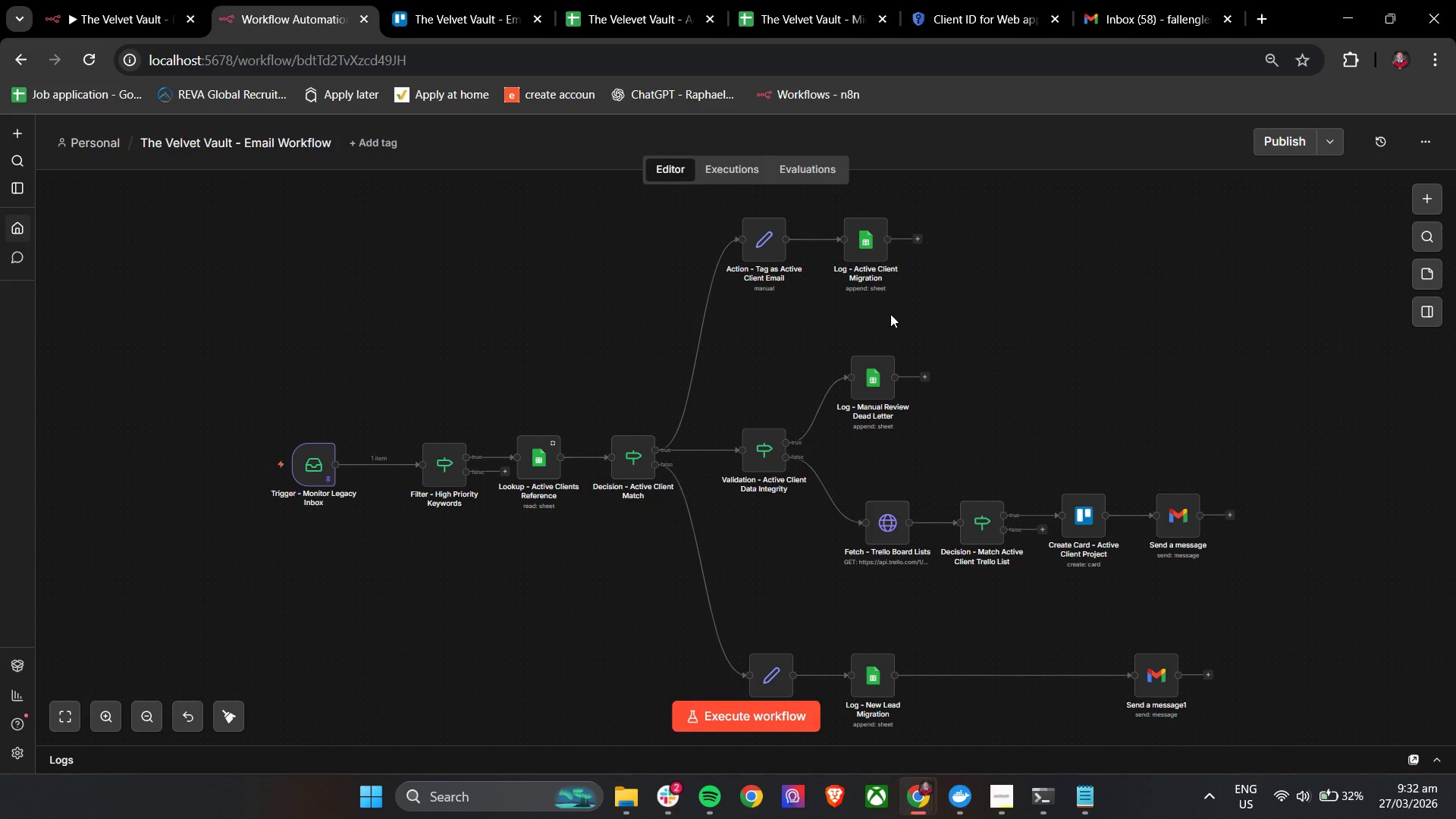 
left_click([736, 174])
 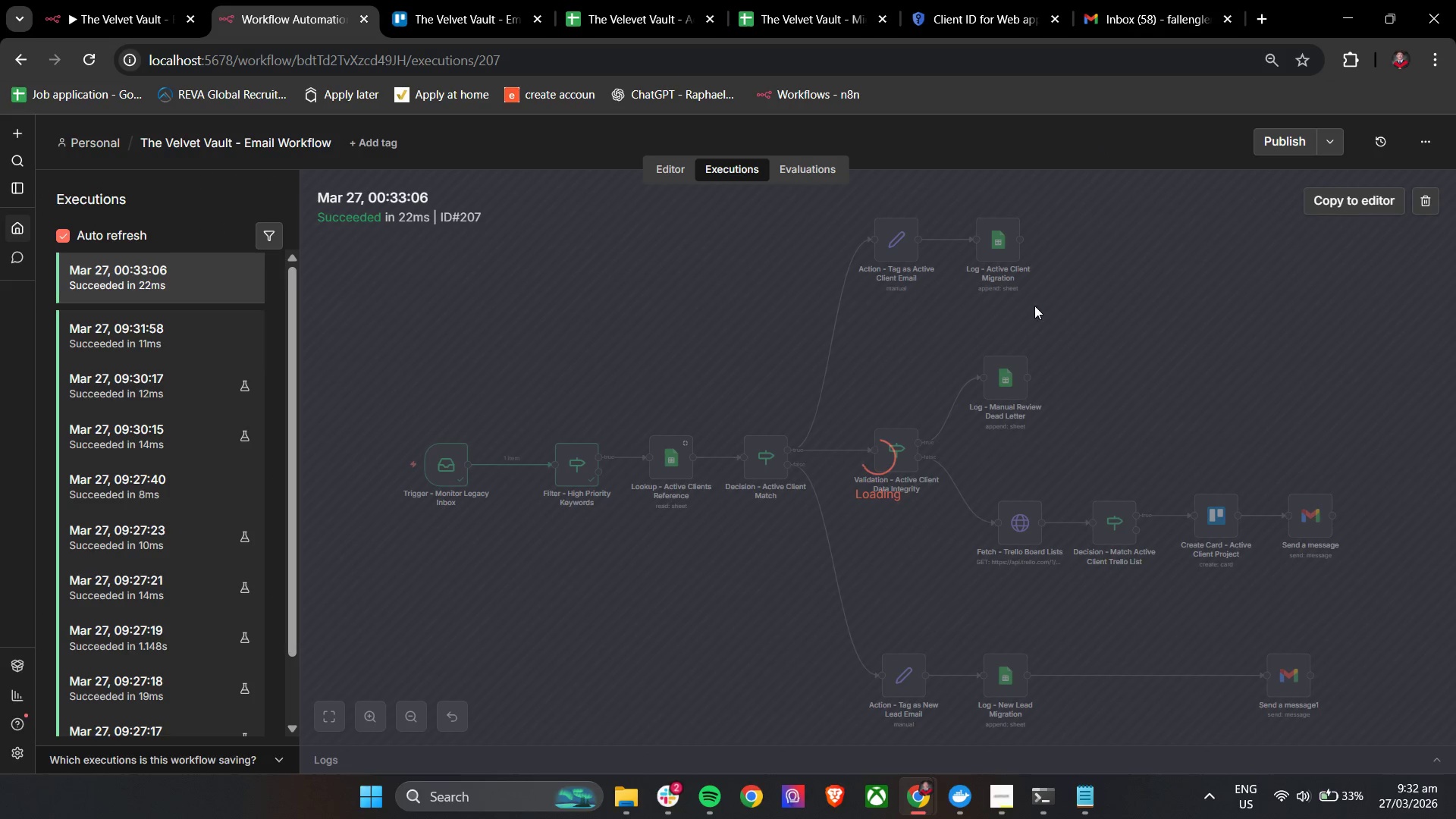 
left_click([1146, 0])
 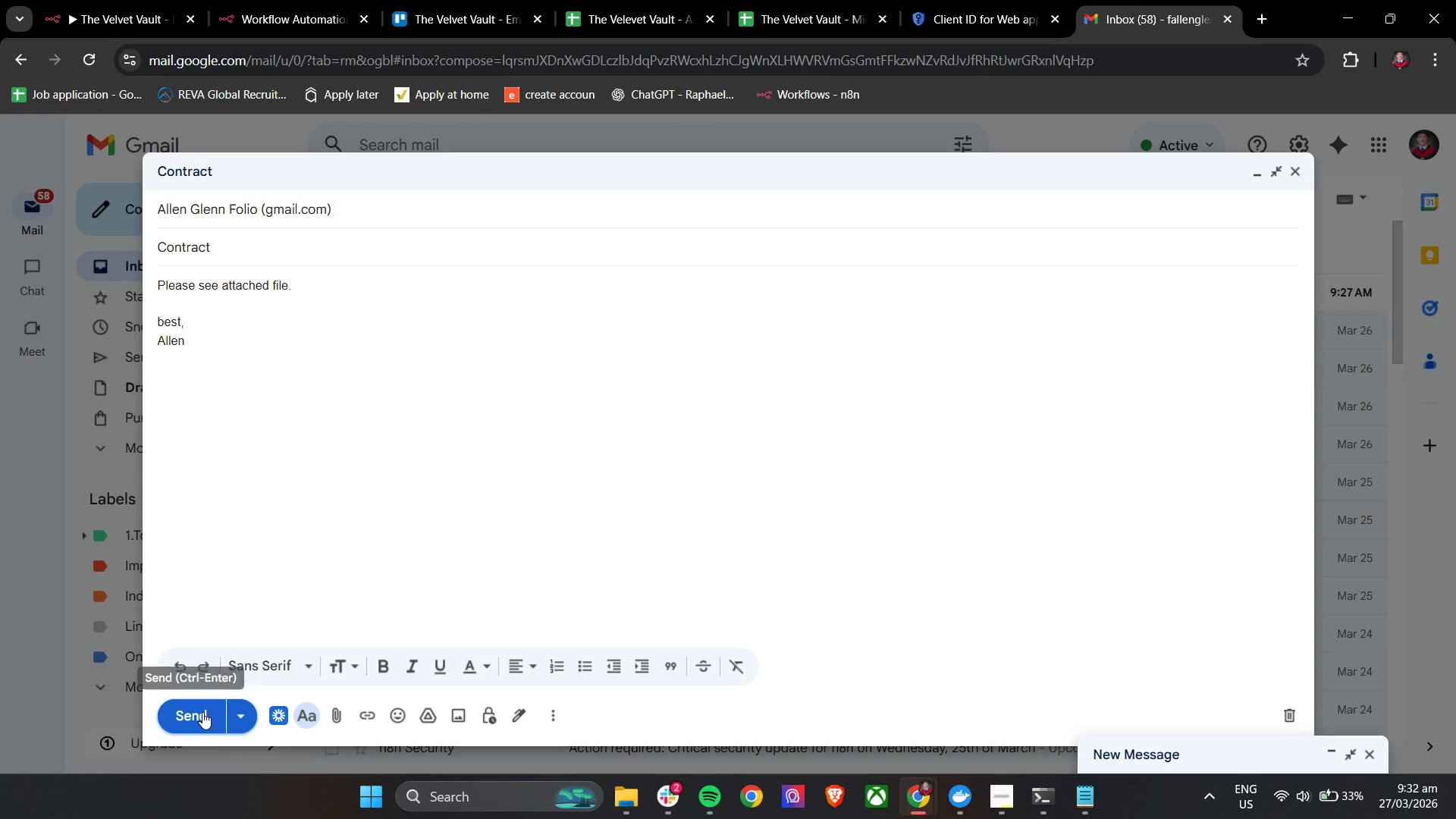 
left_click([202, 712])
 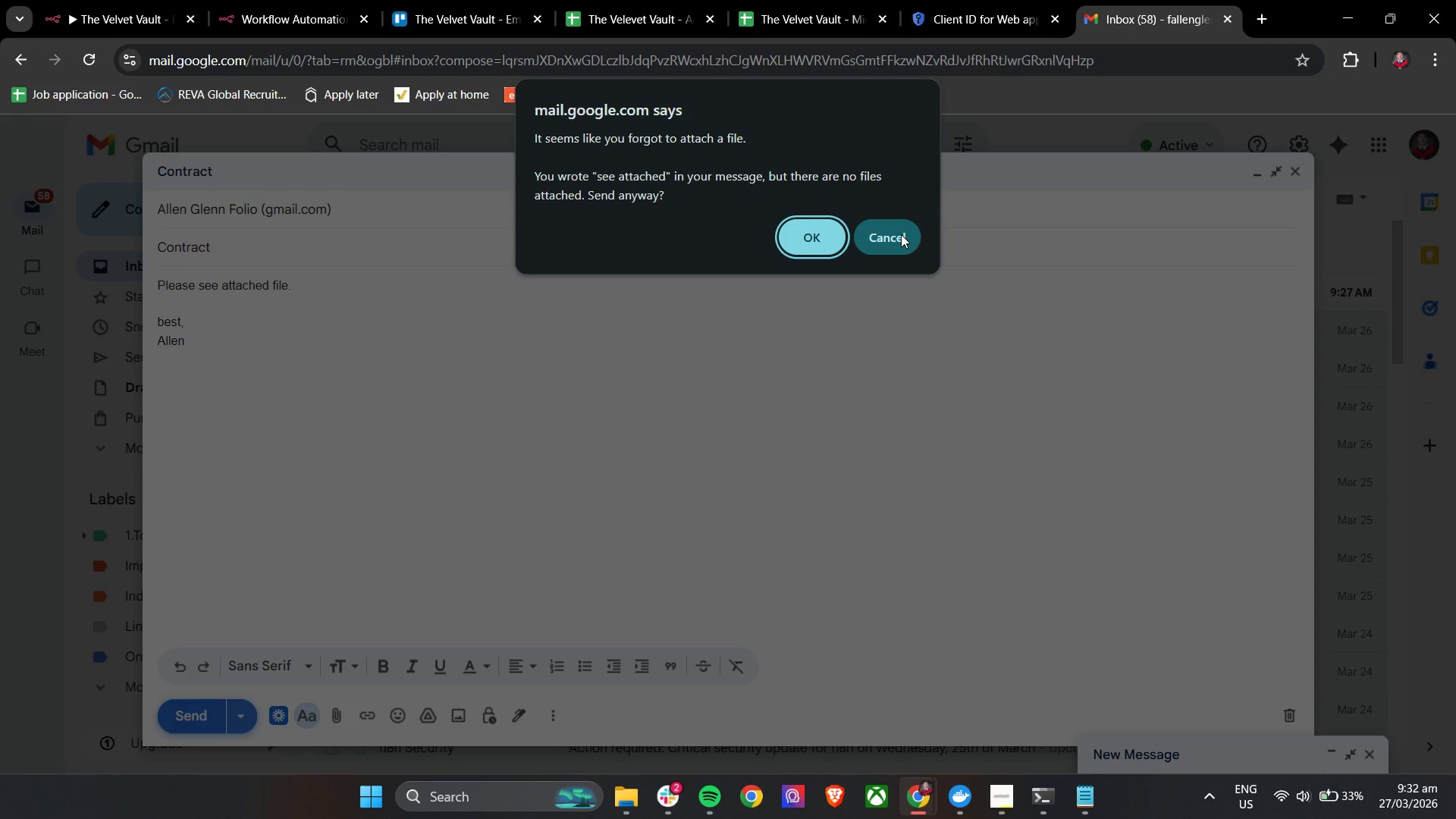 
left_click([846, 244])
 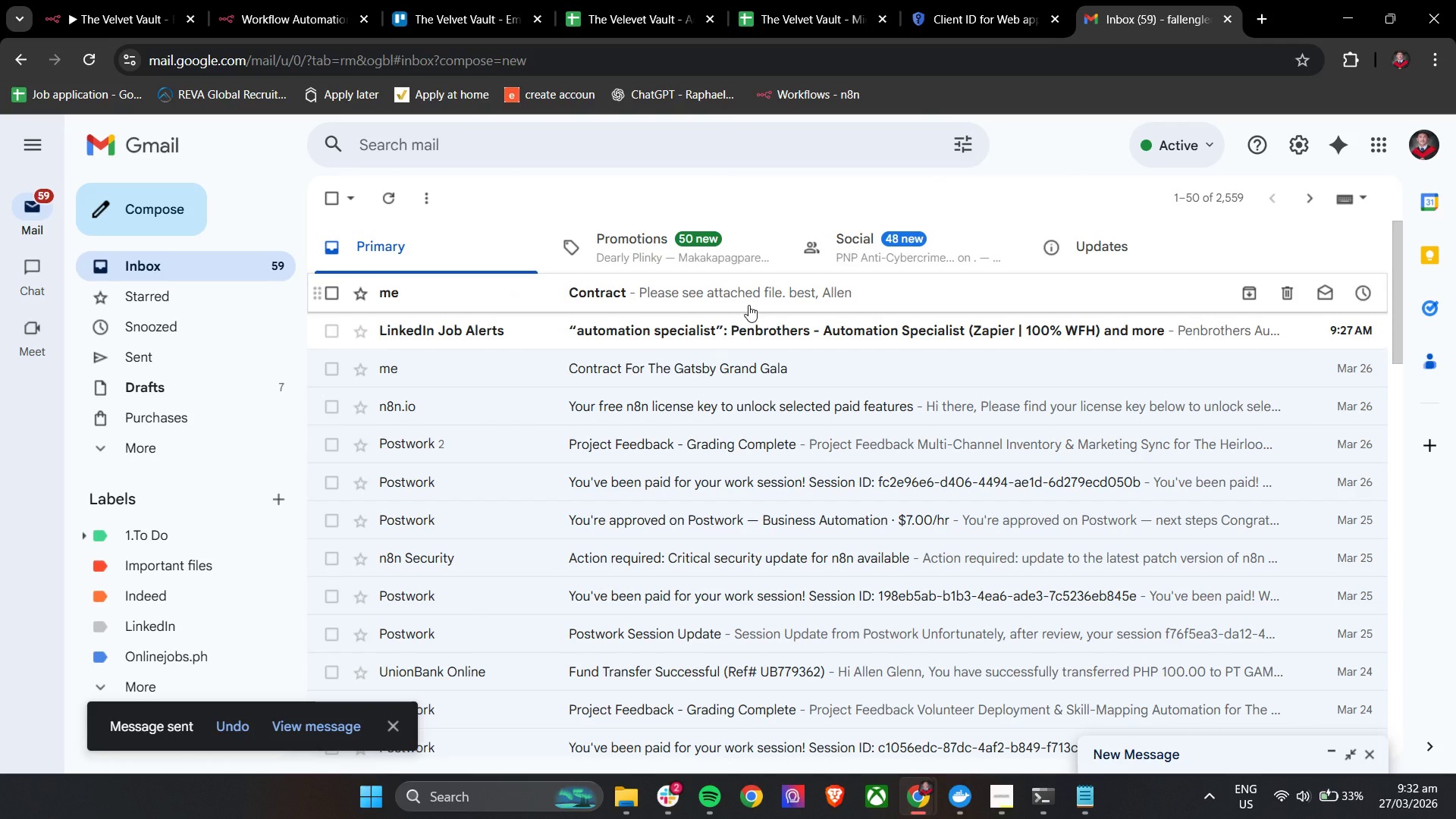 
left_click([748, 303])
 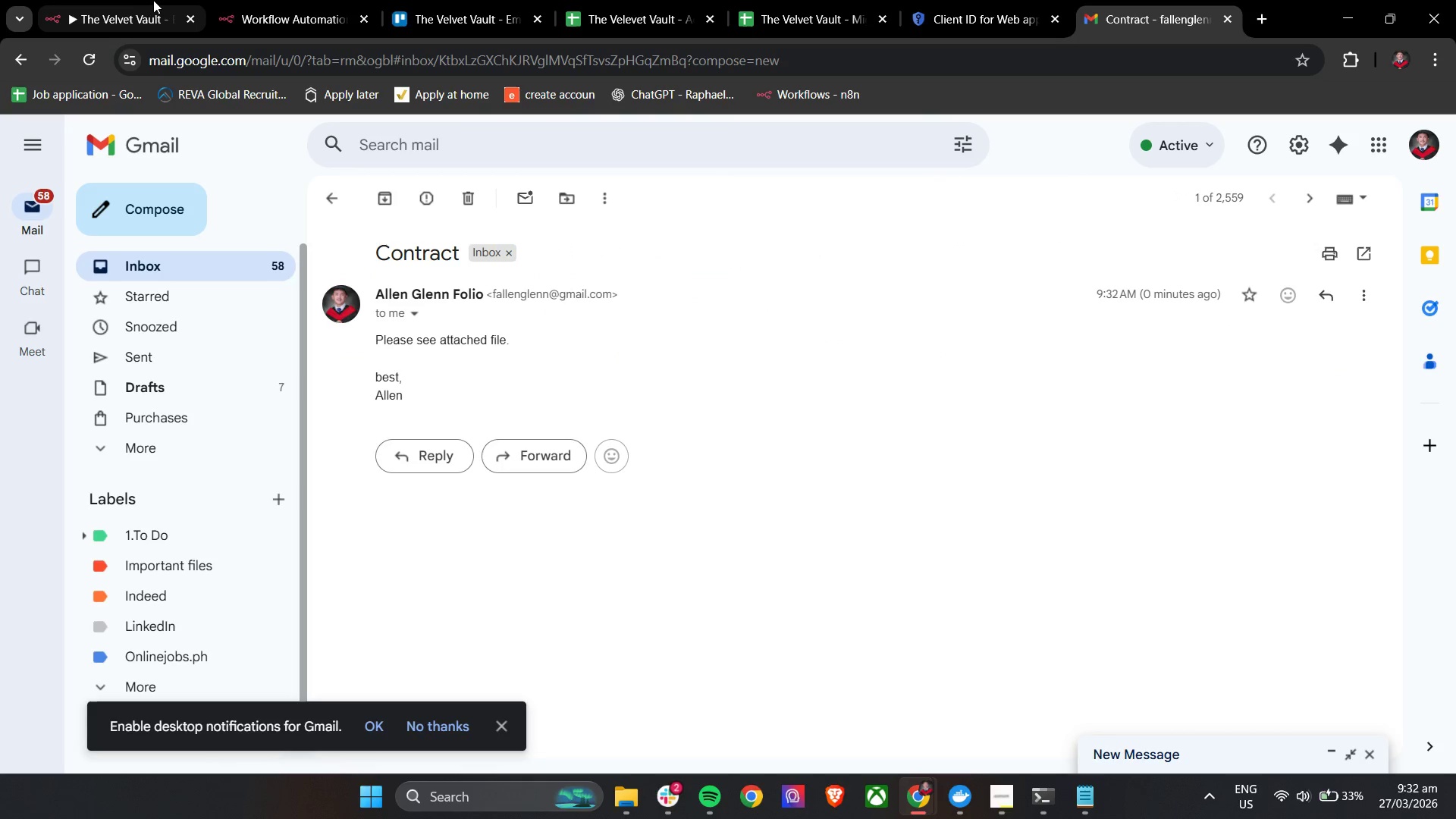 
left_click([249, 0])
 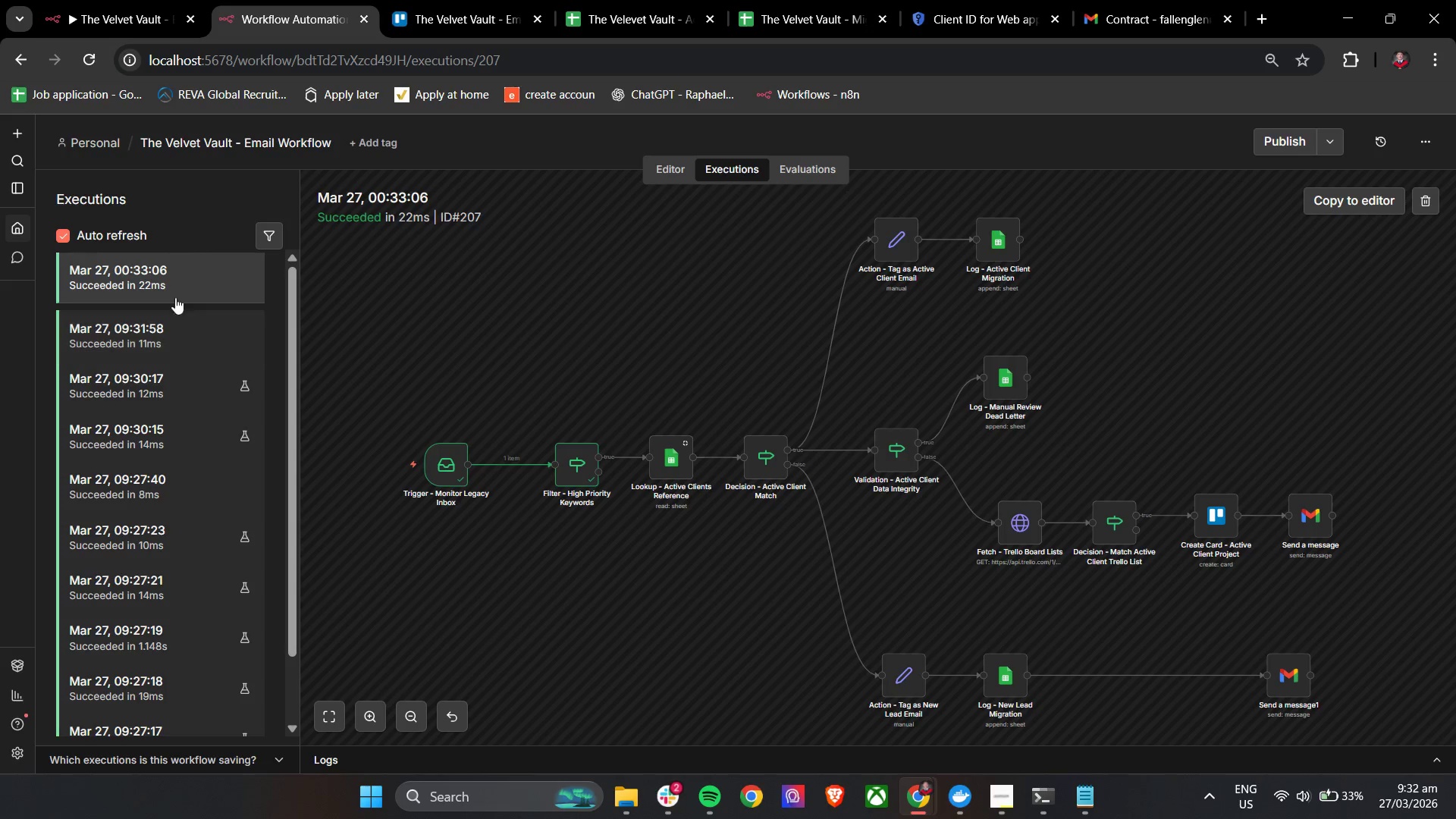 
scroll: coordinate [191, 444], scroll_direction: up, amount: 4.0
 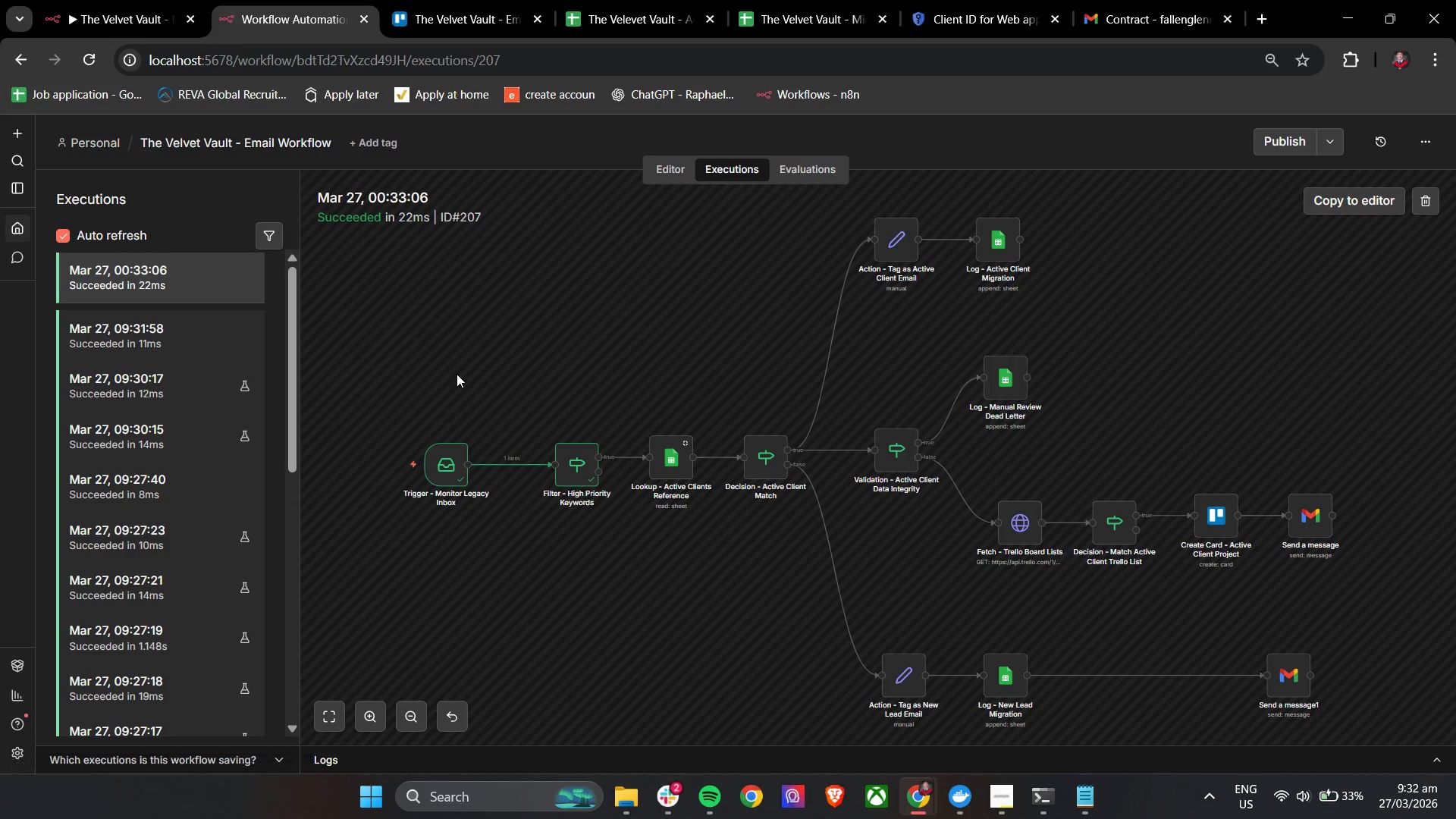 
left_click_drag(start_coordinate=[460, 374], to_coordinate=[668, 371])
 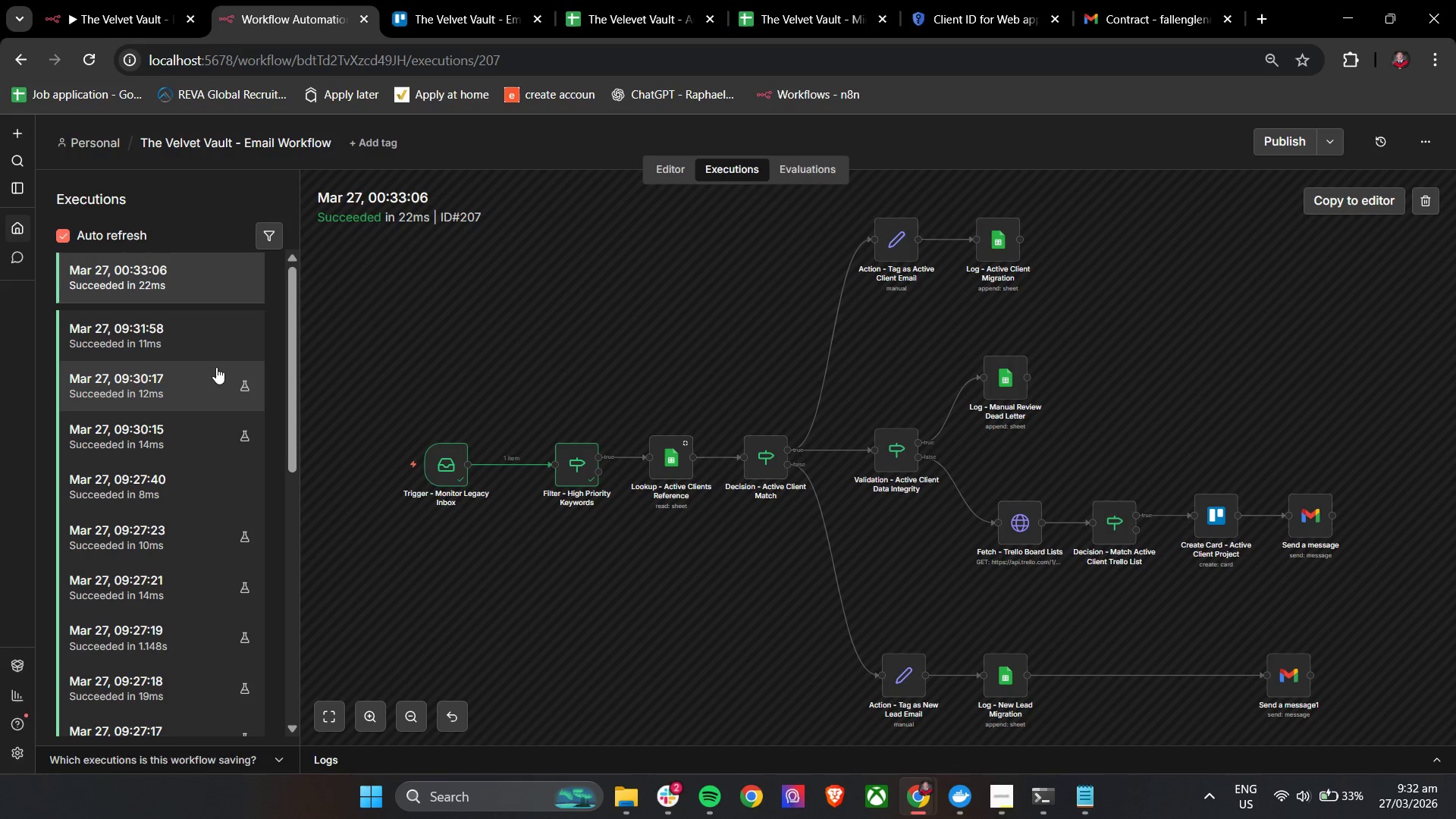 
scroll: coordinate [216, 367], scroll_direction: up, amount: 3.0
 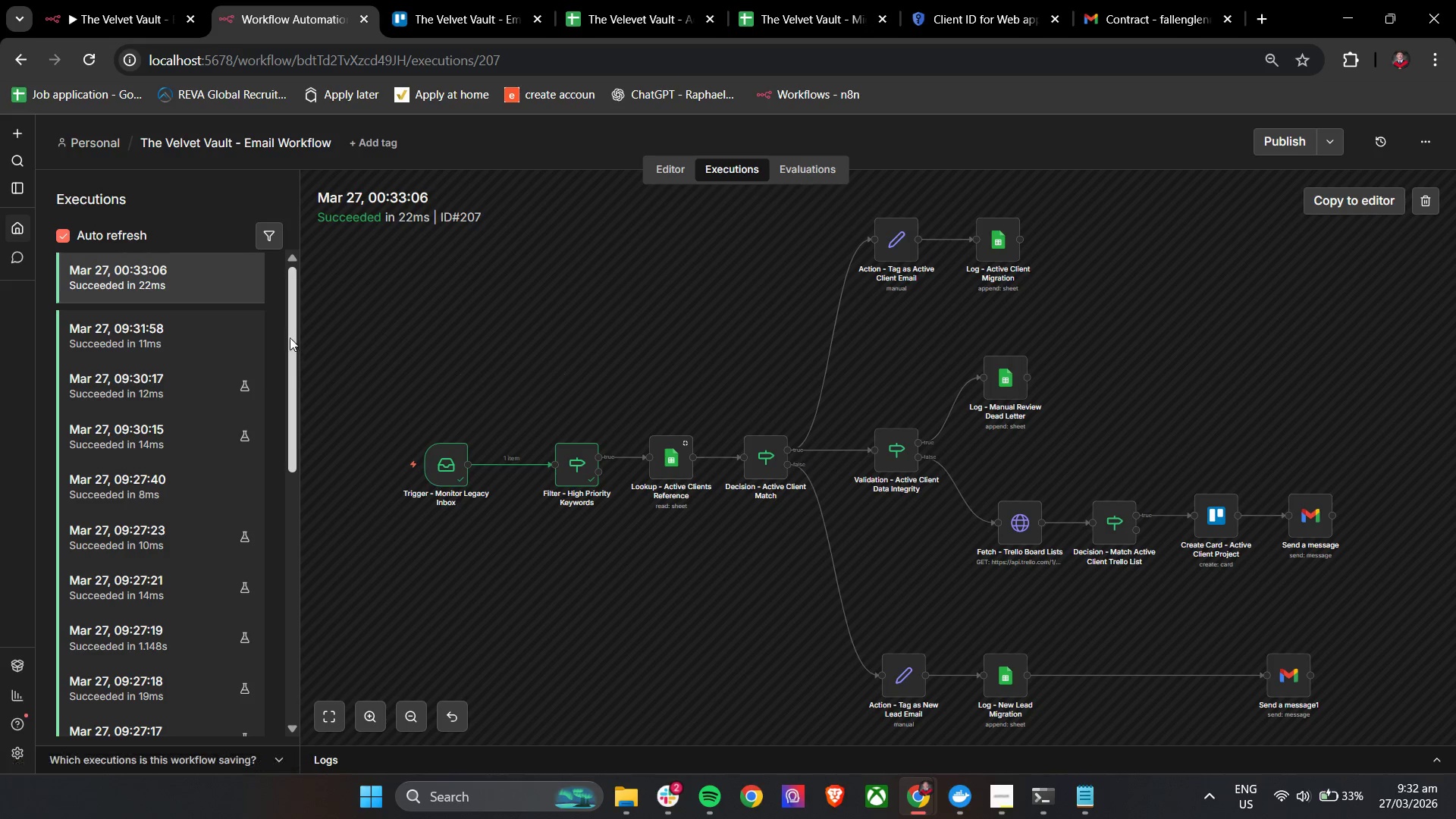 
left_click_drag(start_coordinate=[289, 337], to_coordinate=[290, 253])
 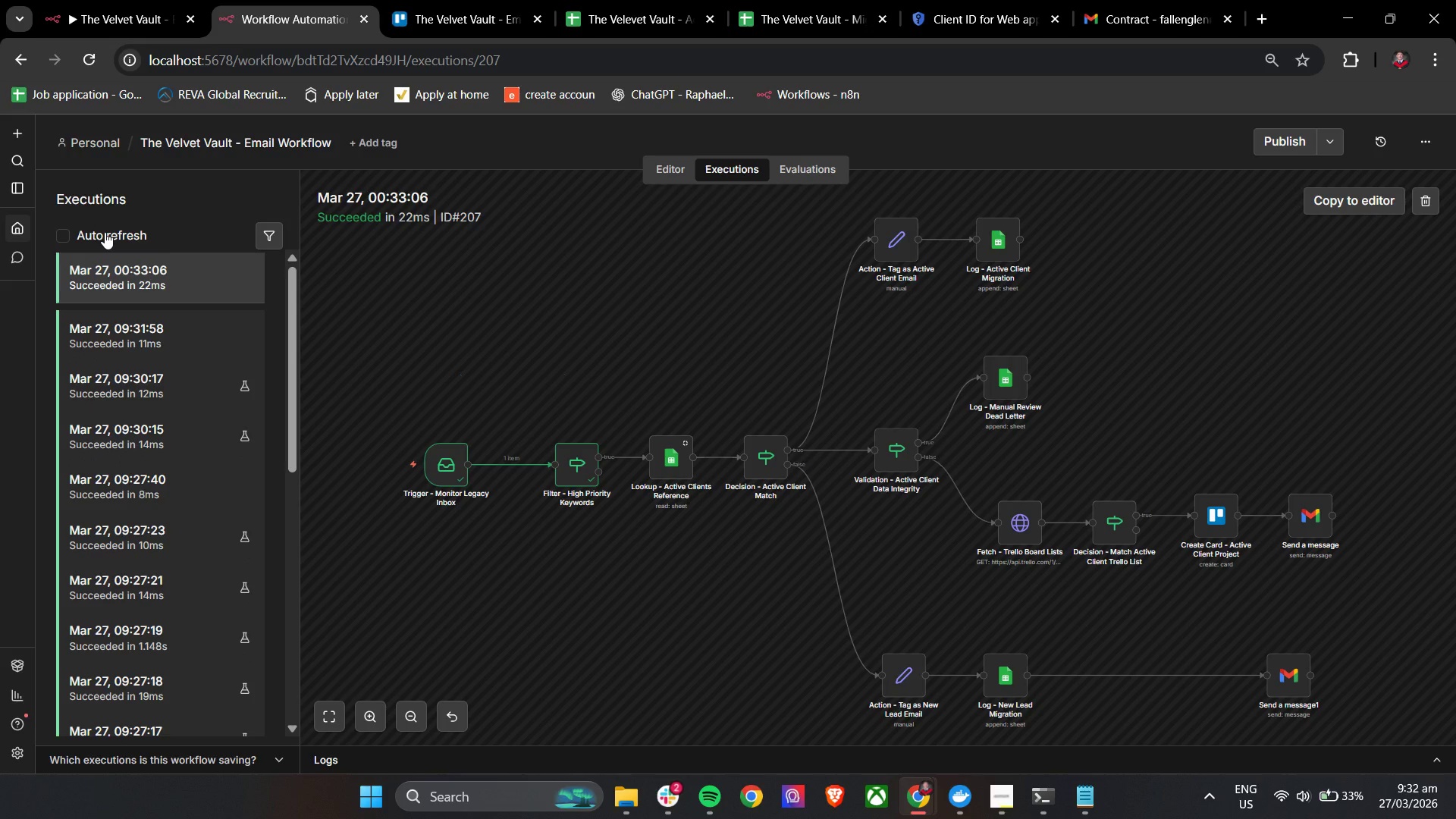 
double_click([105, 232])
 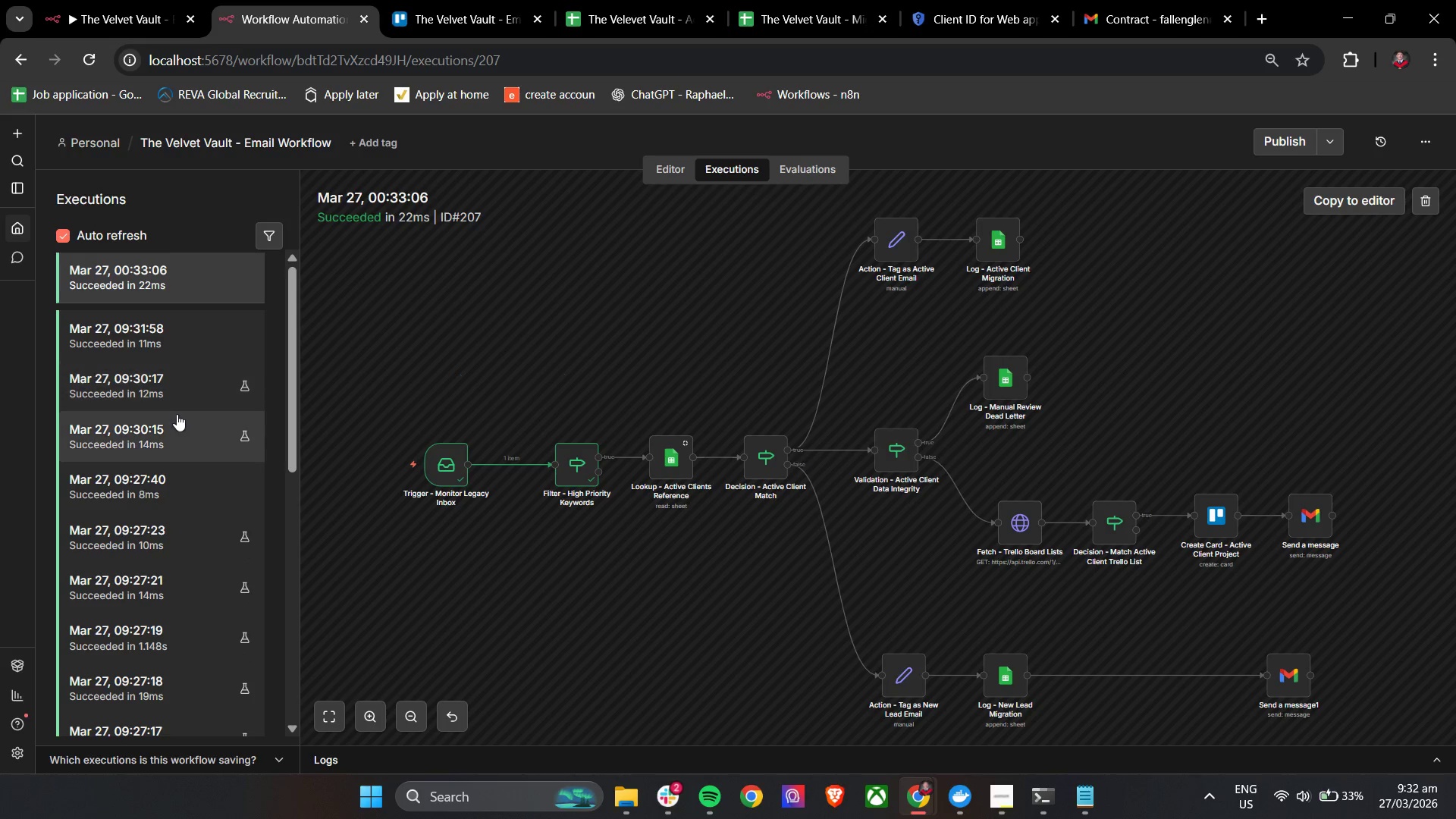 
scroll: coordinate [206, 478], scroll_direction: up, amount: 6.0
 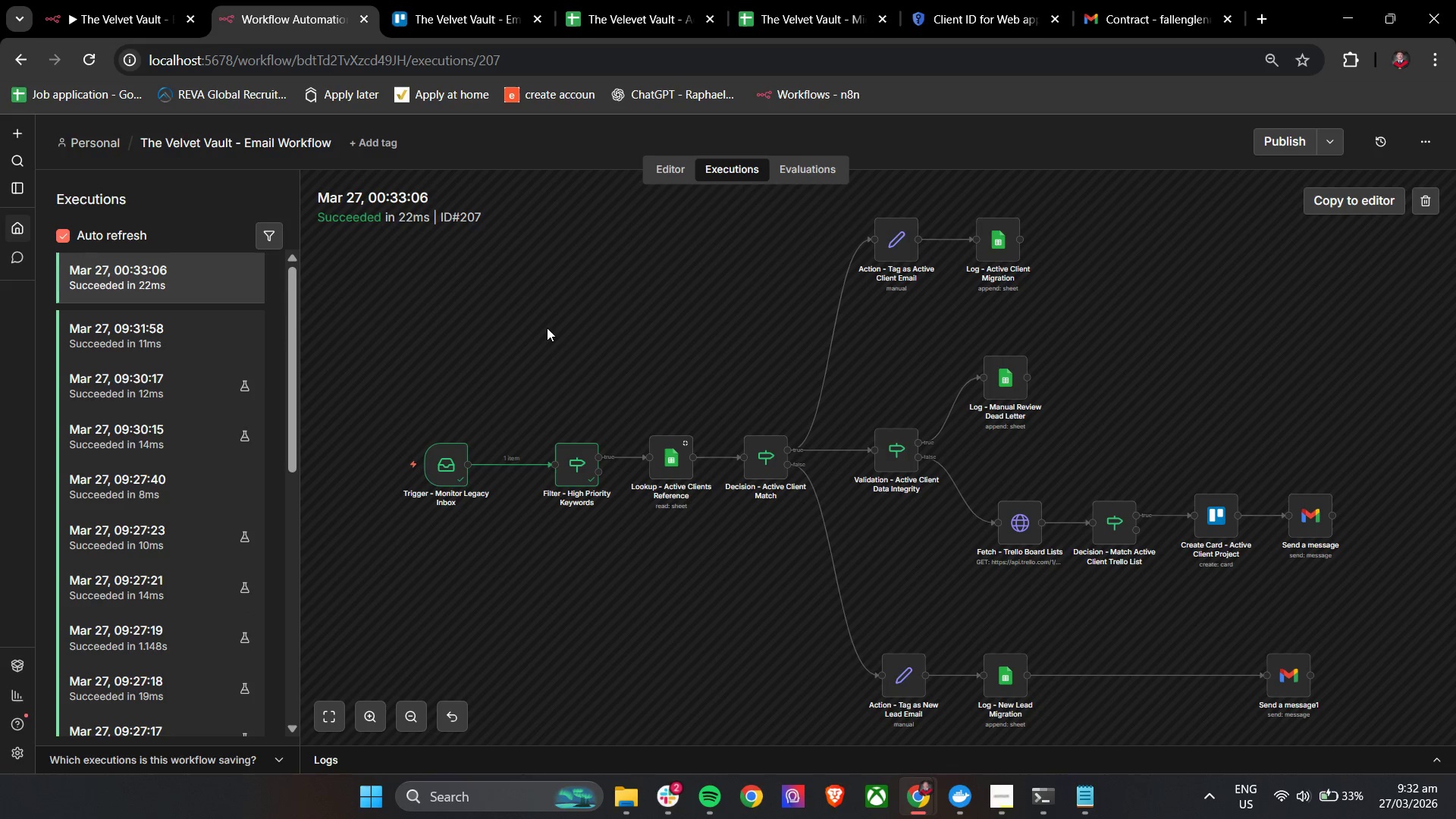 
left_click([124, 340])
 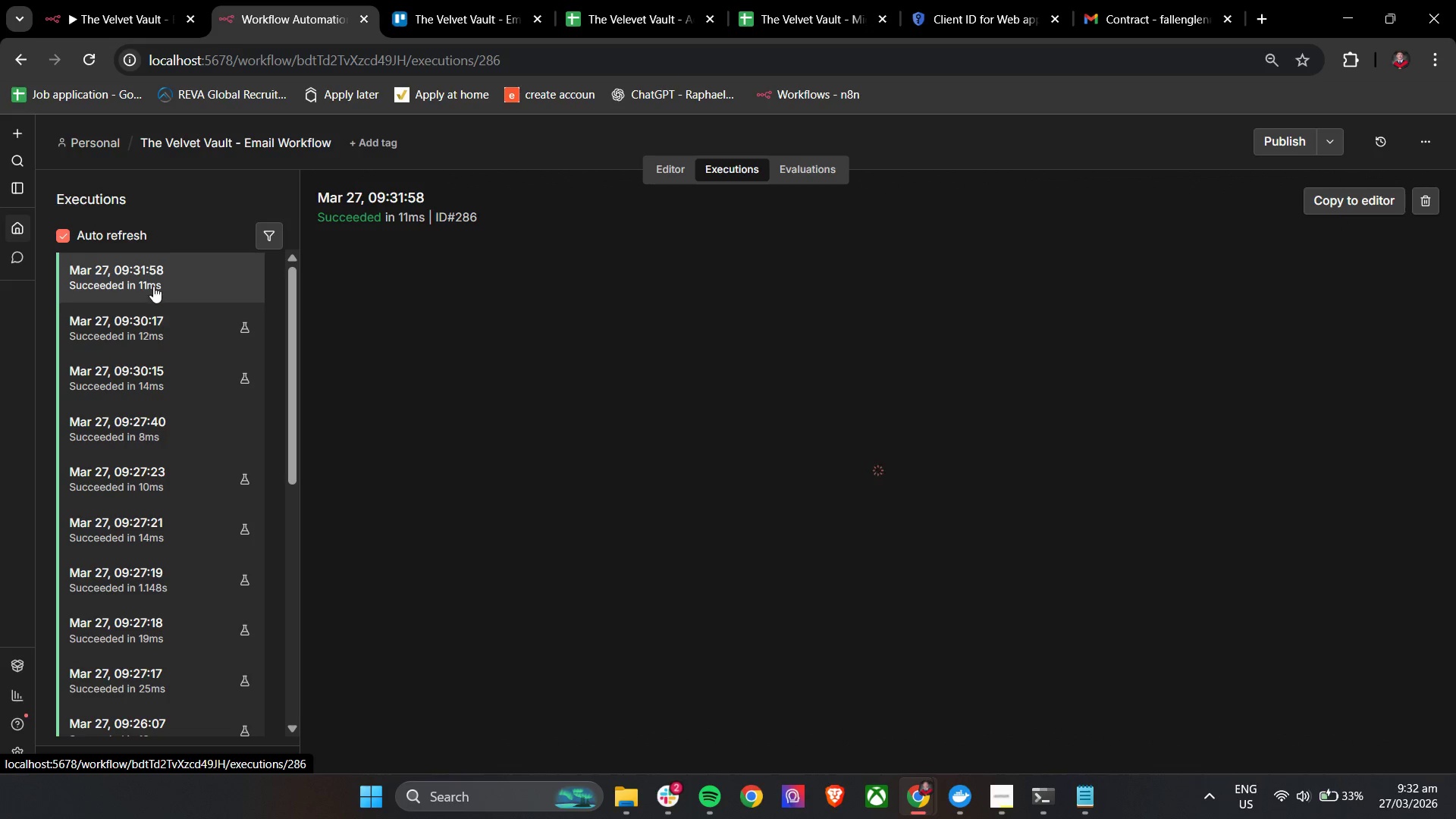 
left_click([155, 279])
 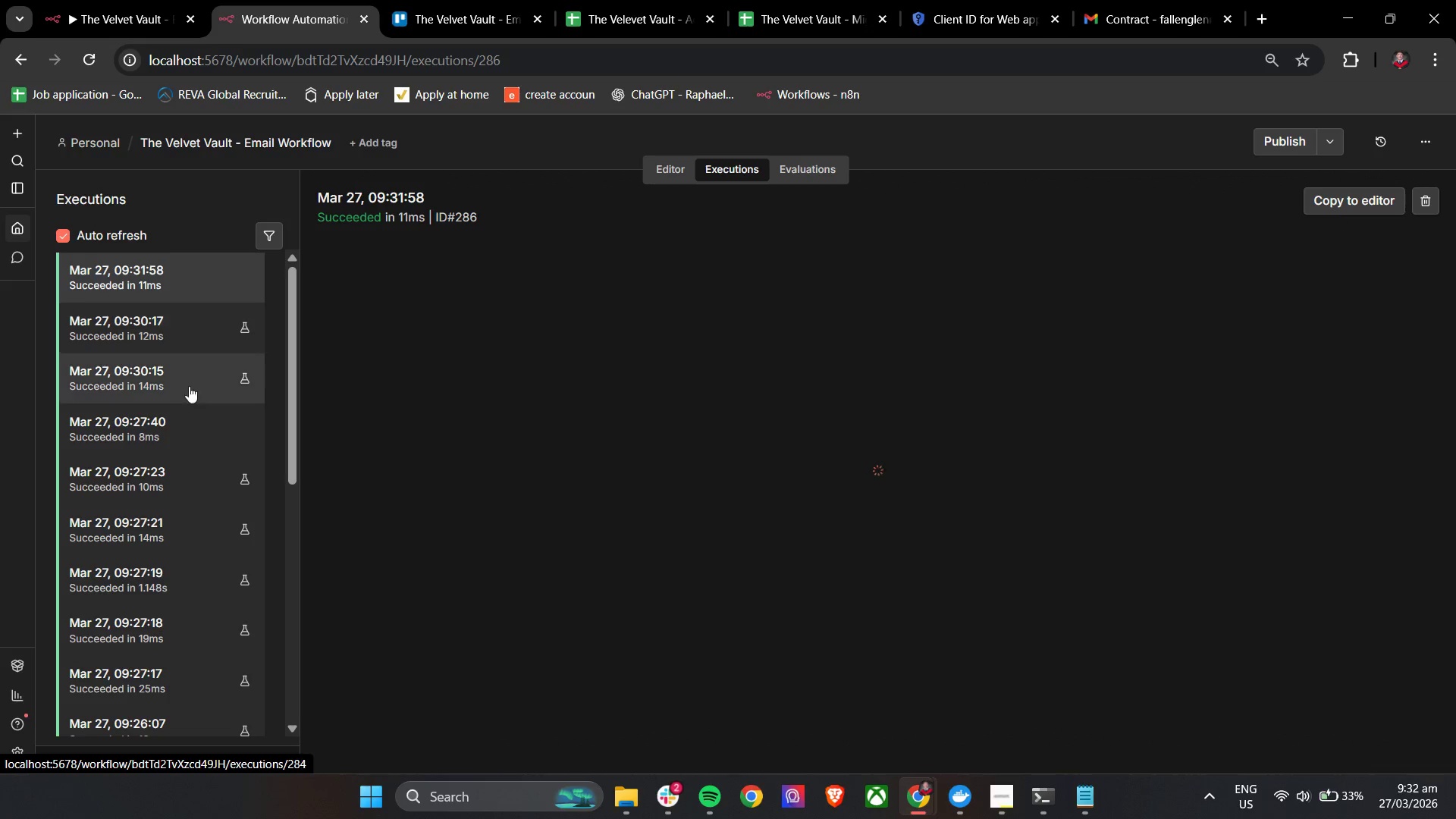 
scroll: coordinate [128, 359], scroll_direction: up, amount: 6.0
 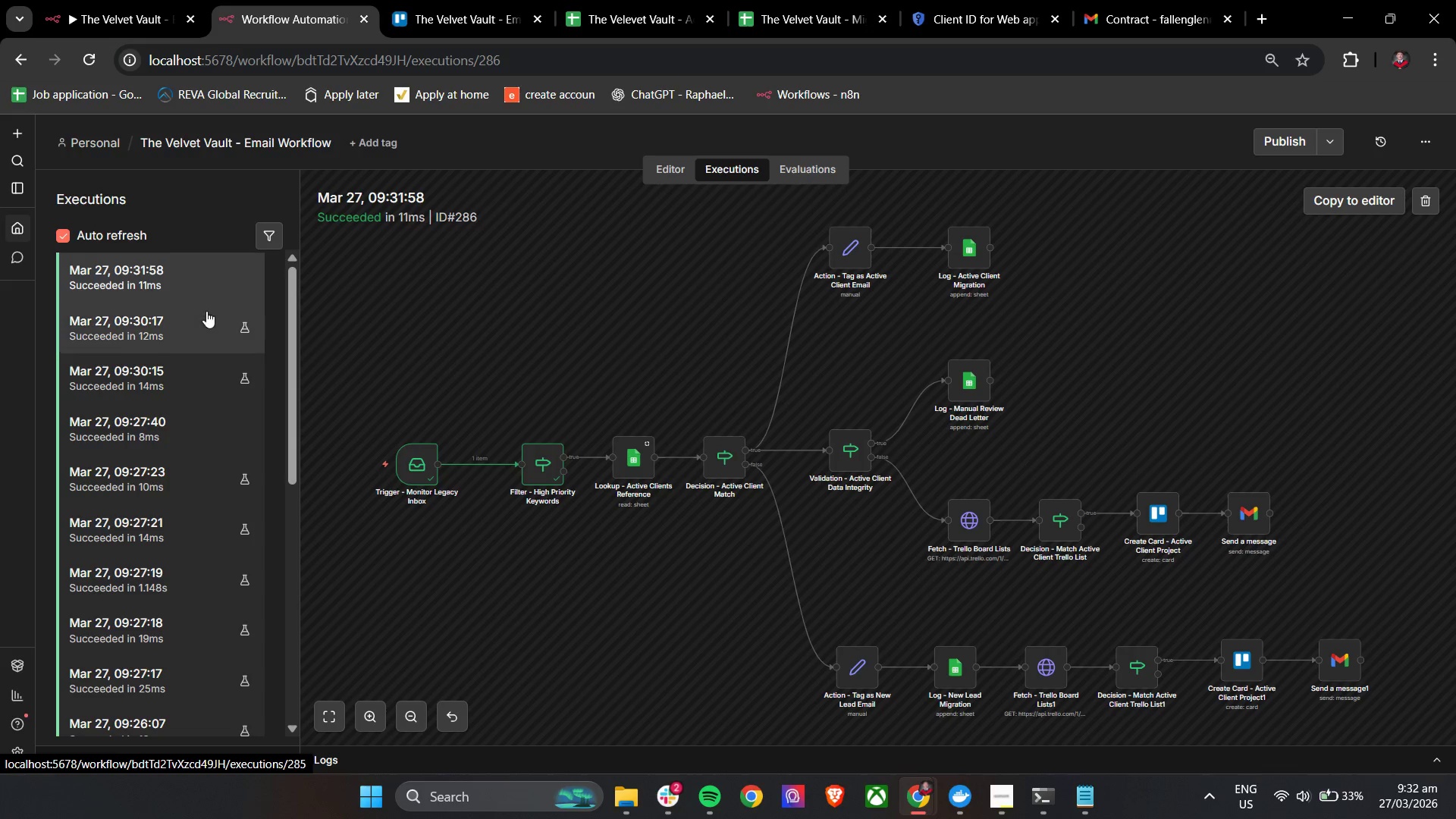 
left_click([202, 281])
 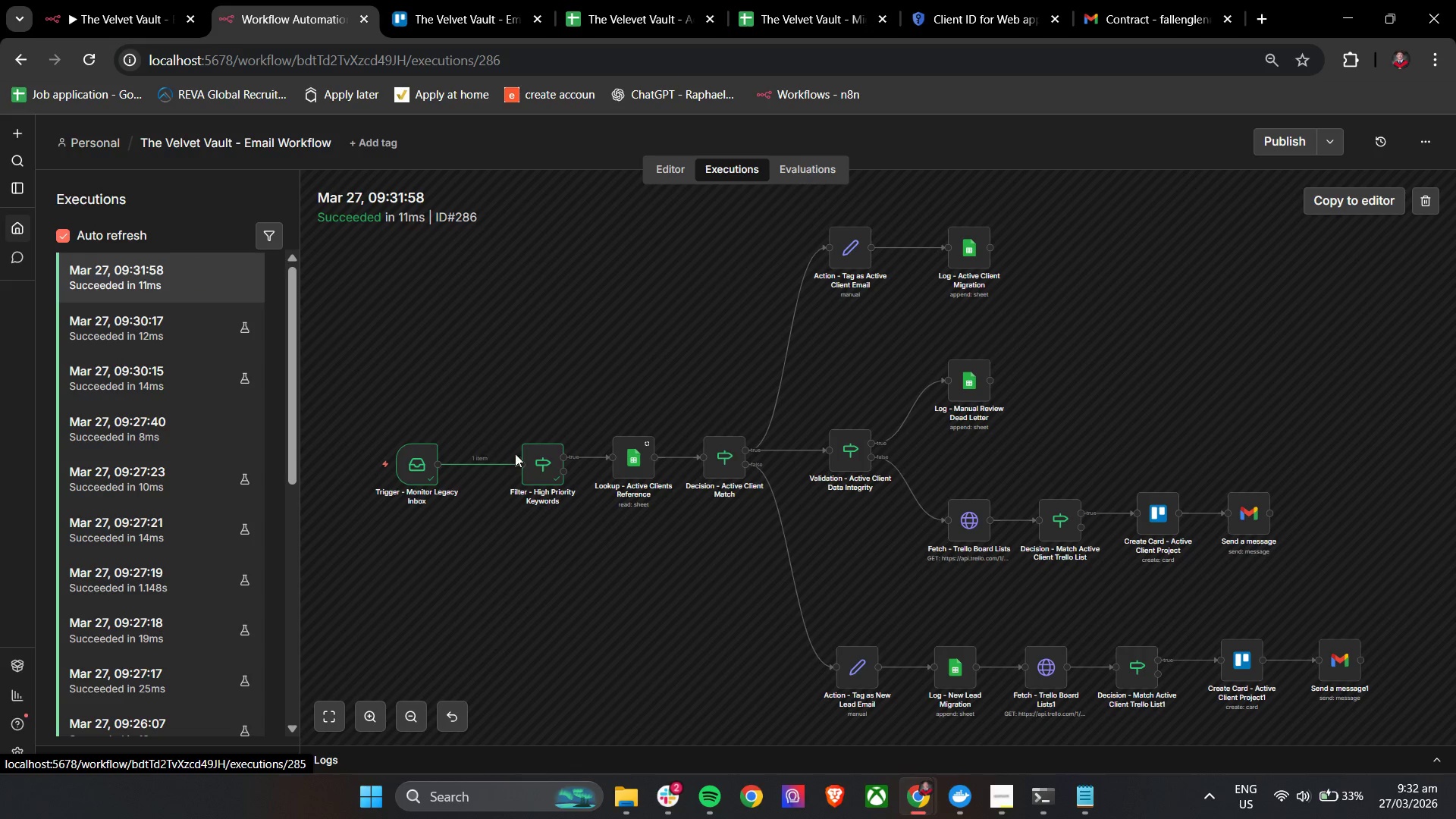 
double_click([546, 471])
 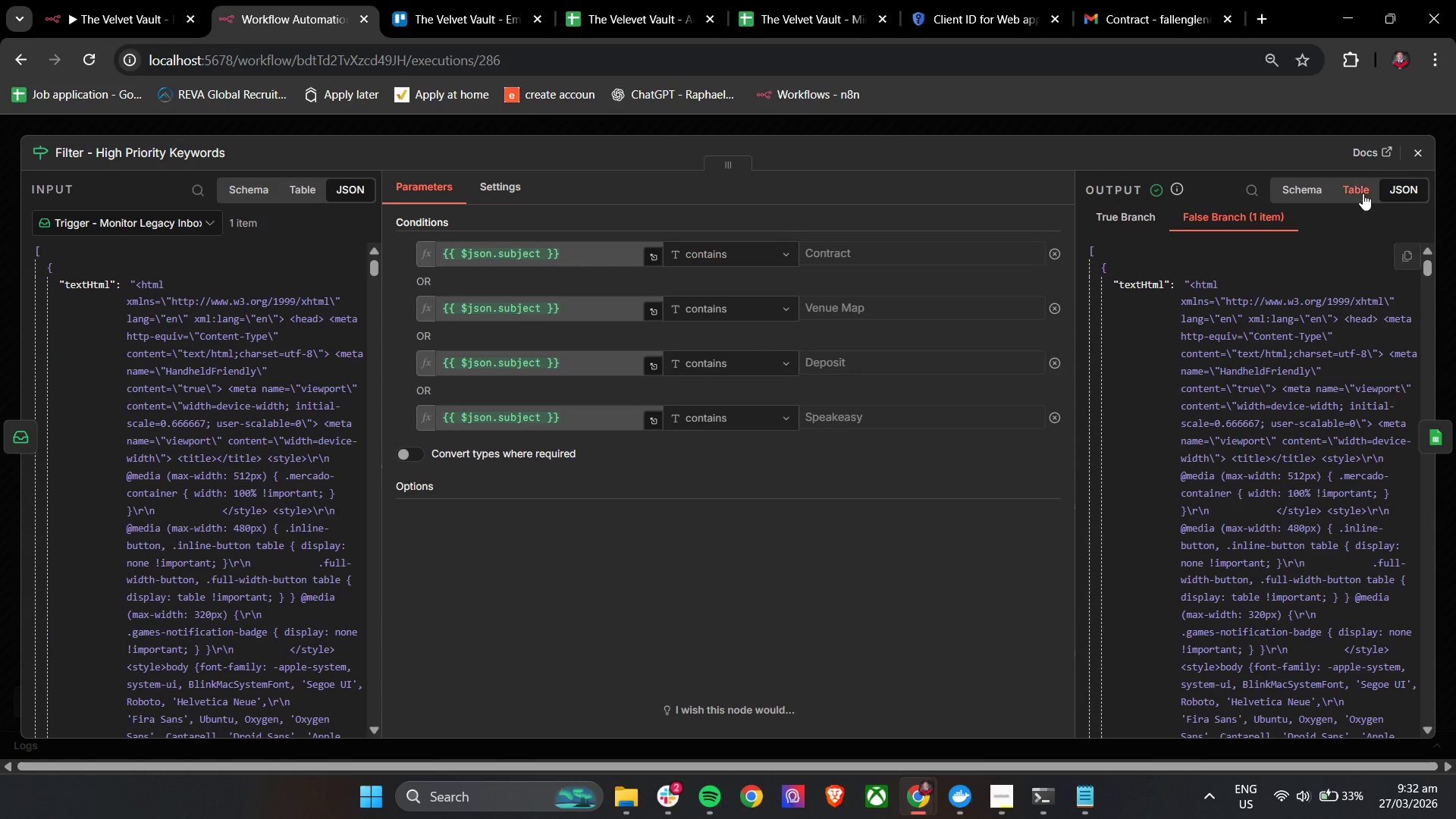 
left_click([1411, 152])
 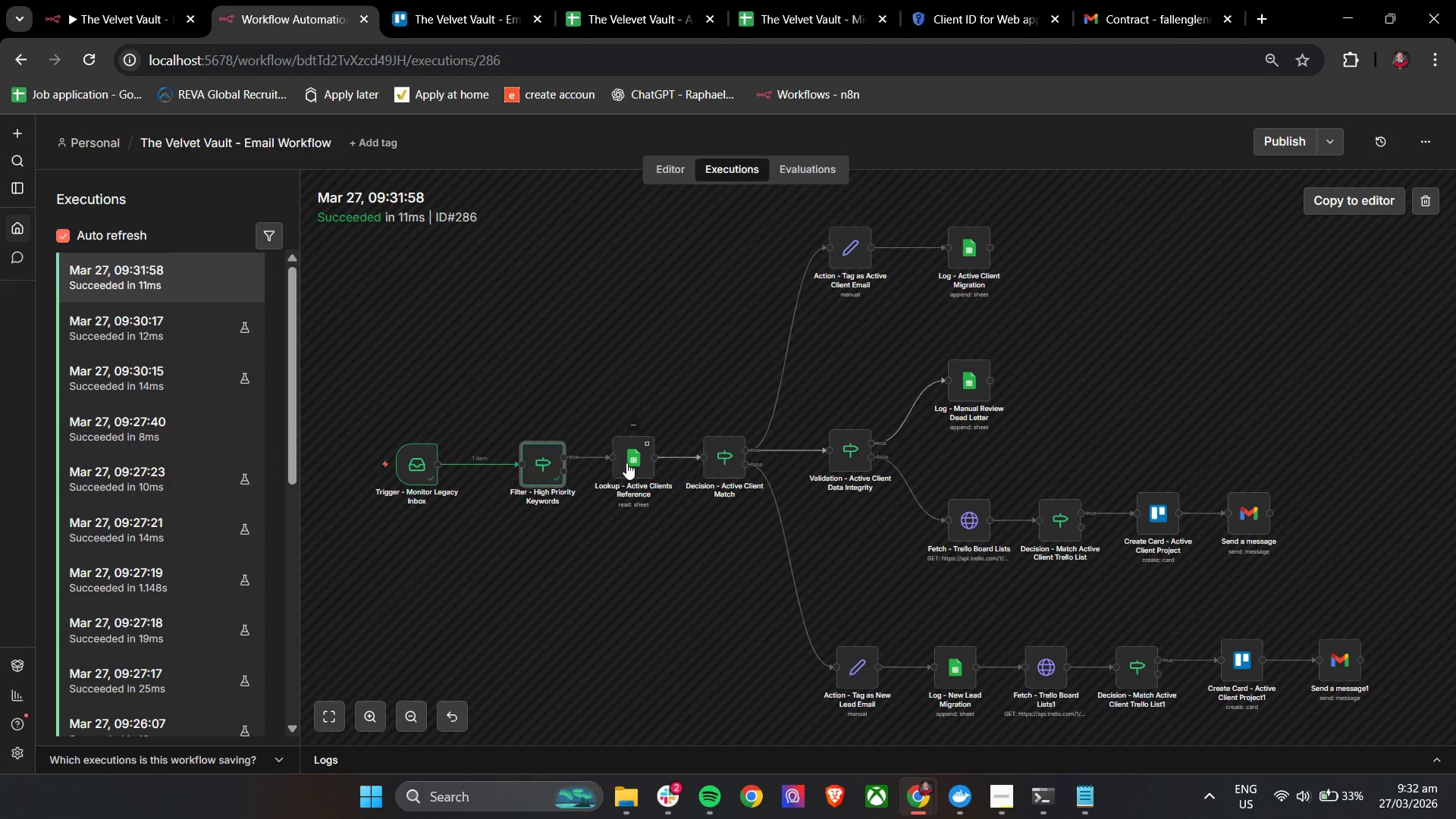 
double_click([626, 463])
 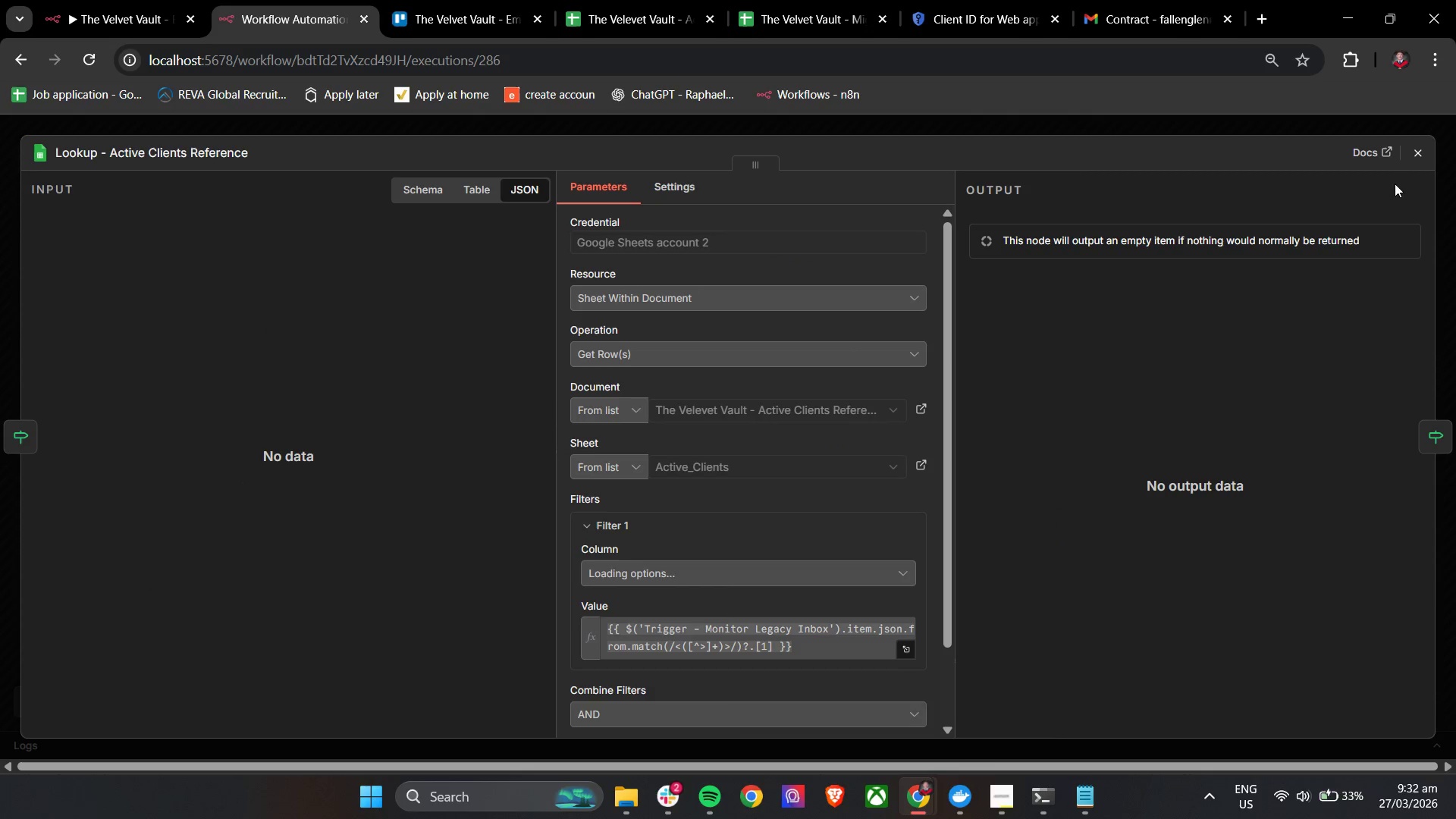 
left_click([1411, 145])
 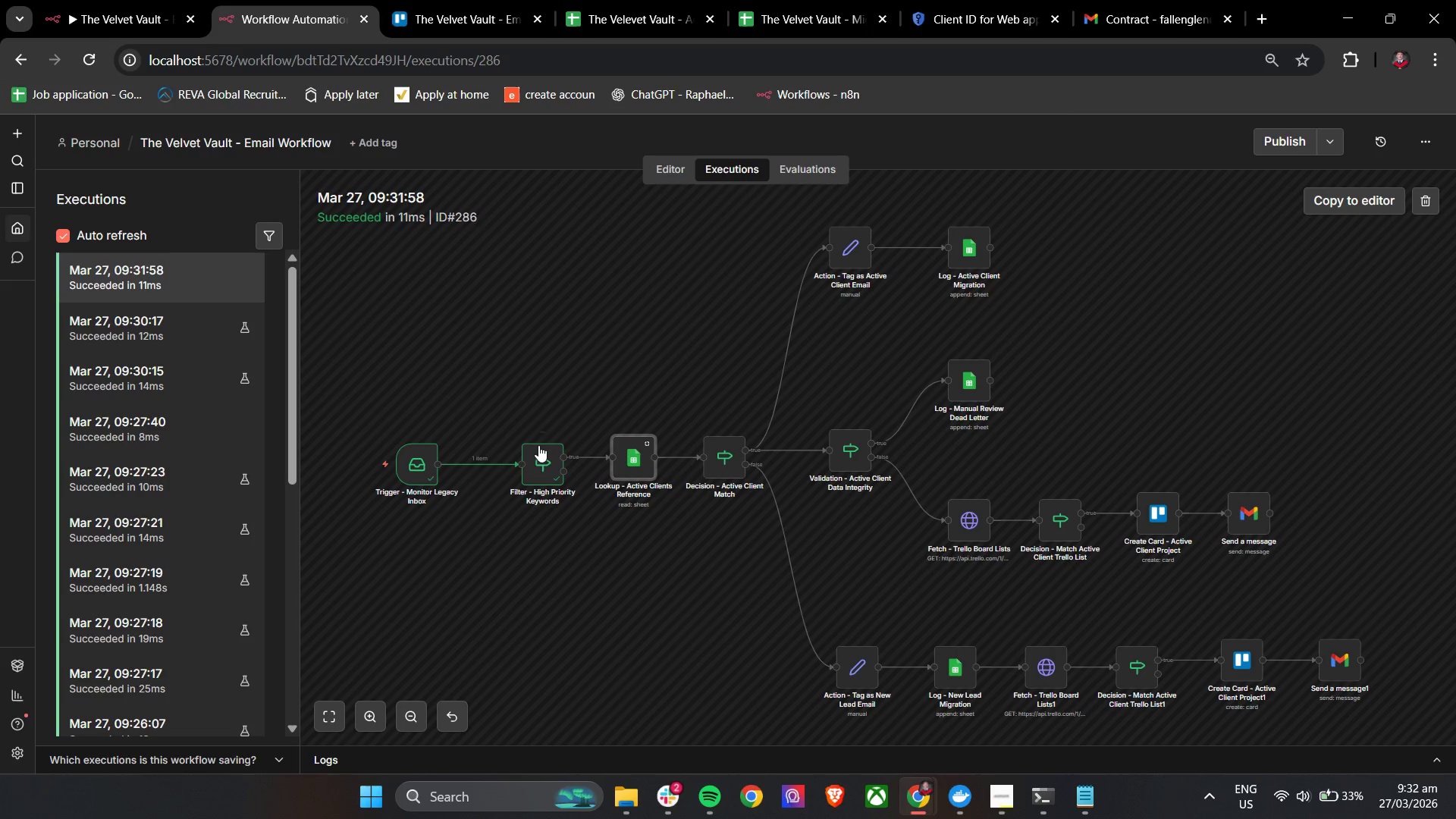 
left_click([542, 435])
 